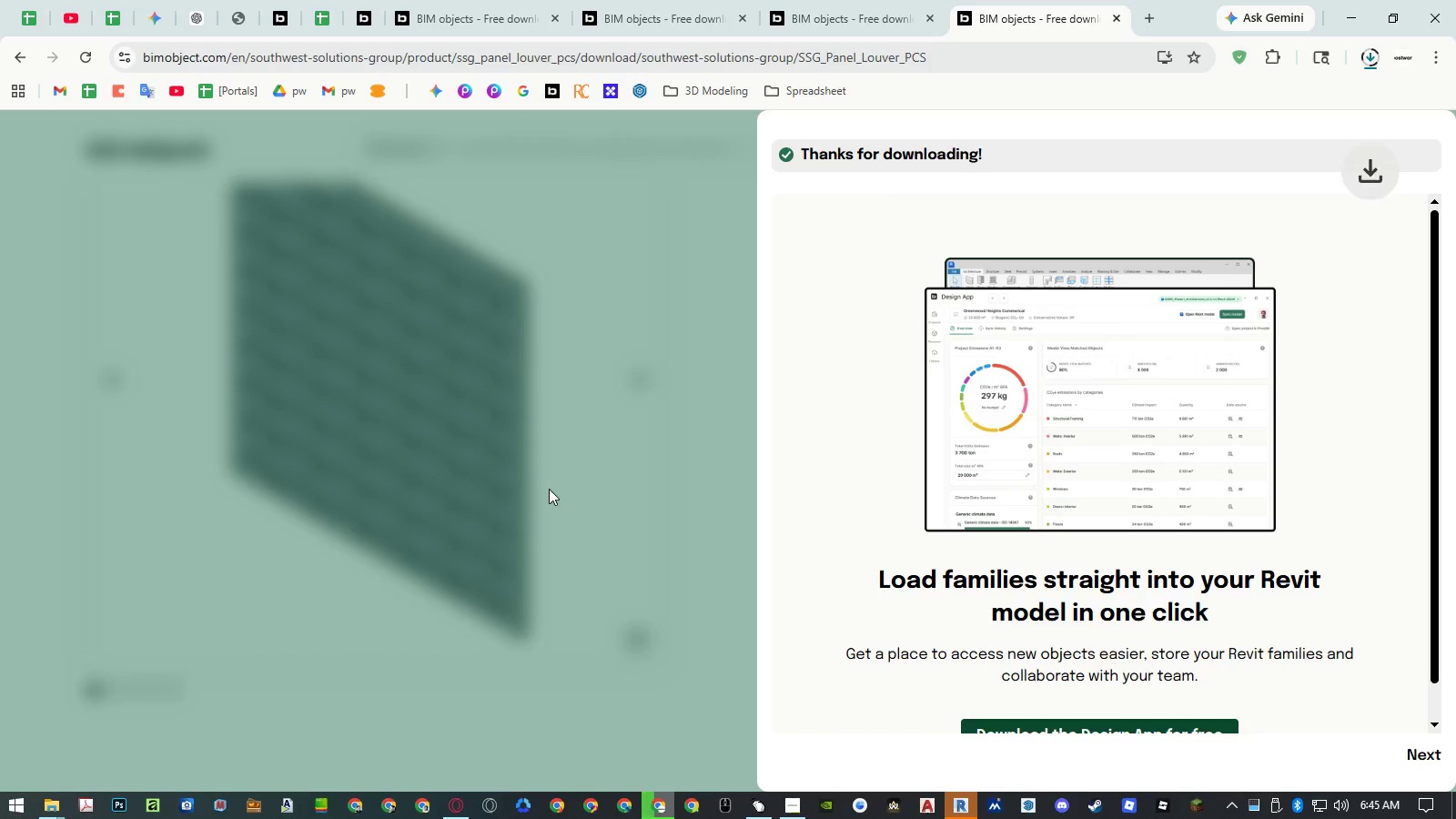 
left_click([549, 489])
 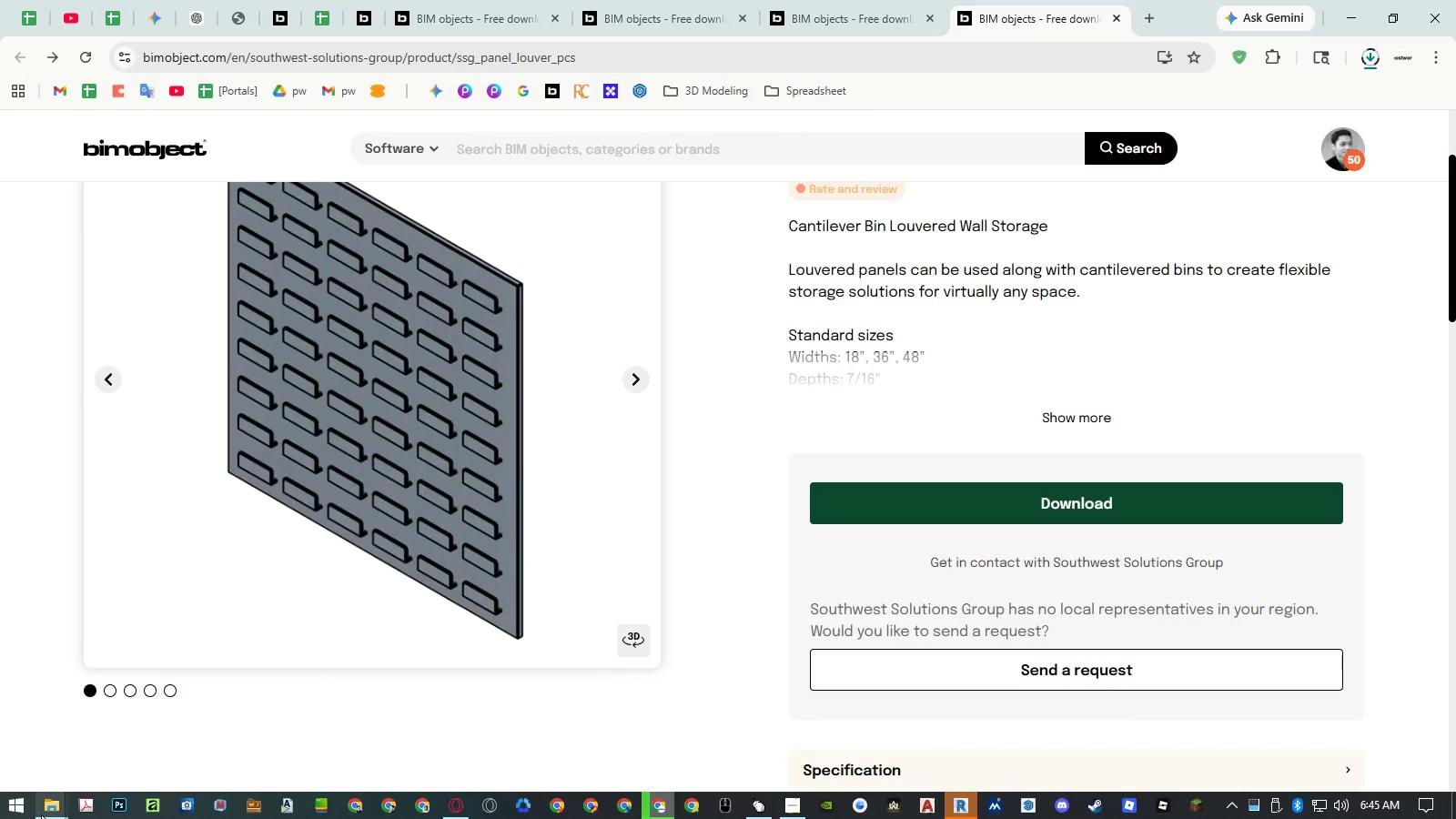 
double_click([54, 777])
 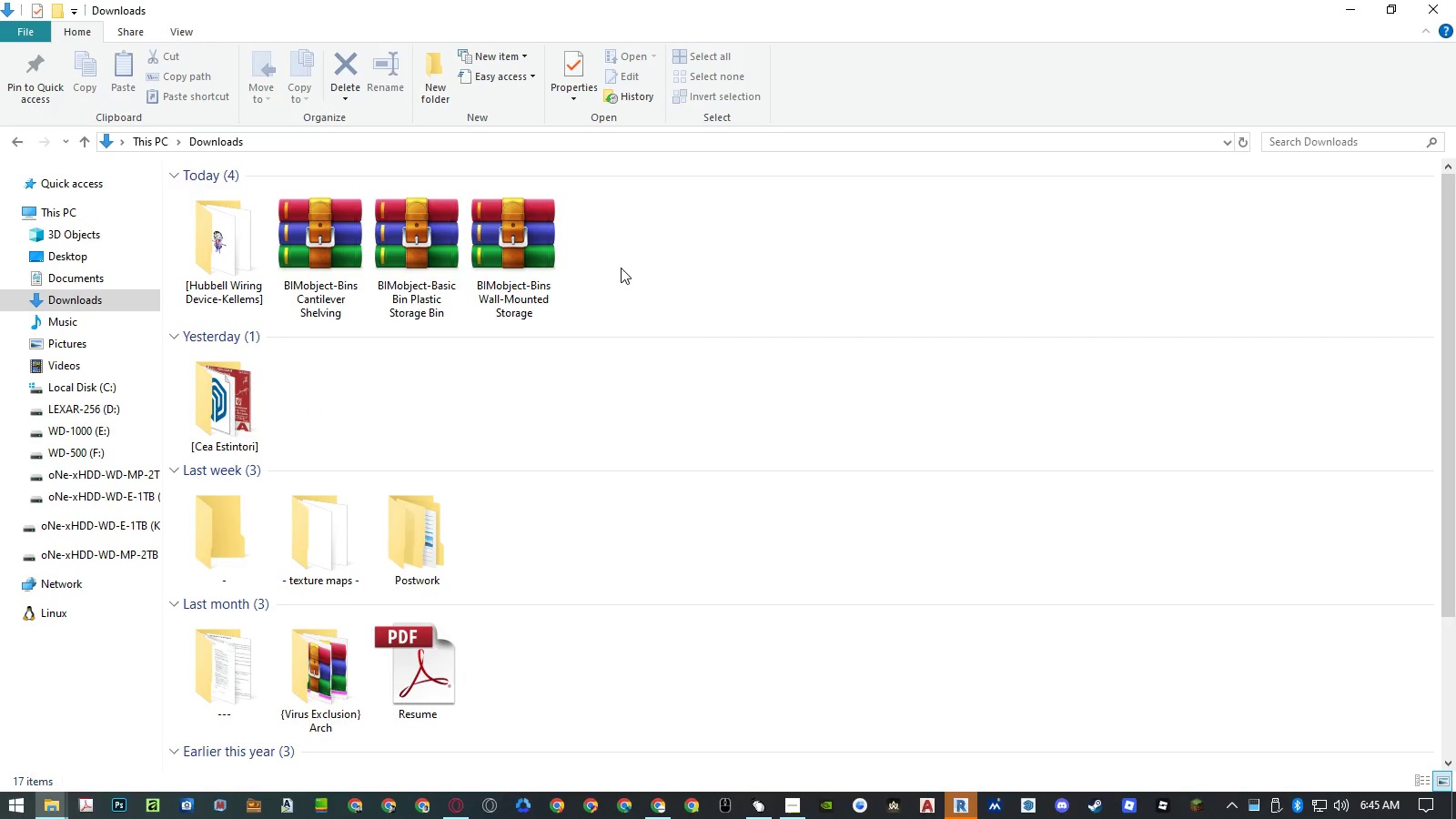 
right_click([626, 258])
 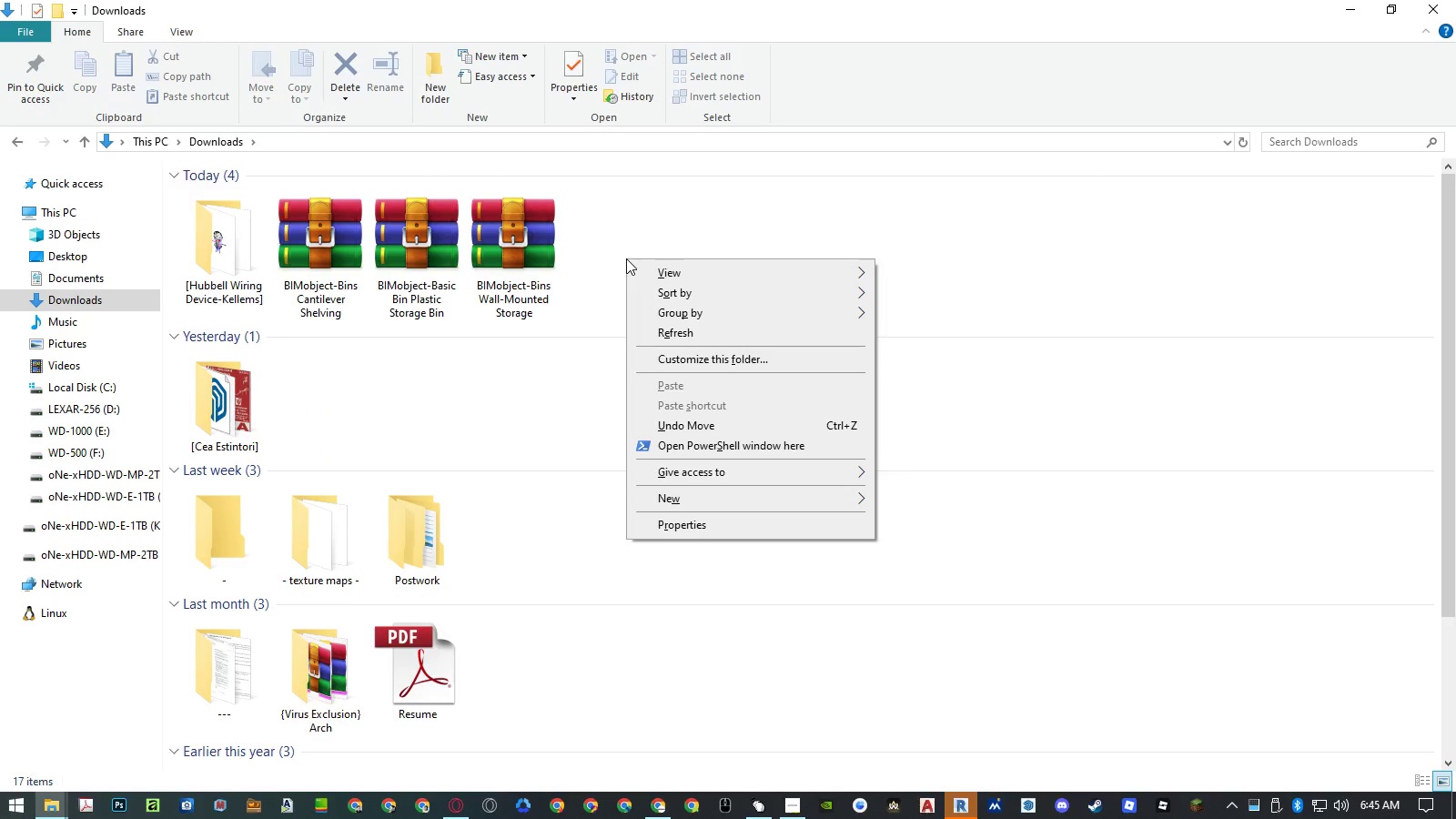 
key(W)
 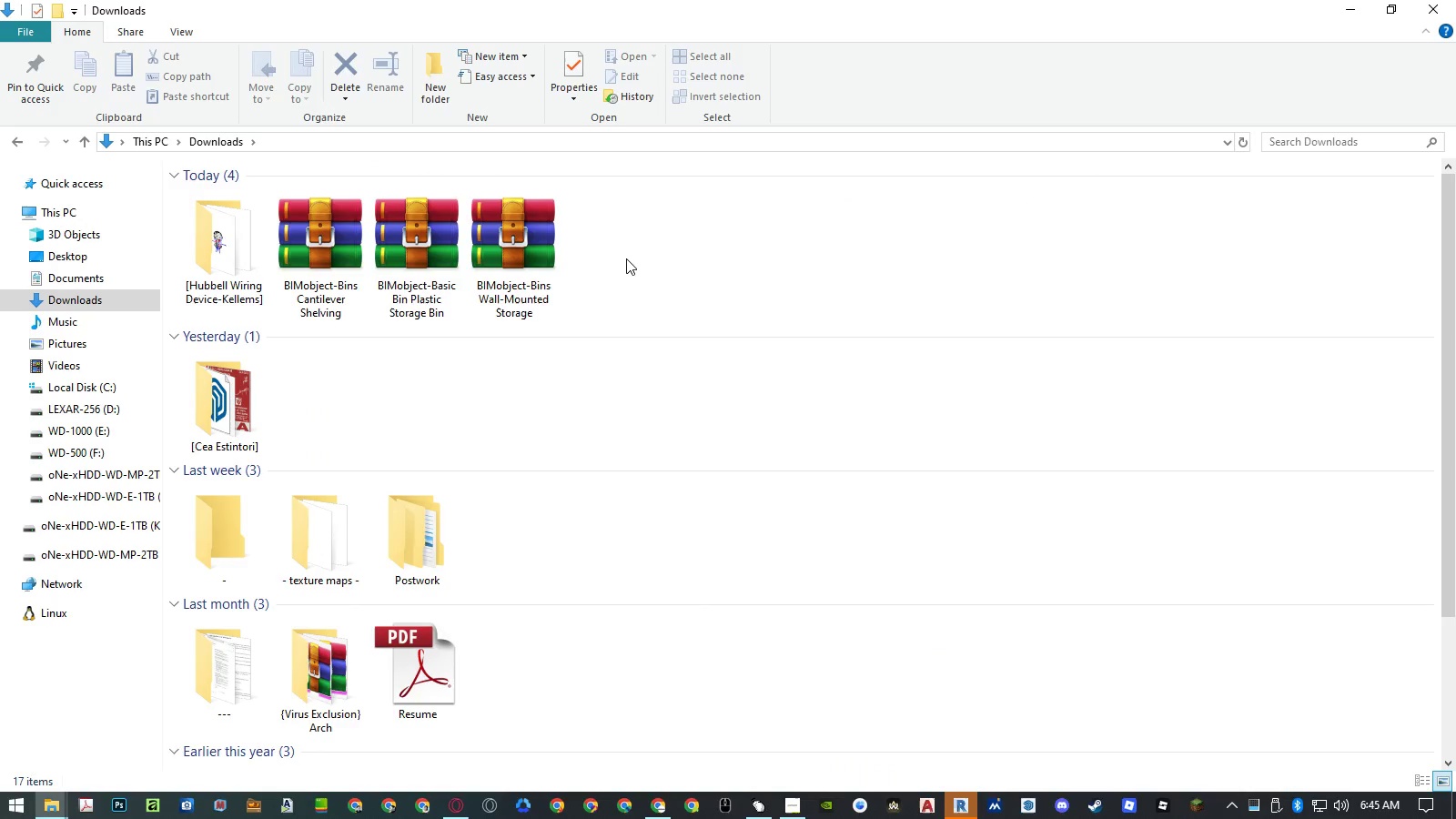 
key(Enter)
 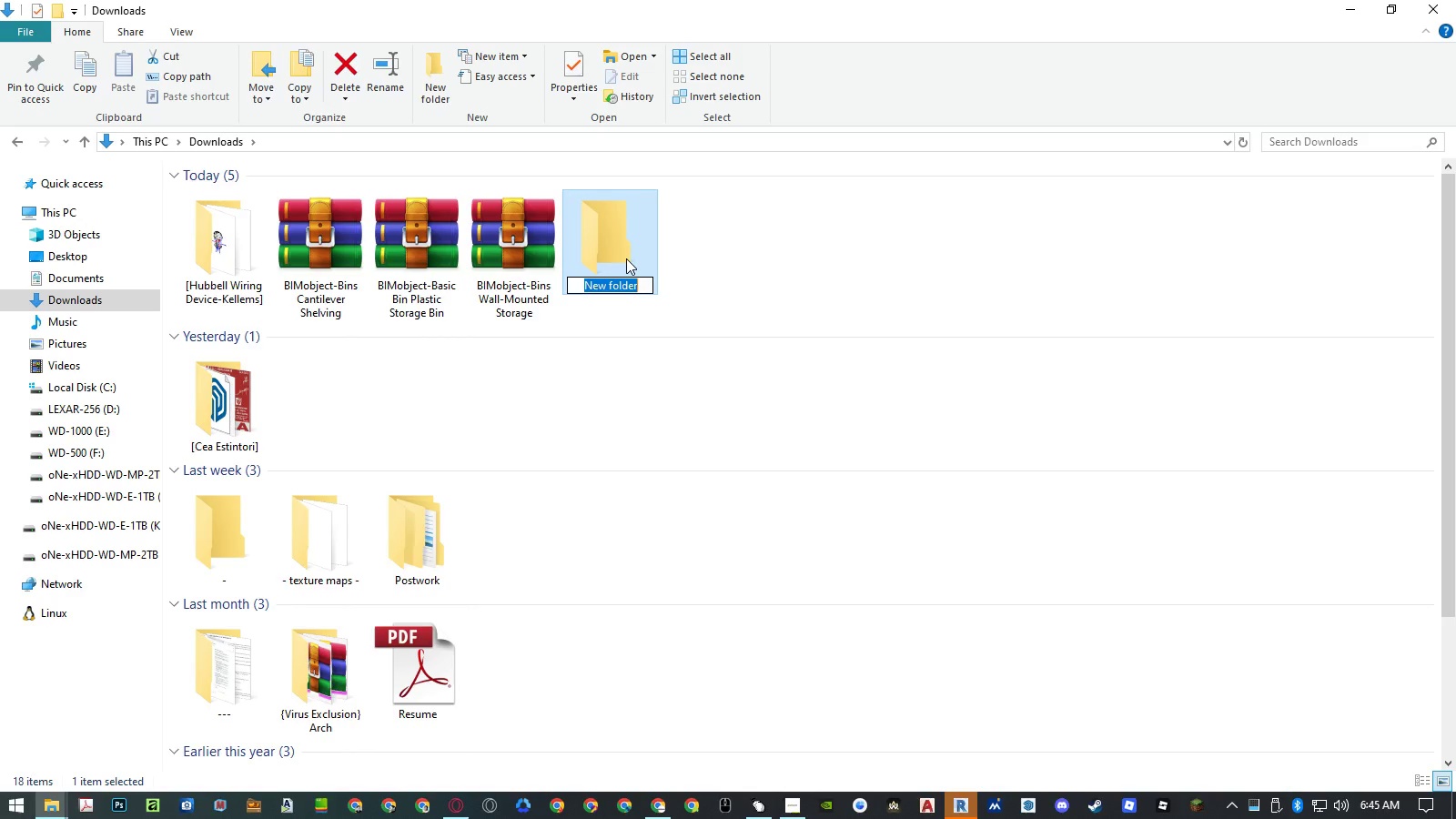 
key(BracketLeft)
 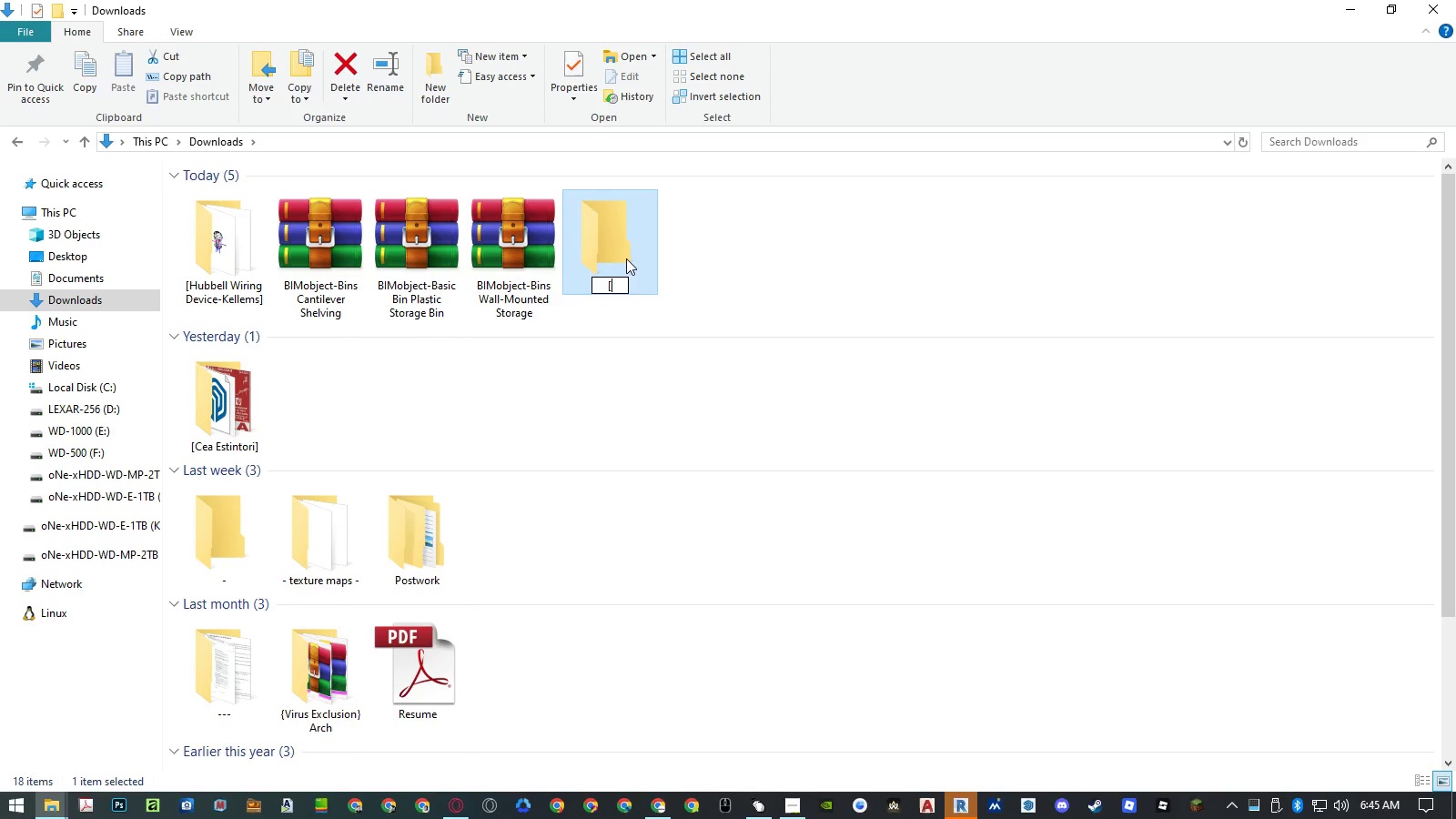 
key(Control+ControlLeft)
 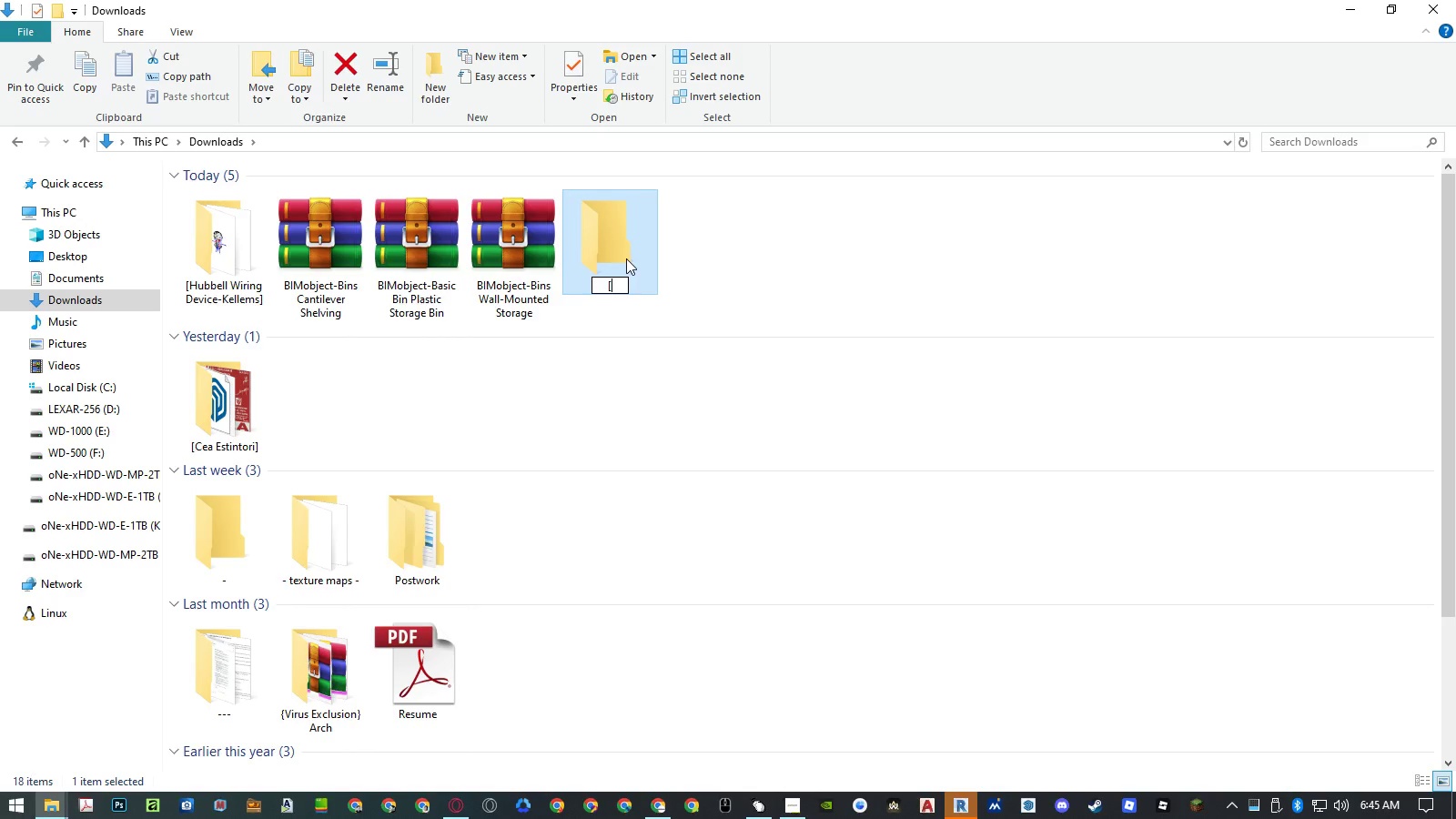 
key(Control+V)
 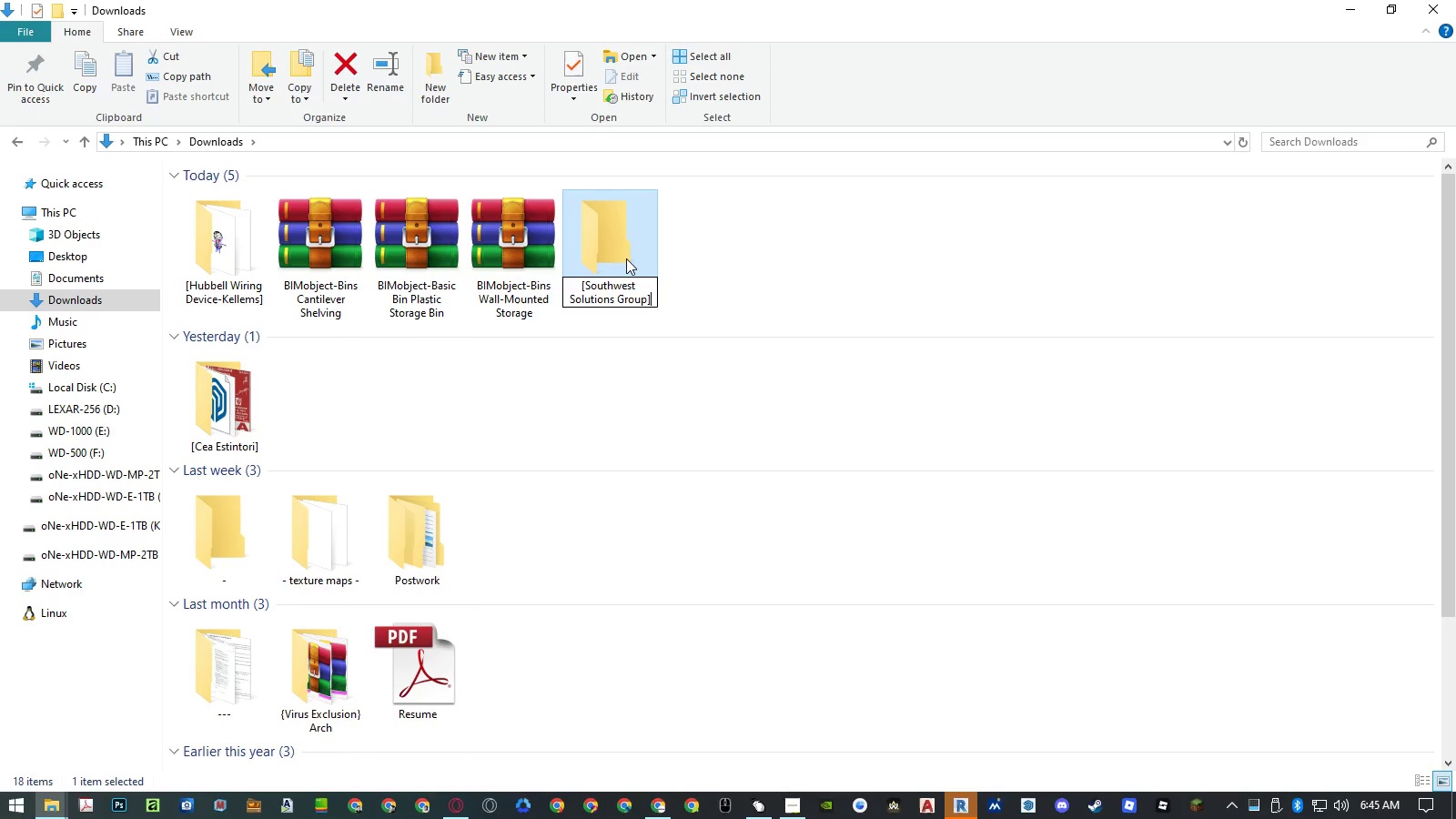 
key(BracketRight)
 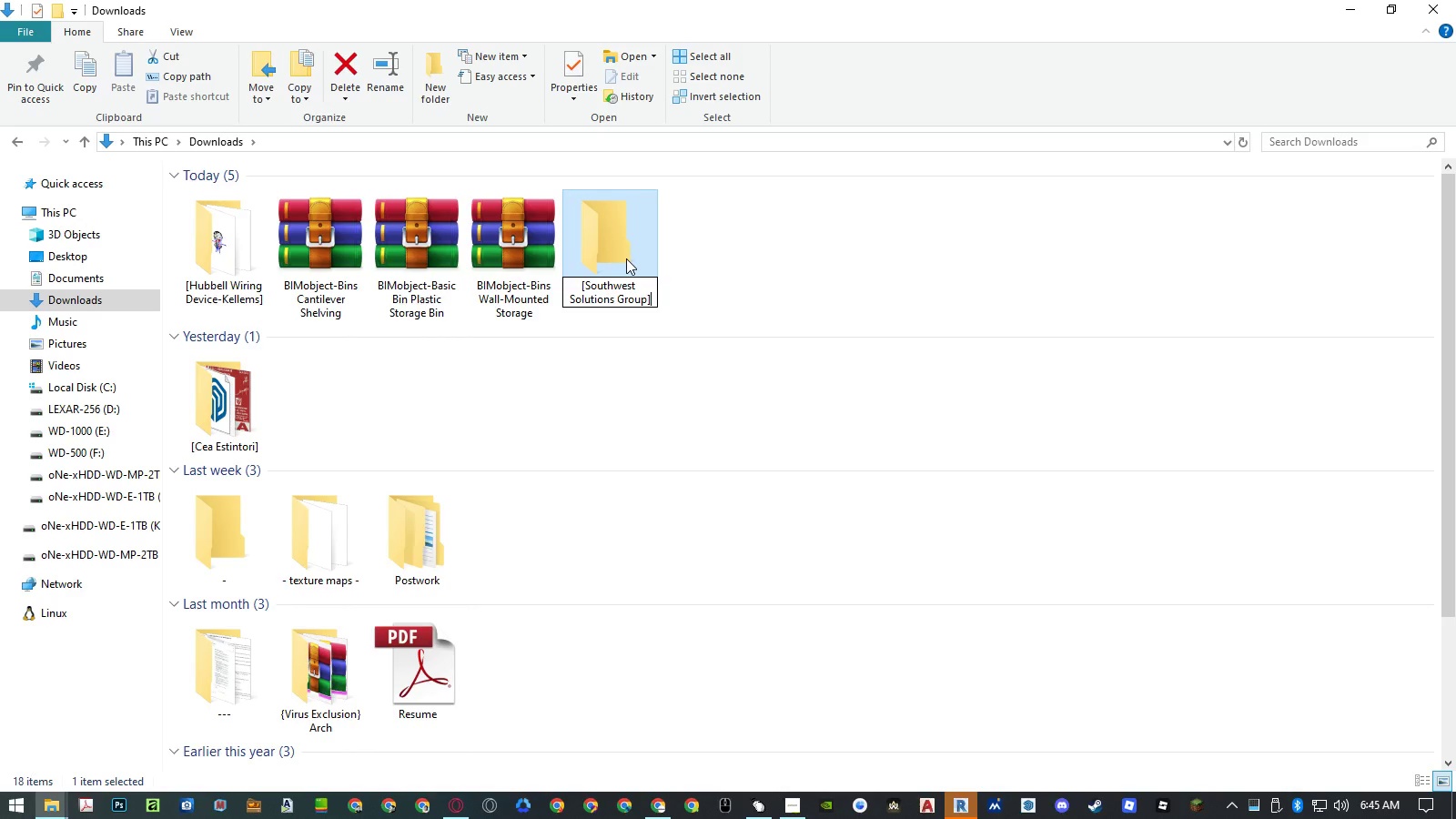 
key(Enter)
 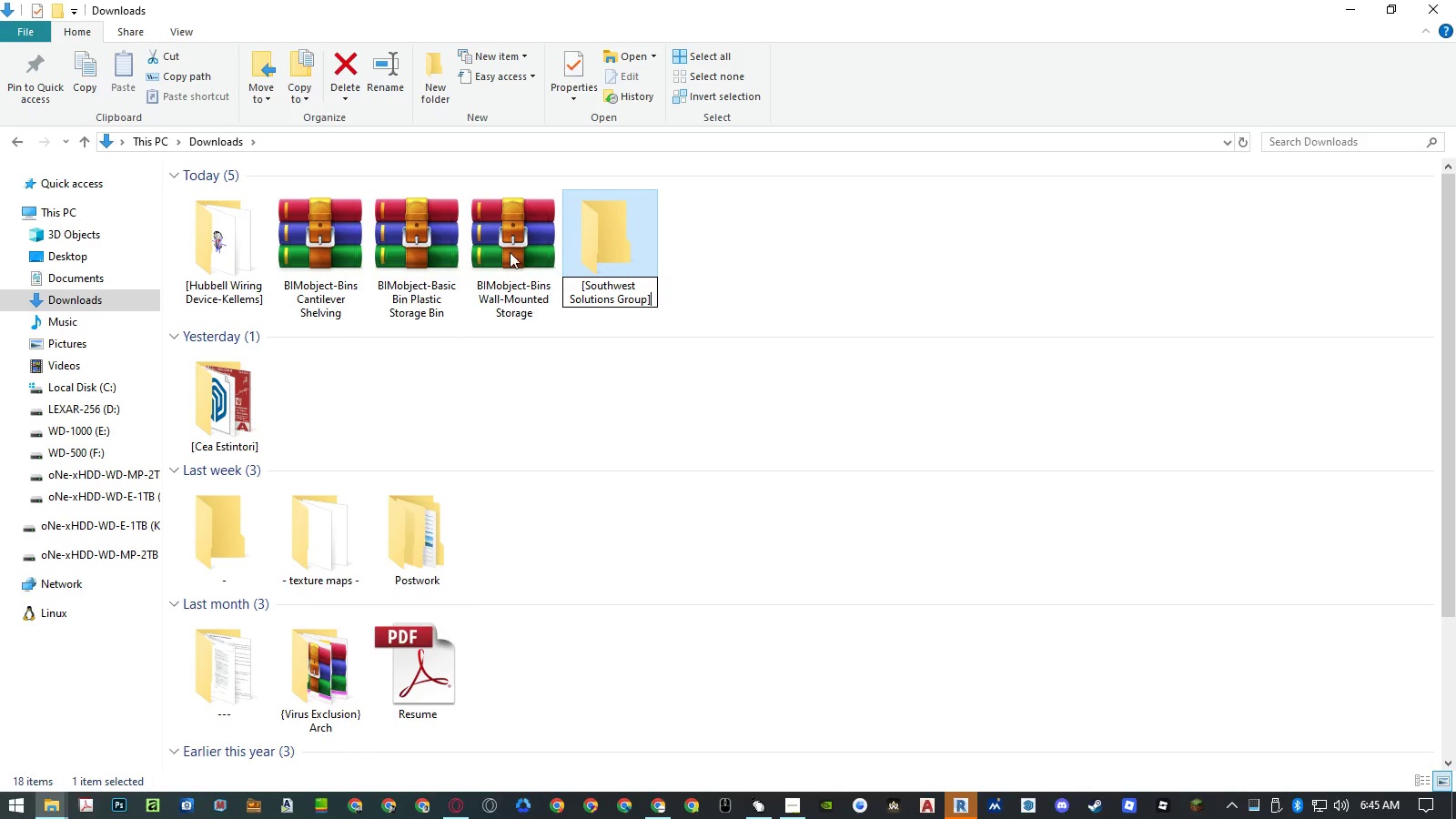 
left_click([509, 252])
 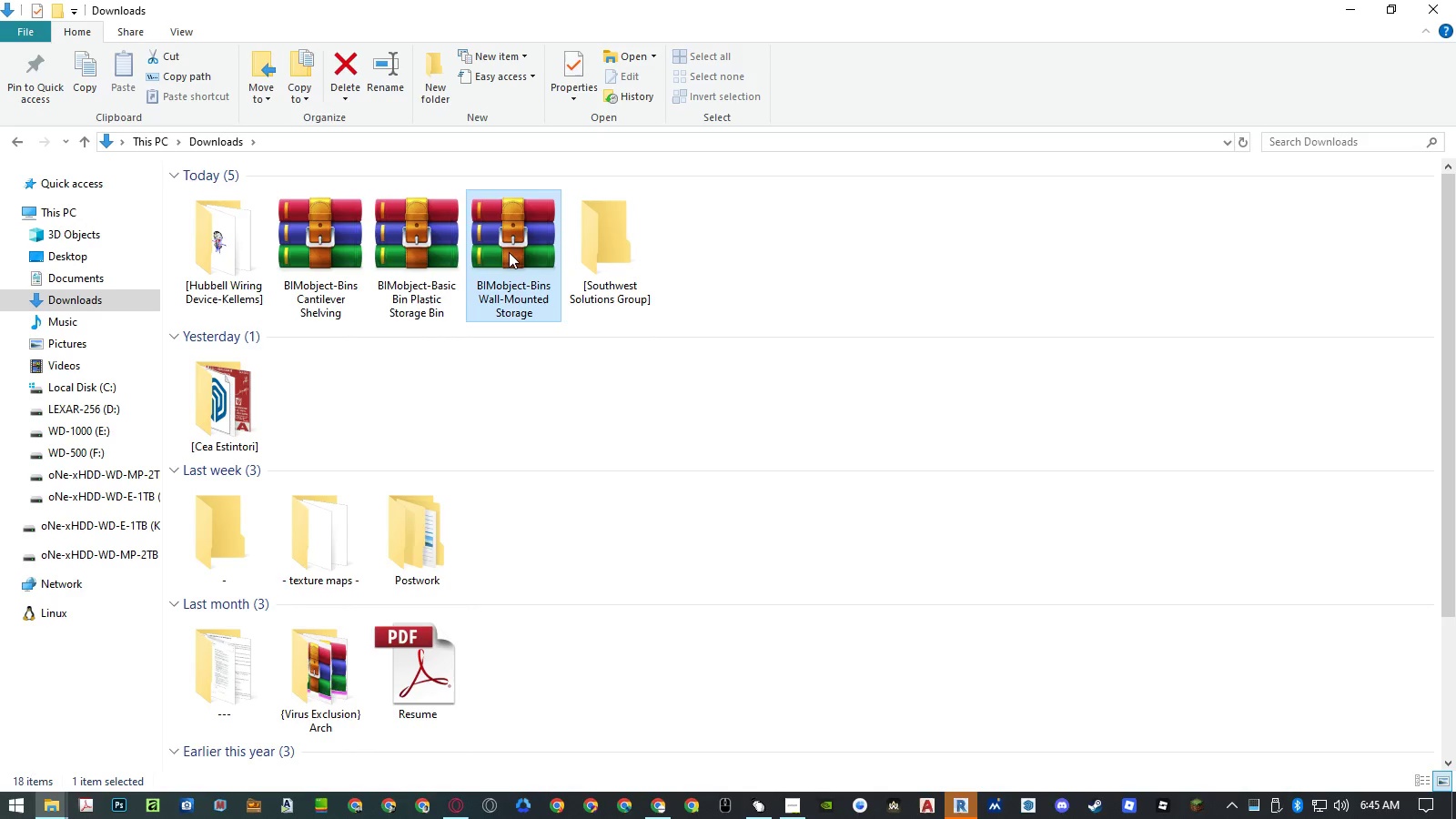 
hold_key(key=ShiftLeft, duration=0.67)
double_click([353, 252])
 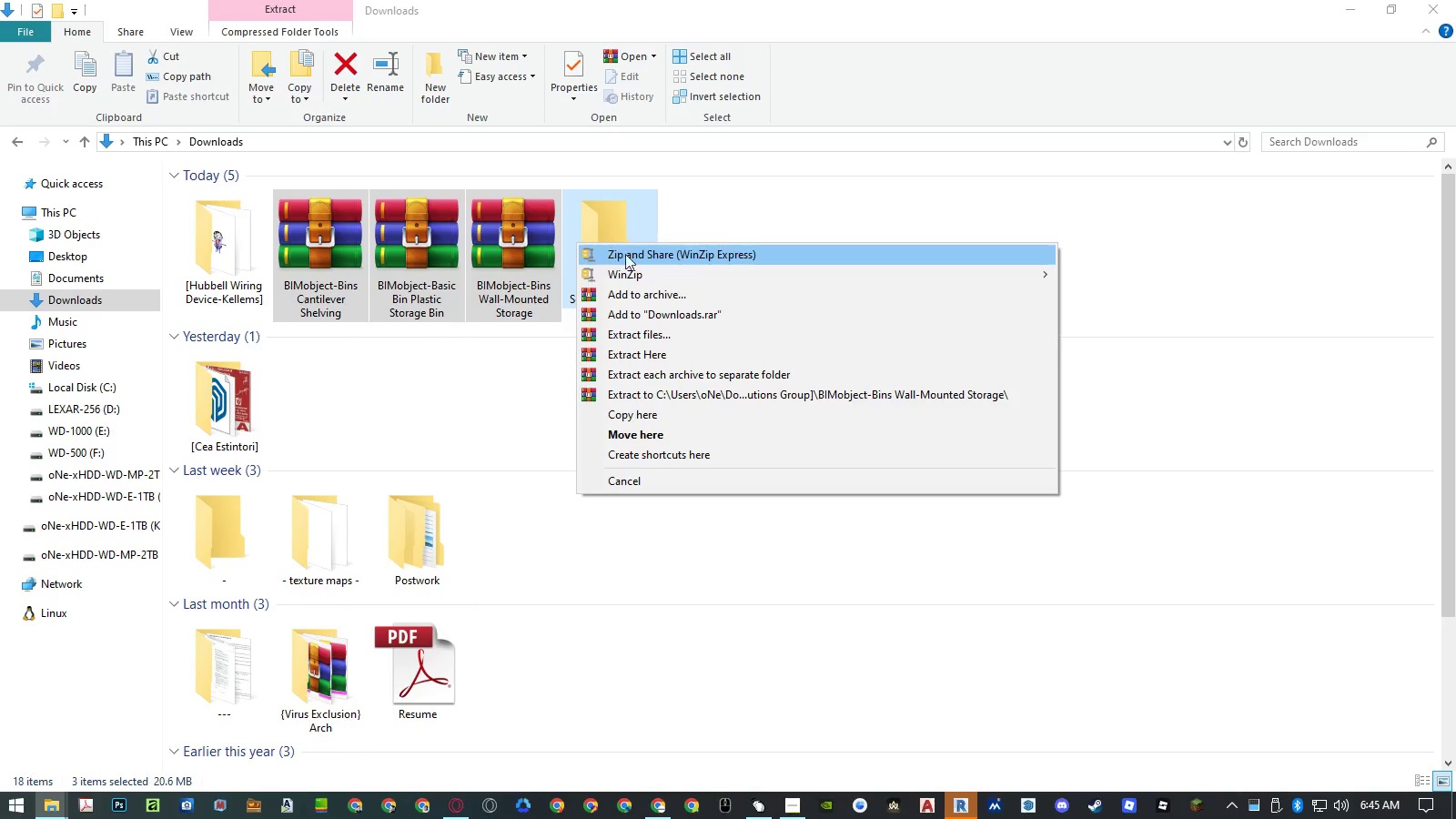 
left_click([654, 353])
 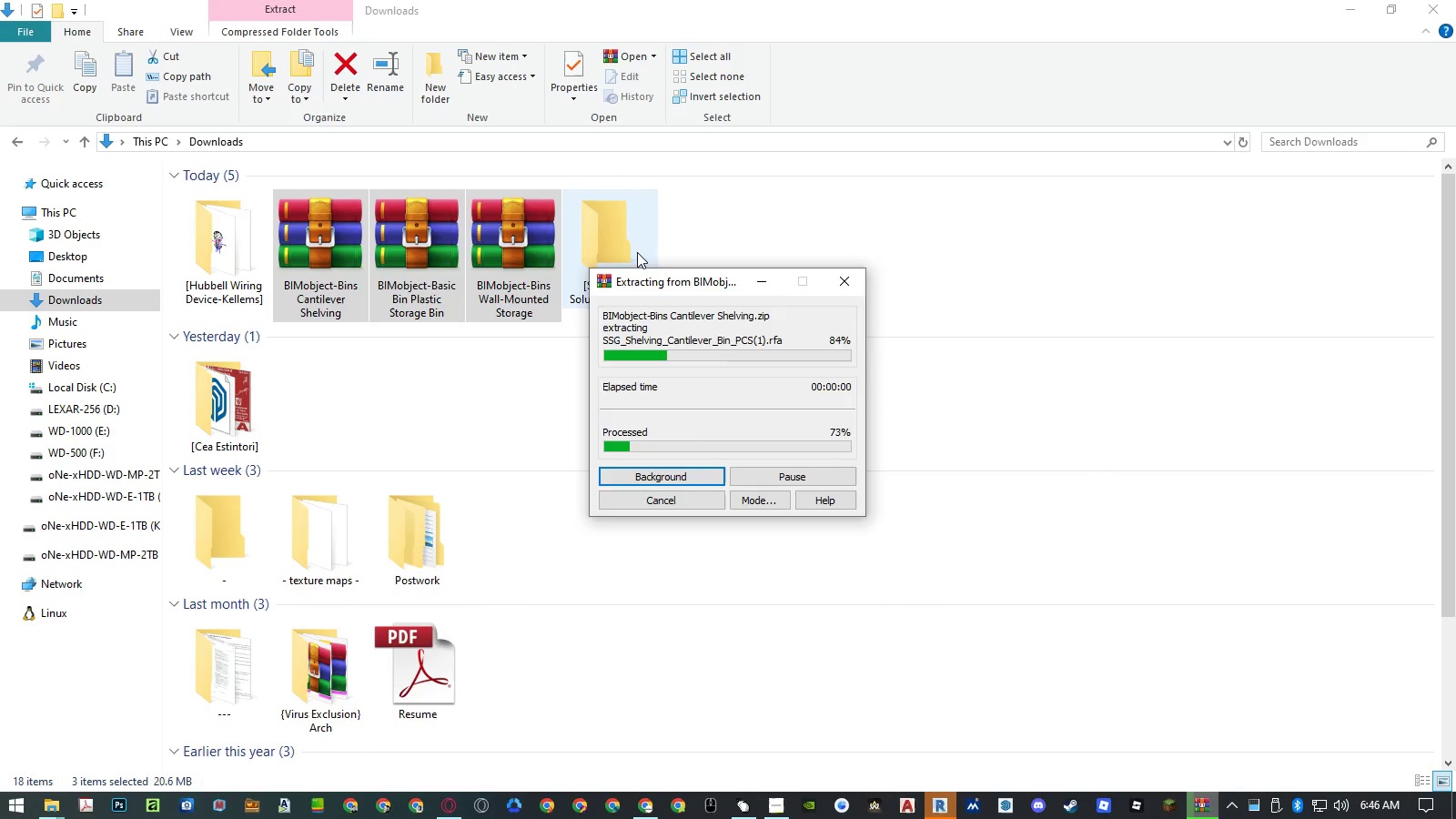 
key(Delete)
 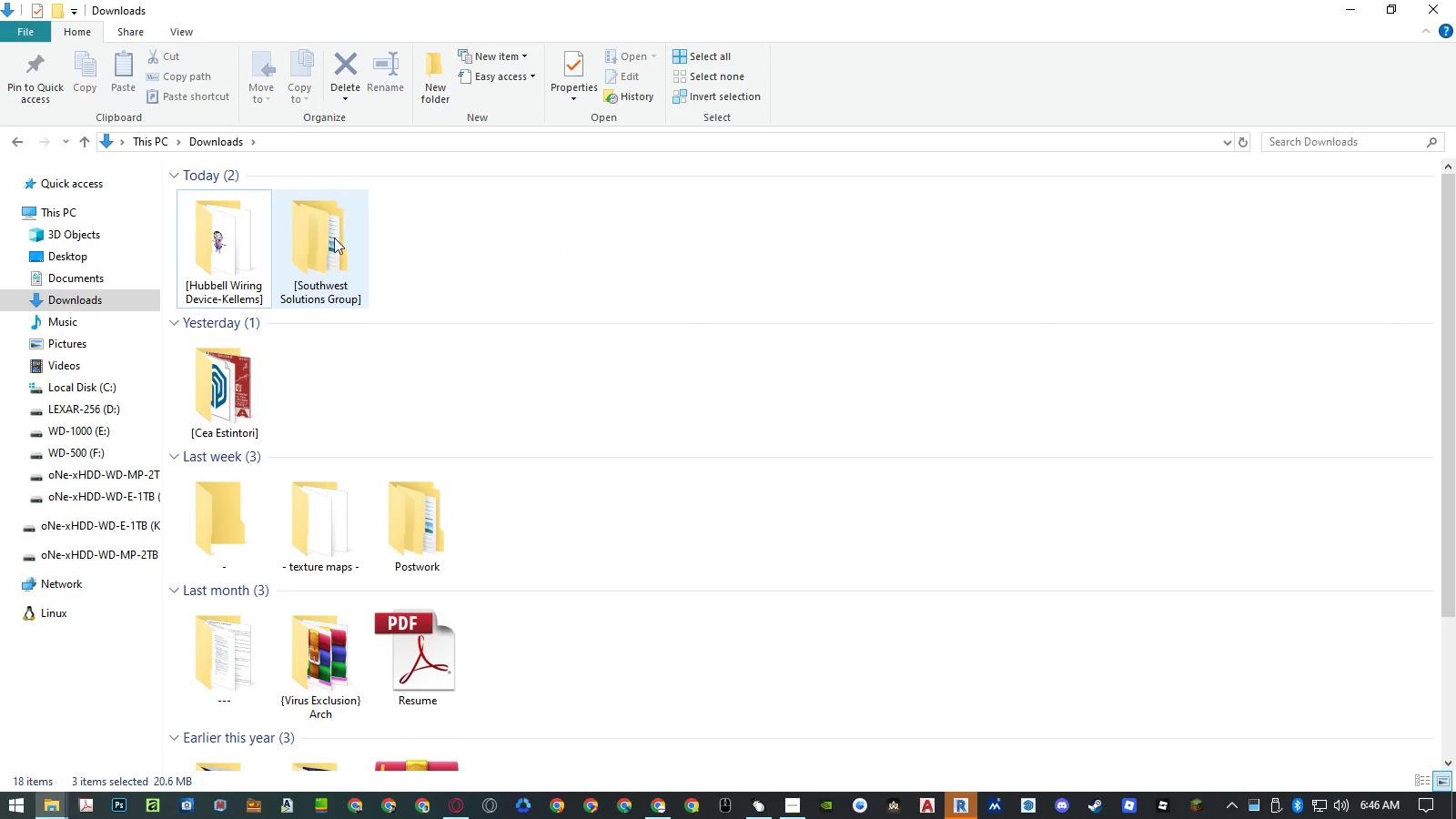 
double_click([320, 237])
 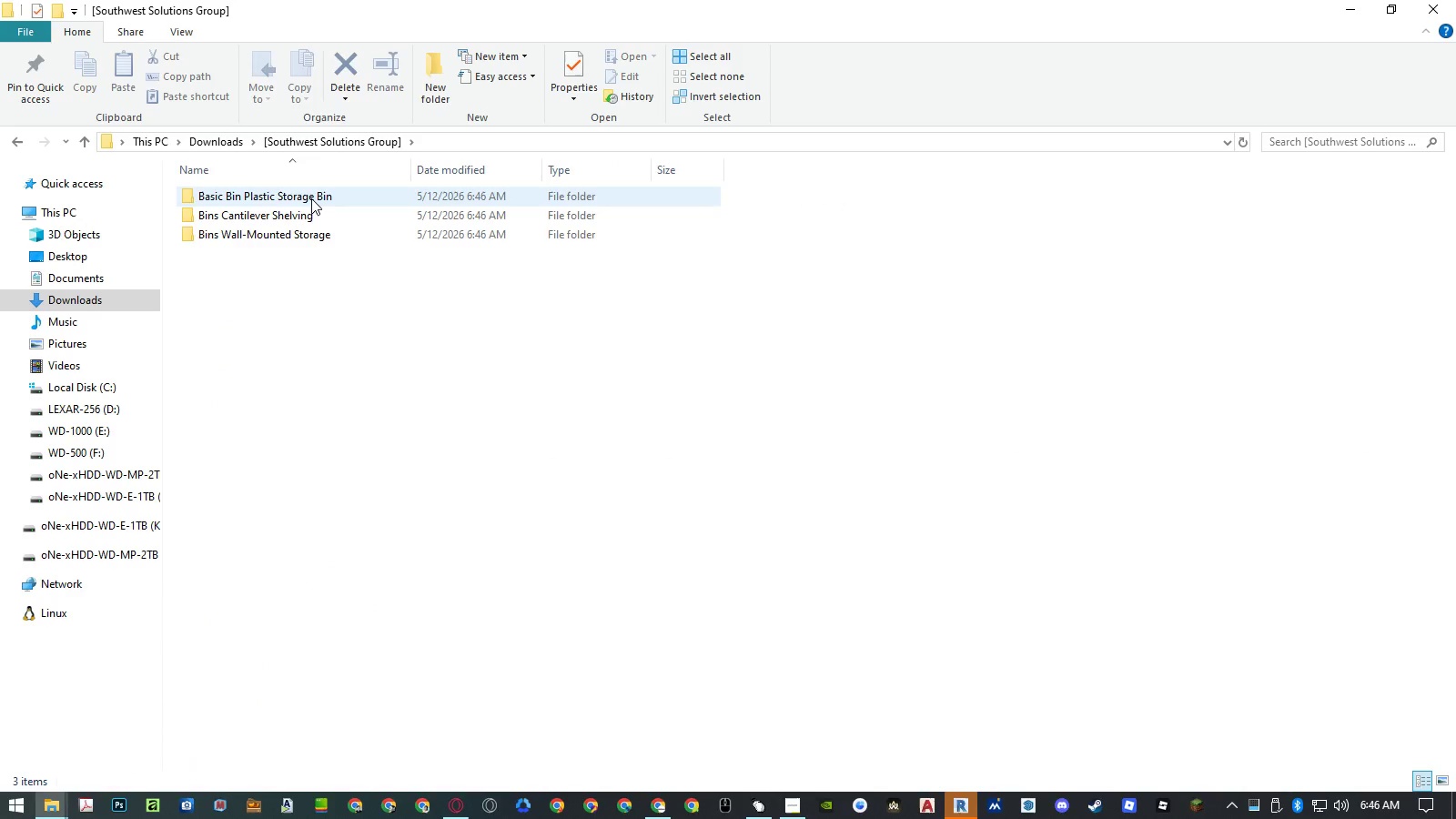 
double_click([311, 198])
 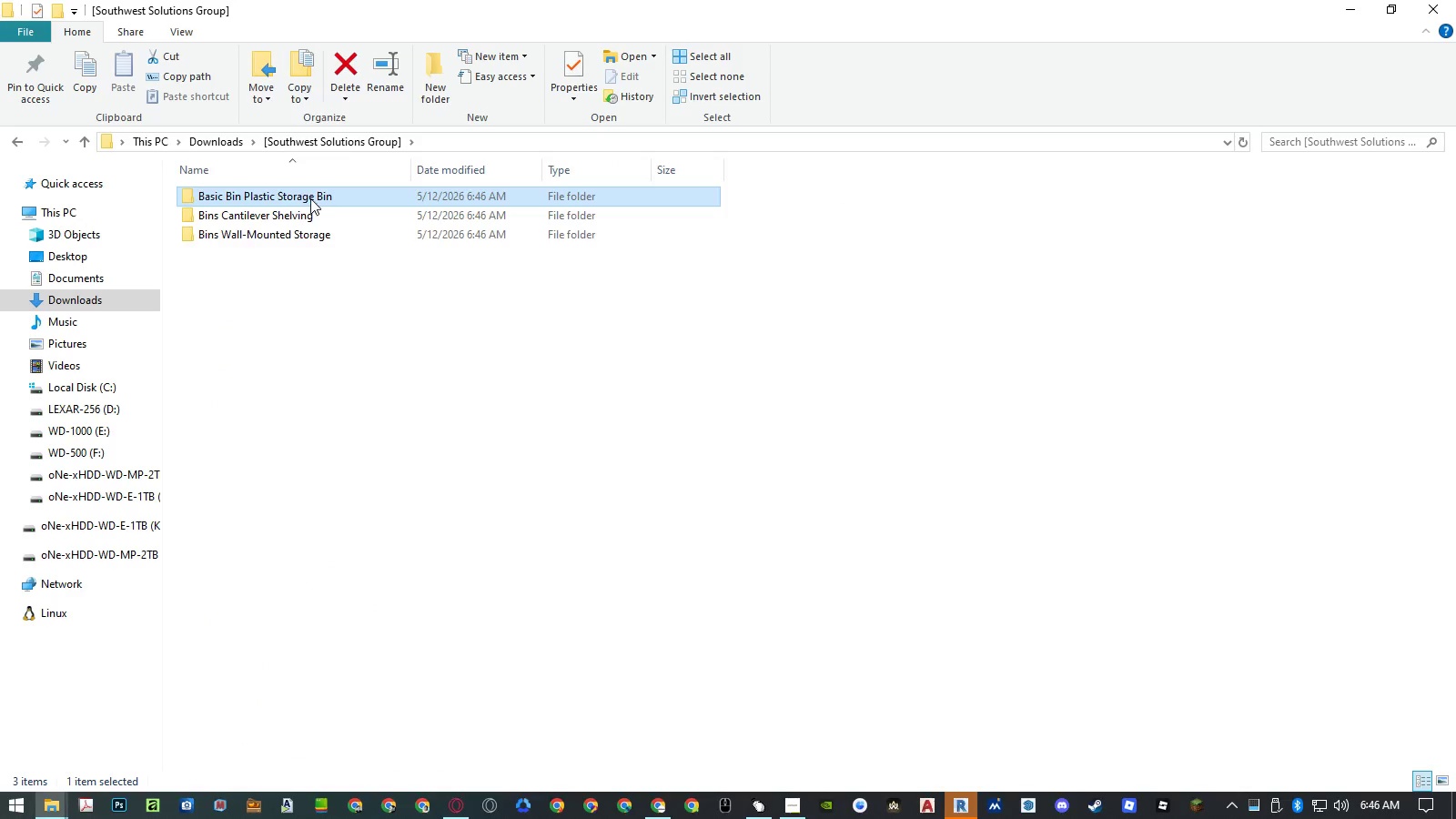 
key(Control+A)
 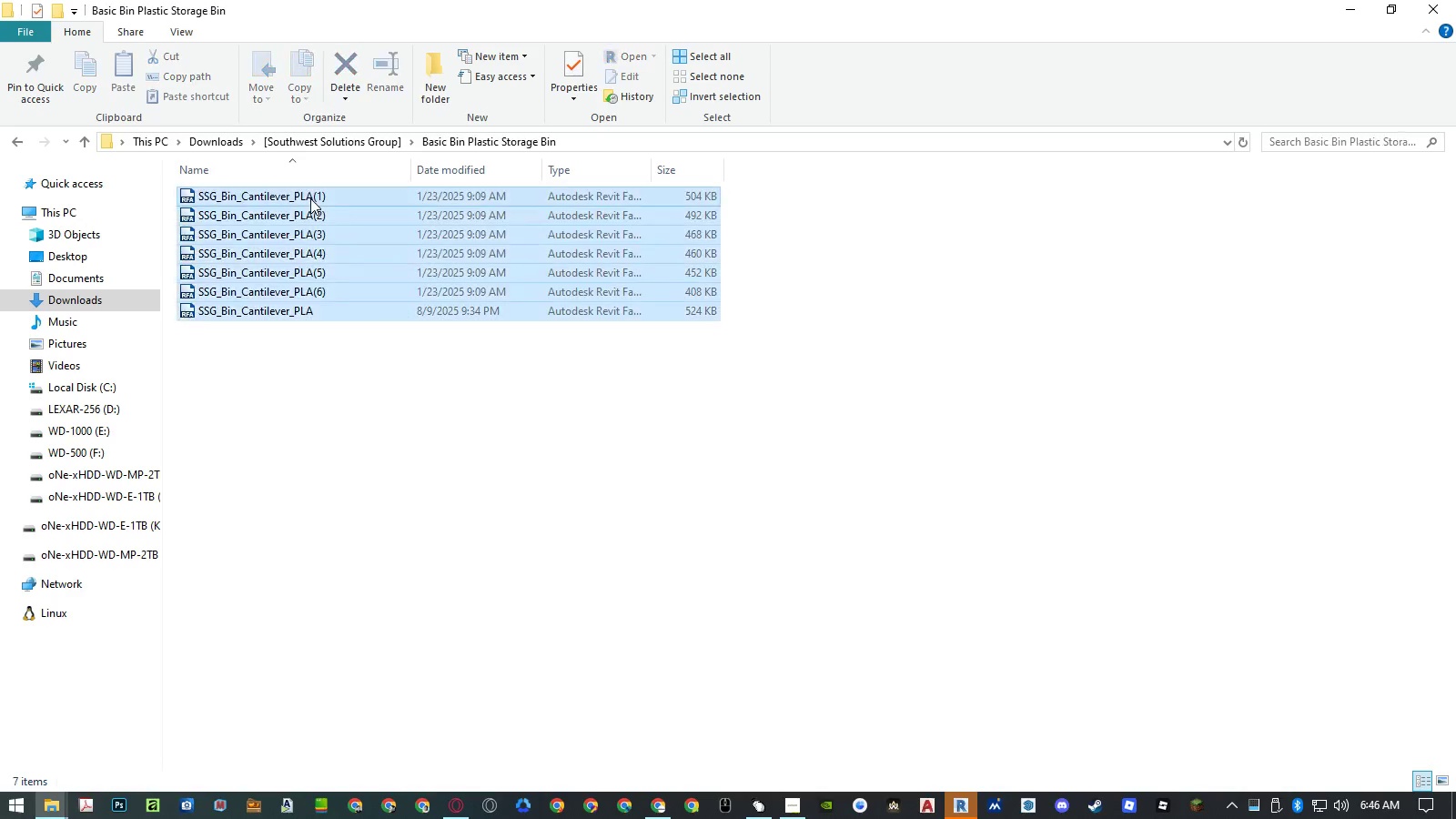 
key(Control+X)
 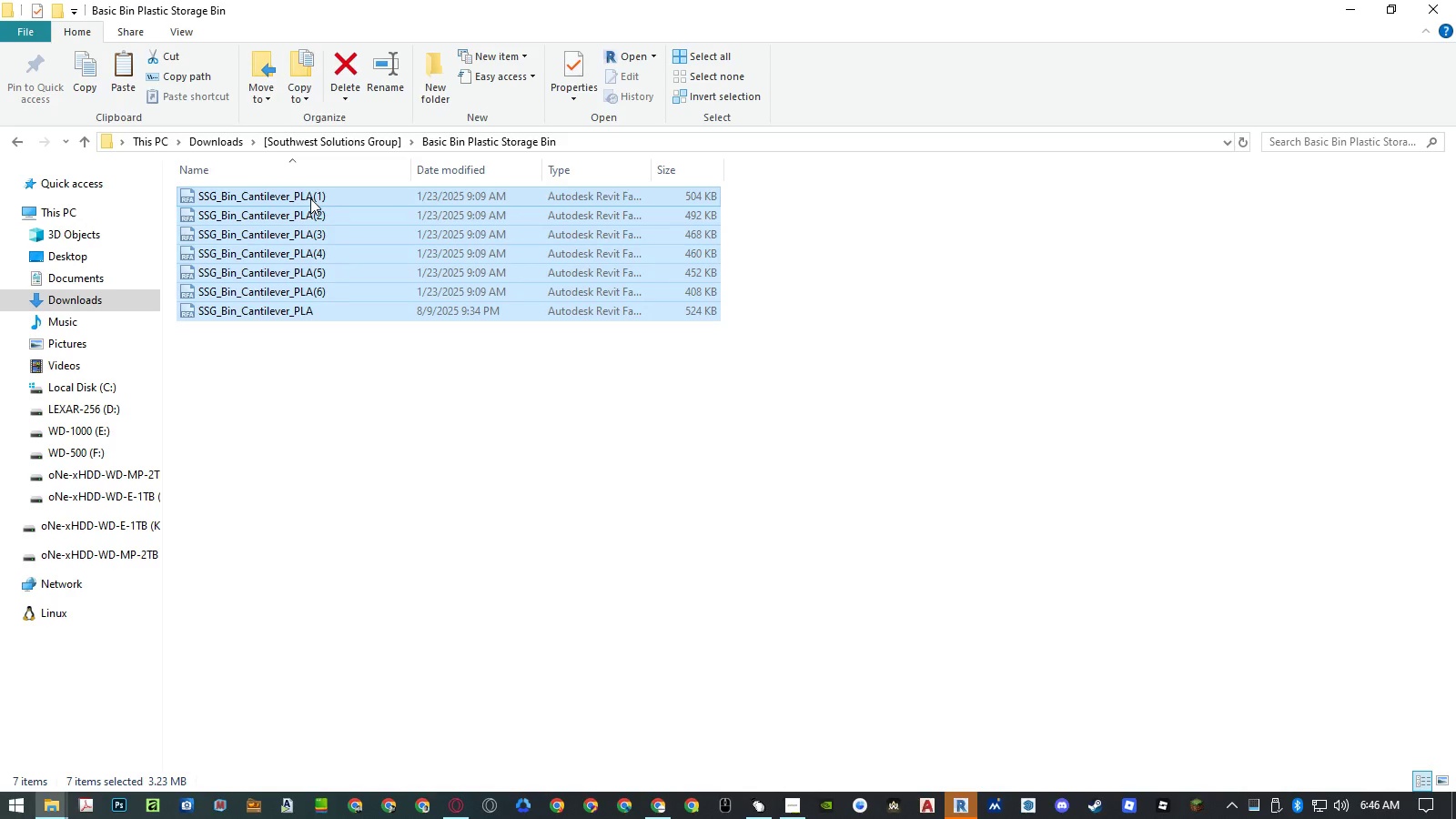 
key(Backspace)
 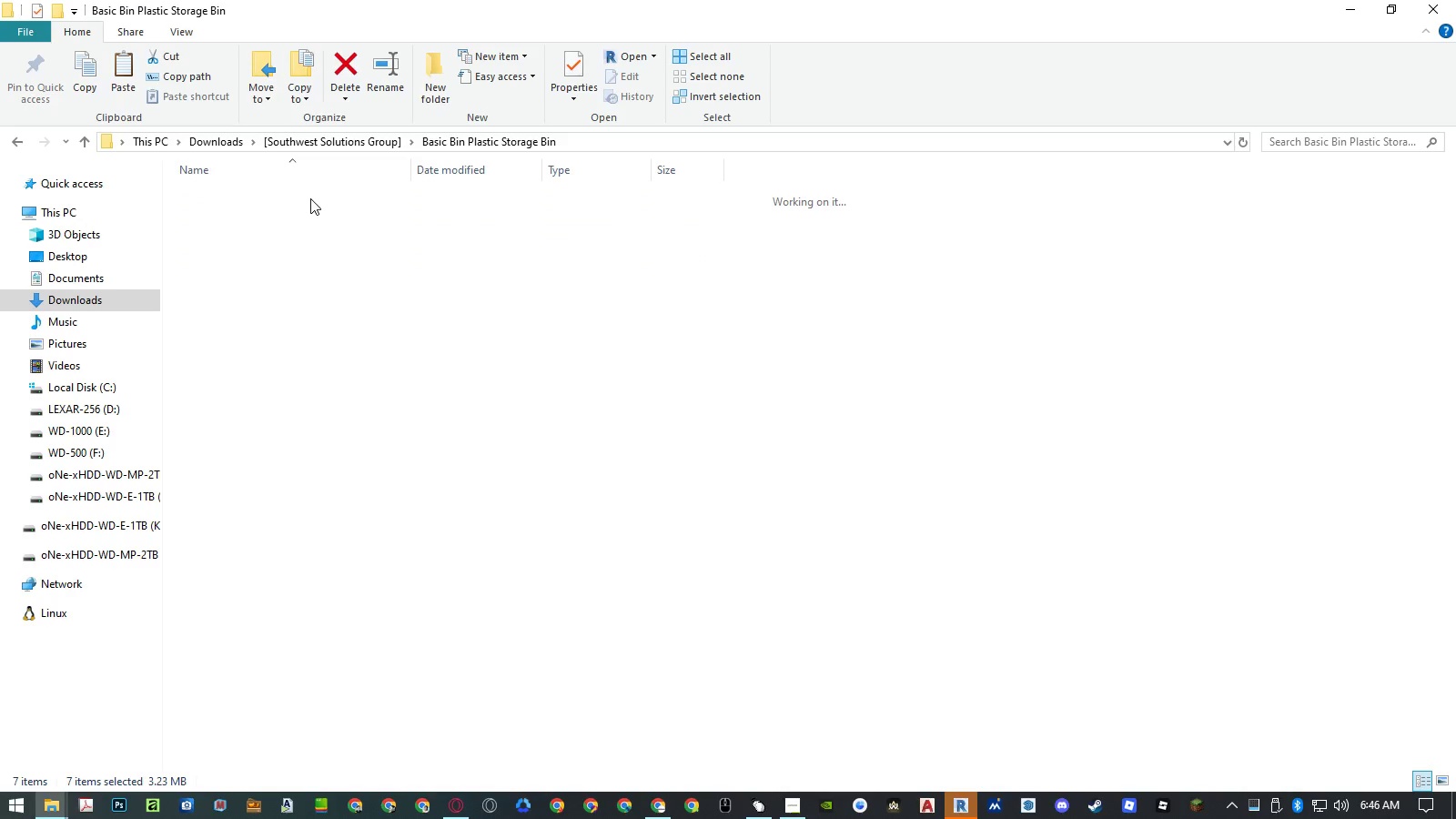 
key(Control+V)
 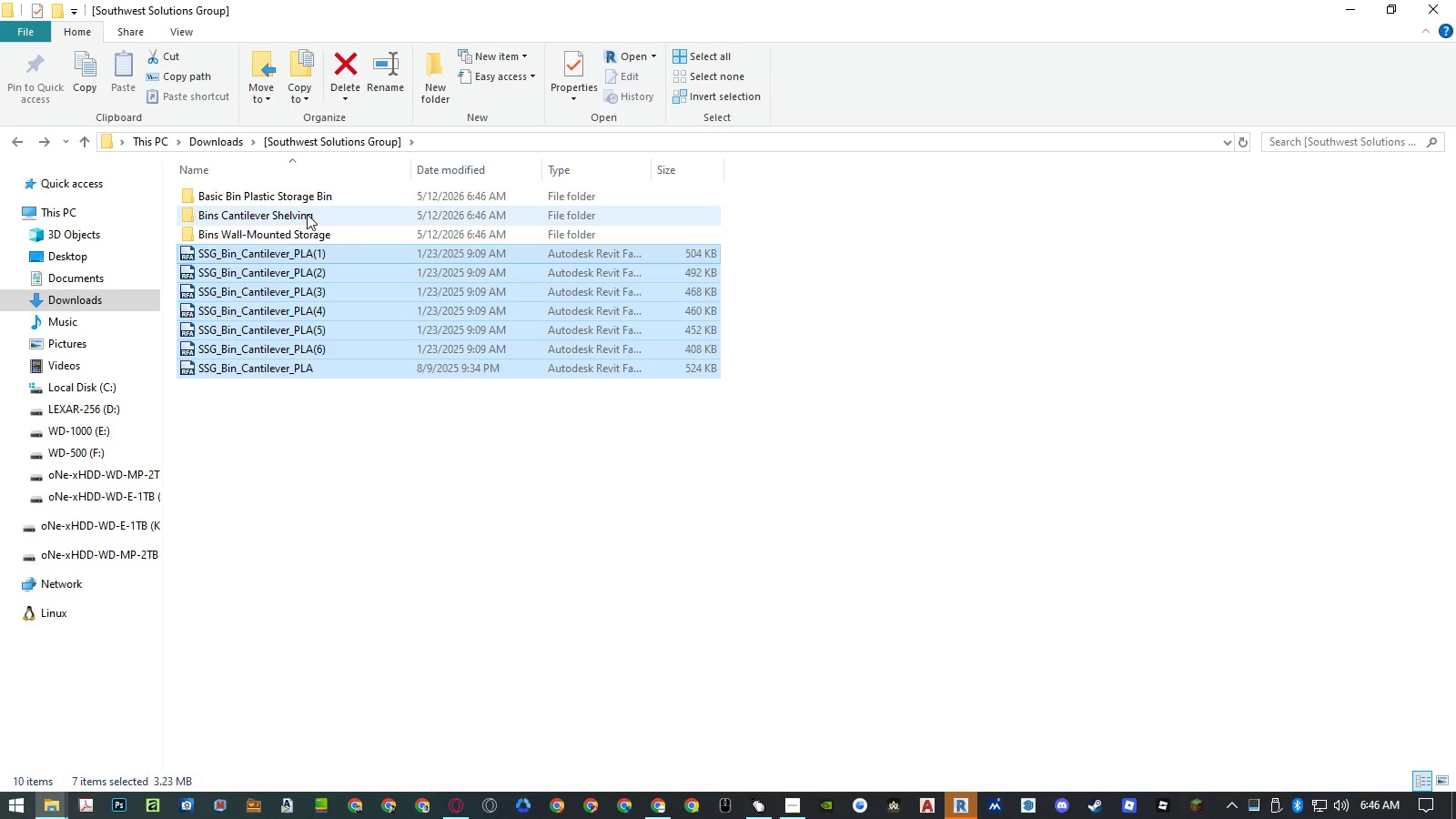 
double_click([307, 214])
 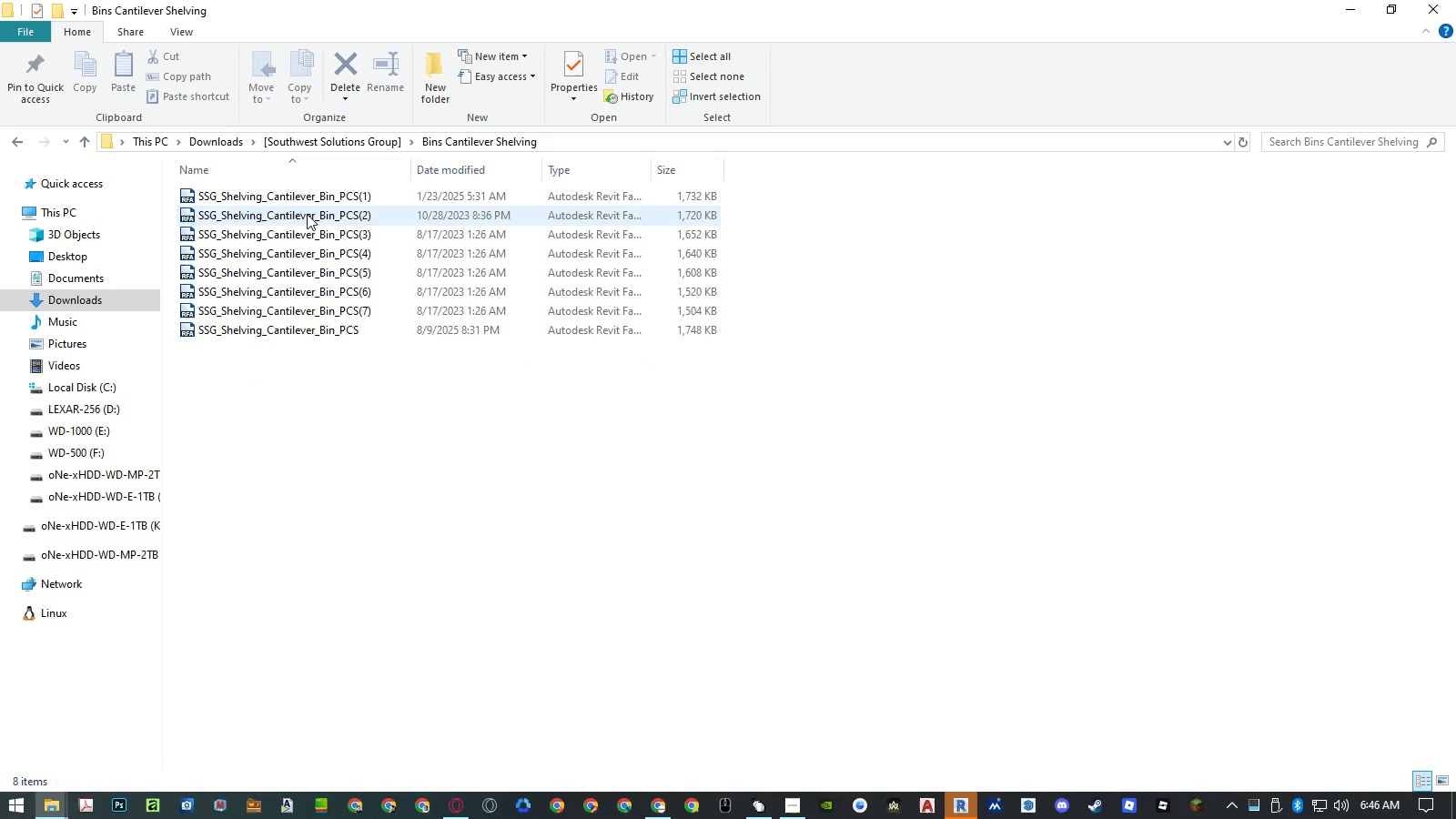 
key(A)
 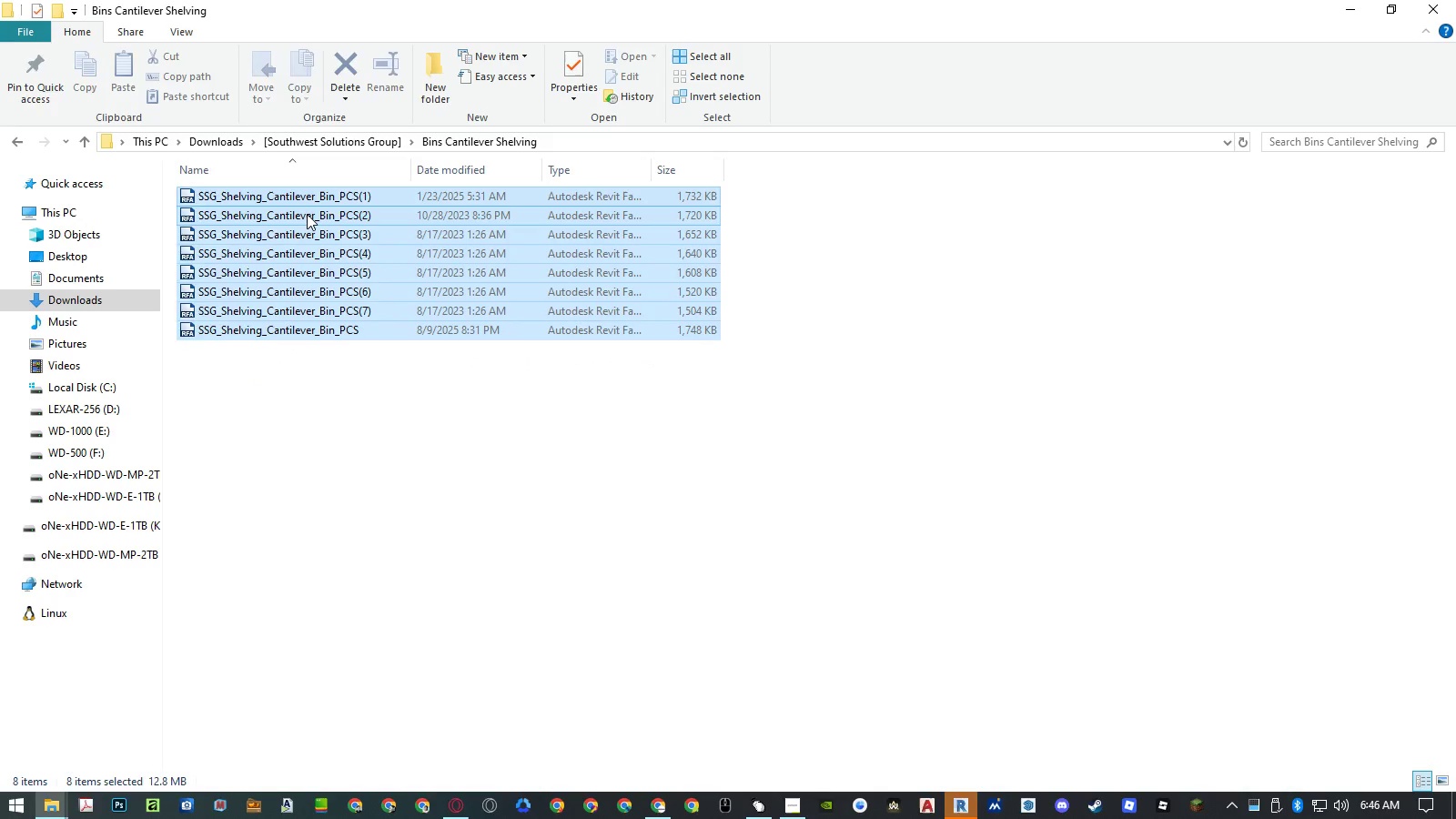 
key(Control+X)
 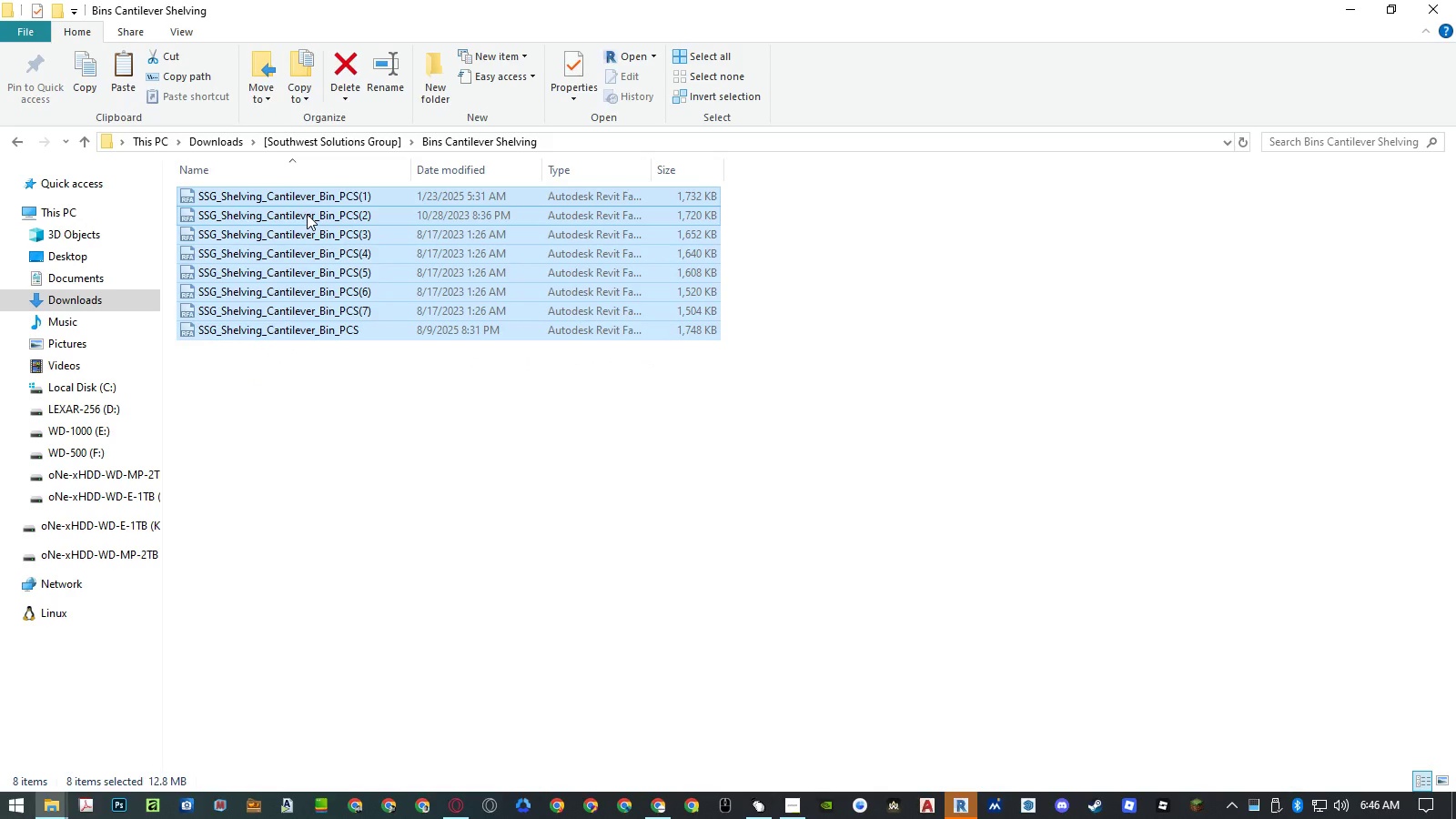 
key(Backspace)
 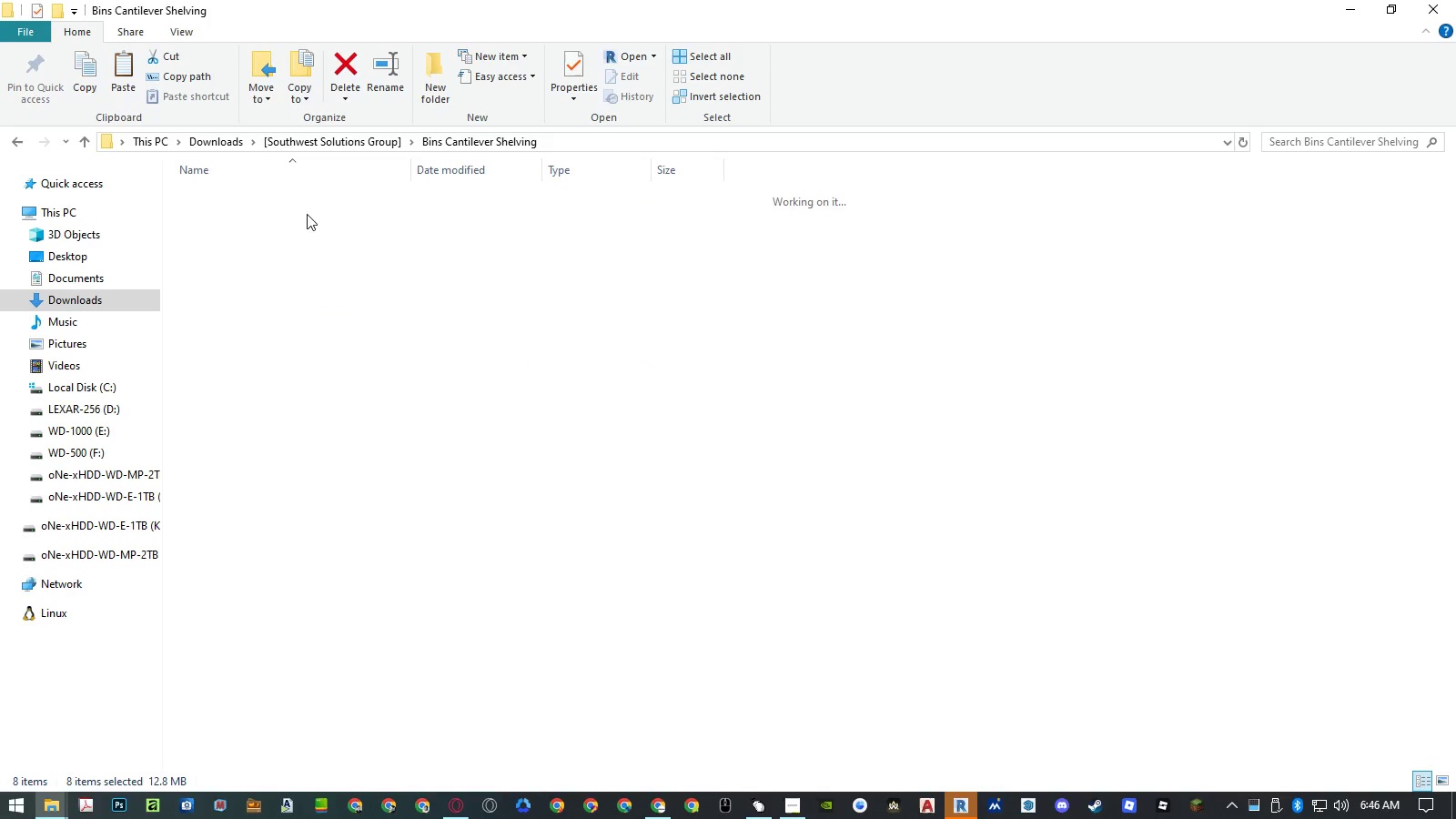 
key(Control+V)
 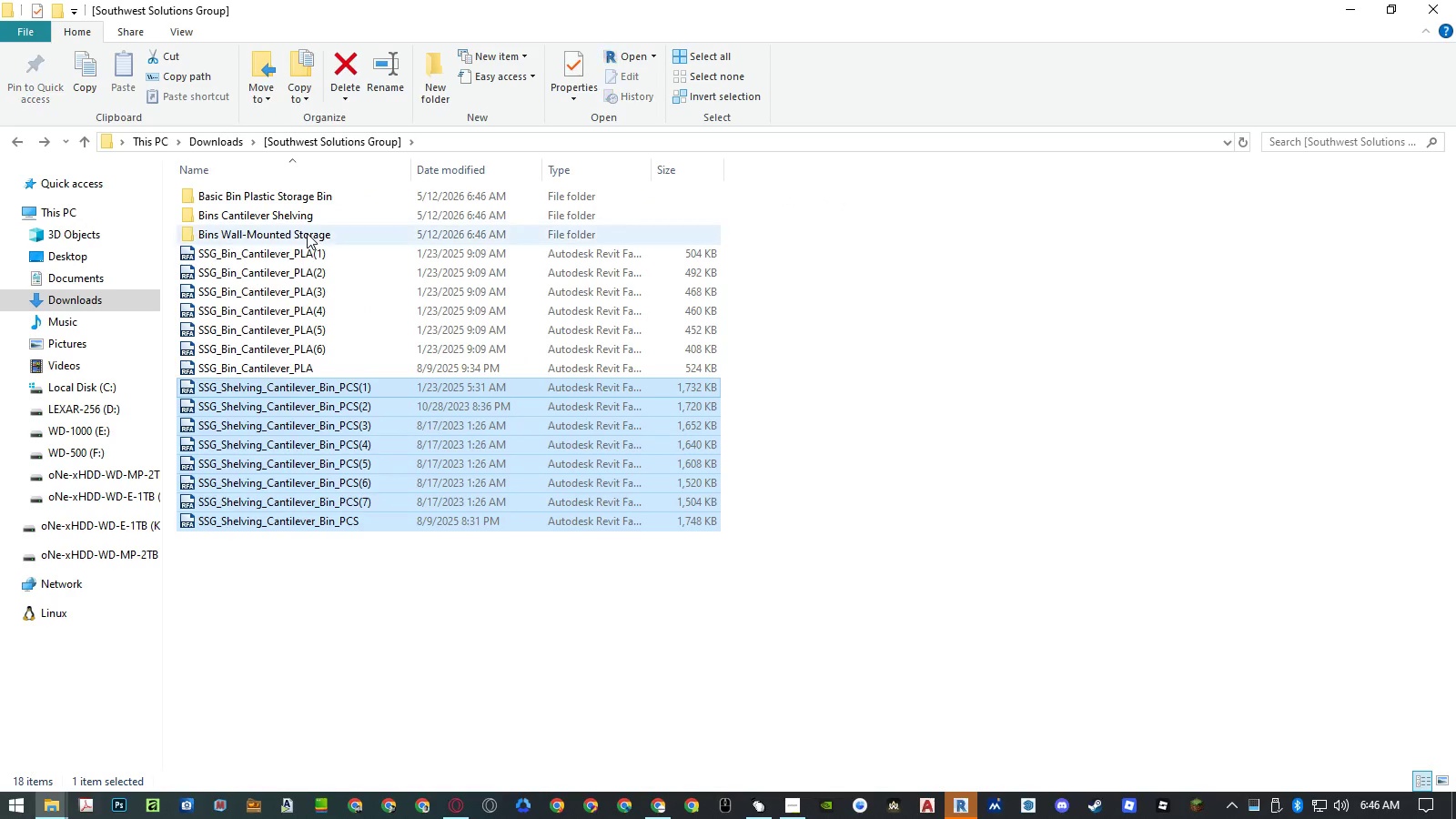 
double_click([307, 233])
 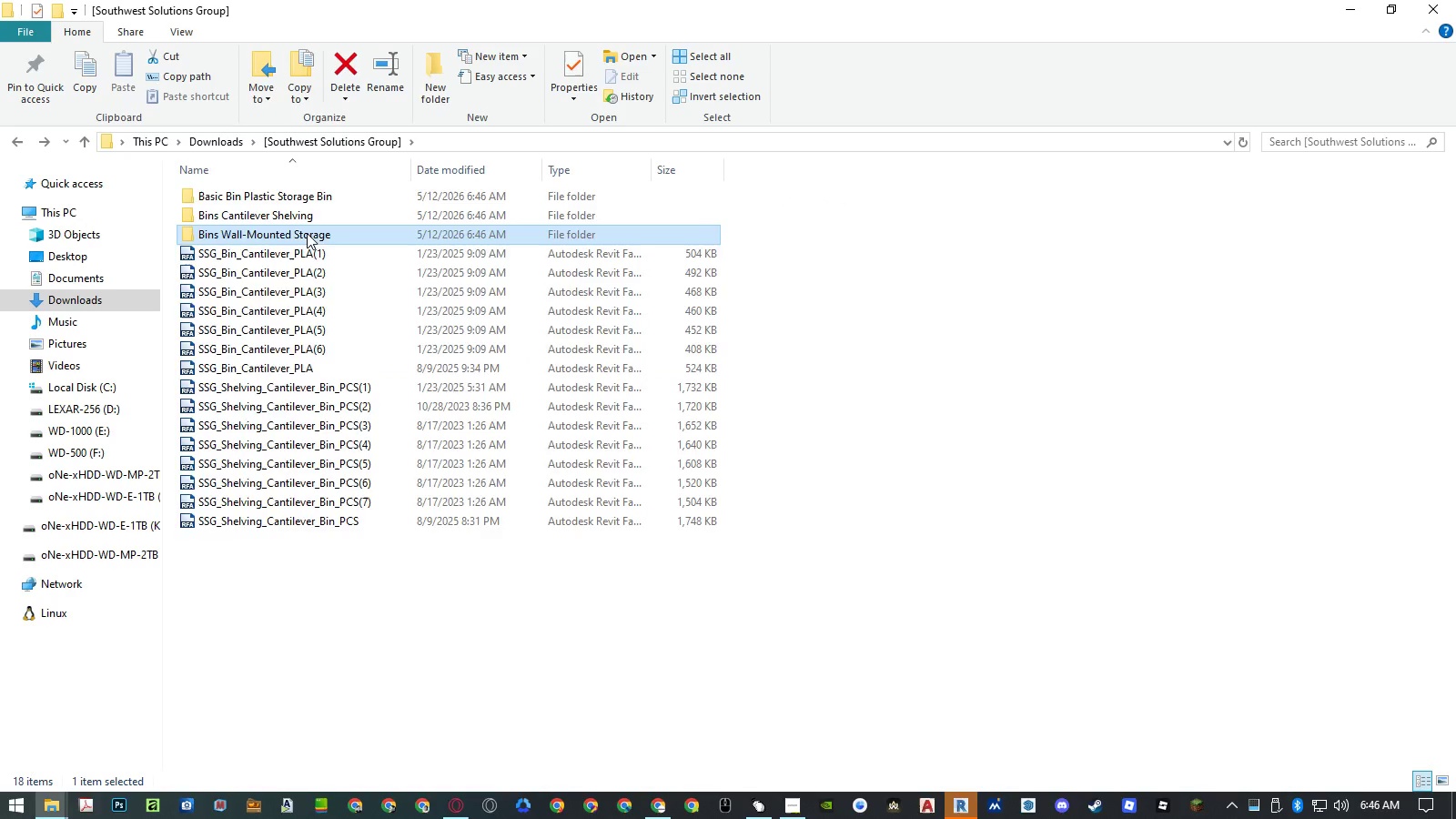 
key(Control+A)
 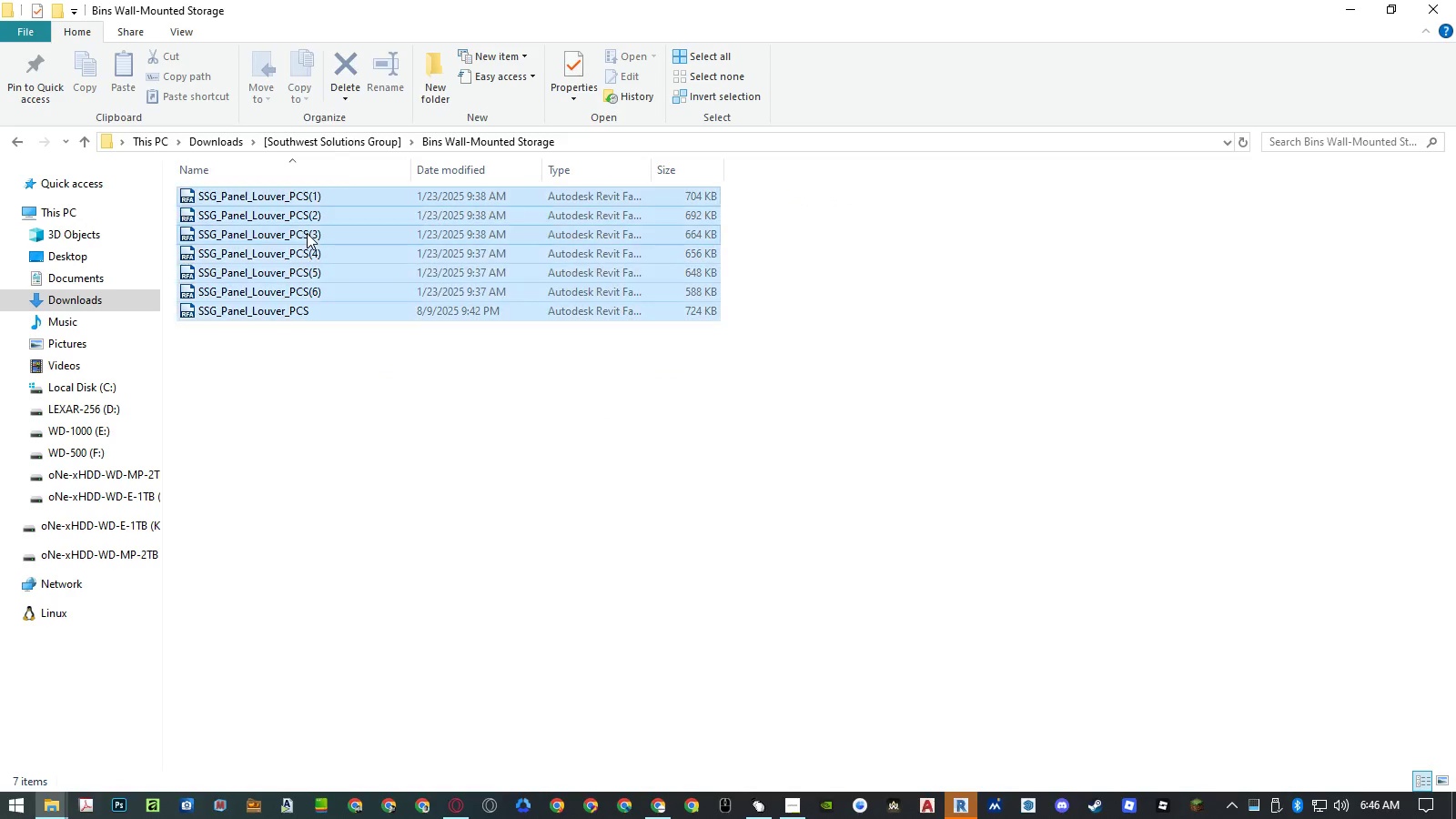 
key(Control+X)
 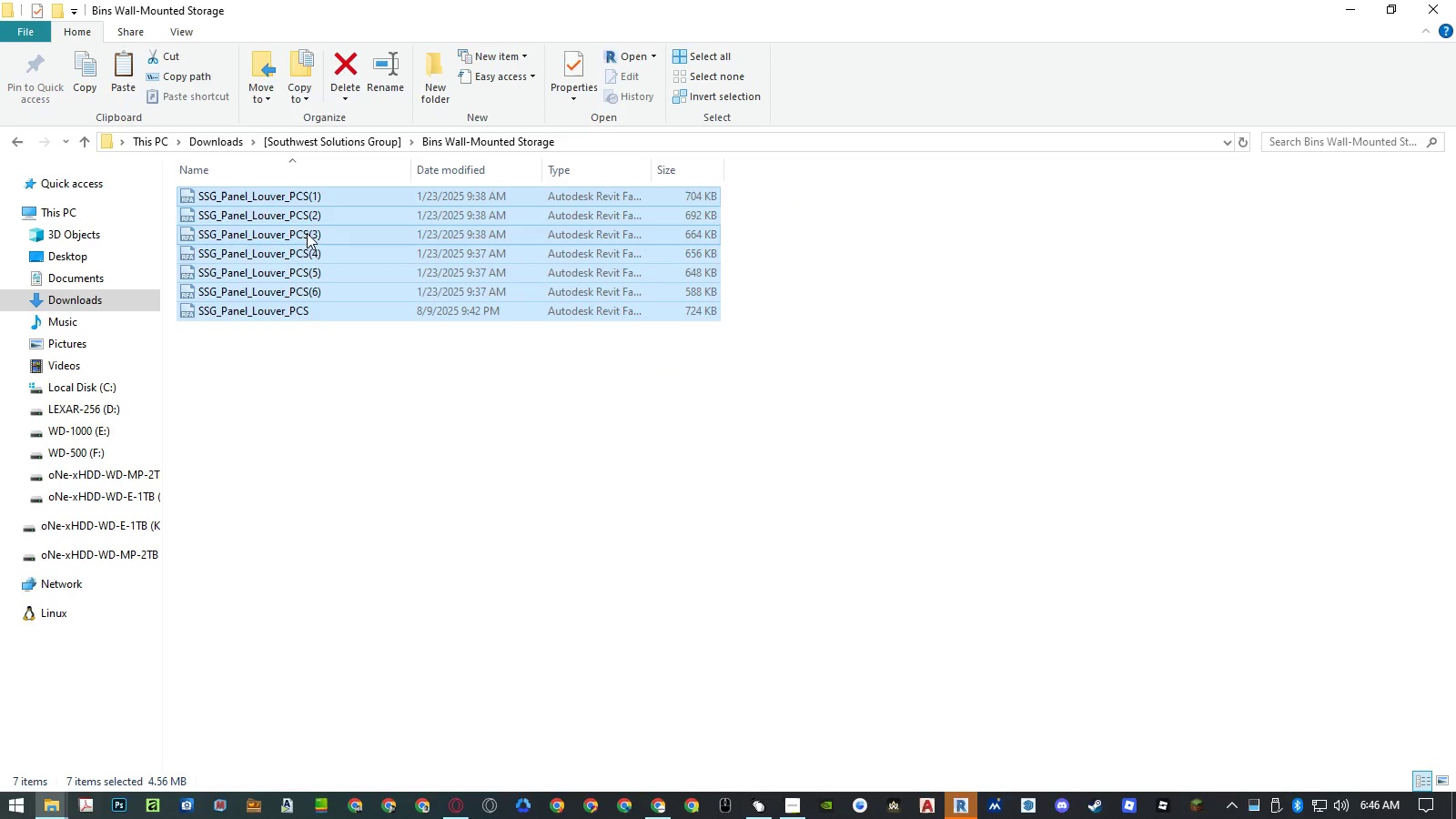 
key(Backspace)
 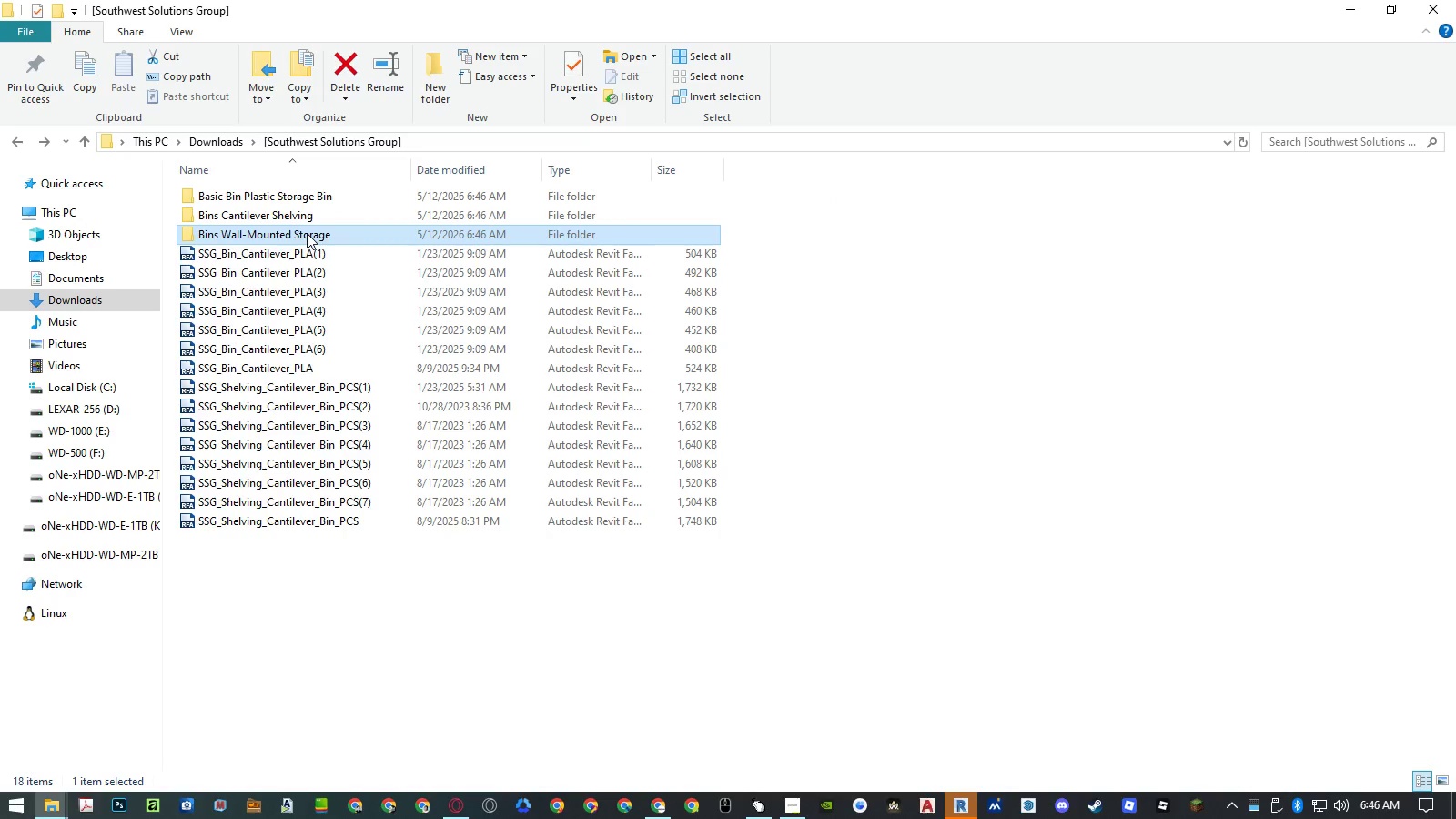 
key(Control+ControlLeft)
 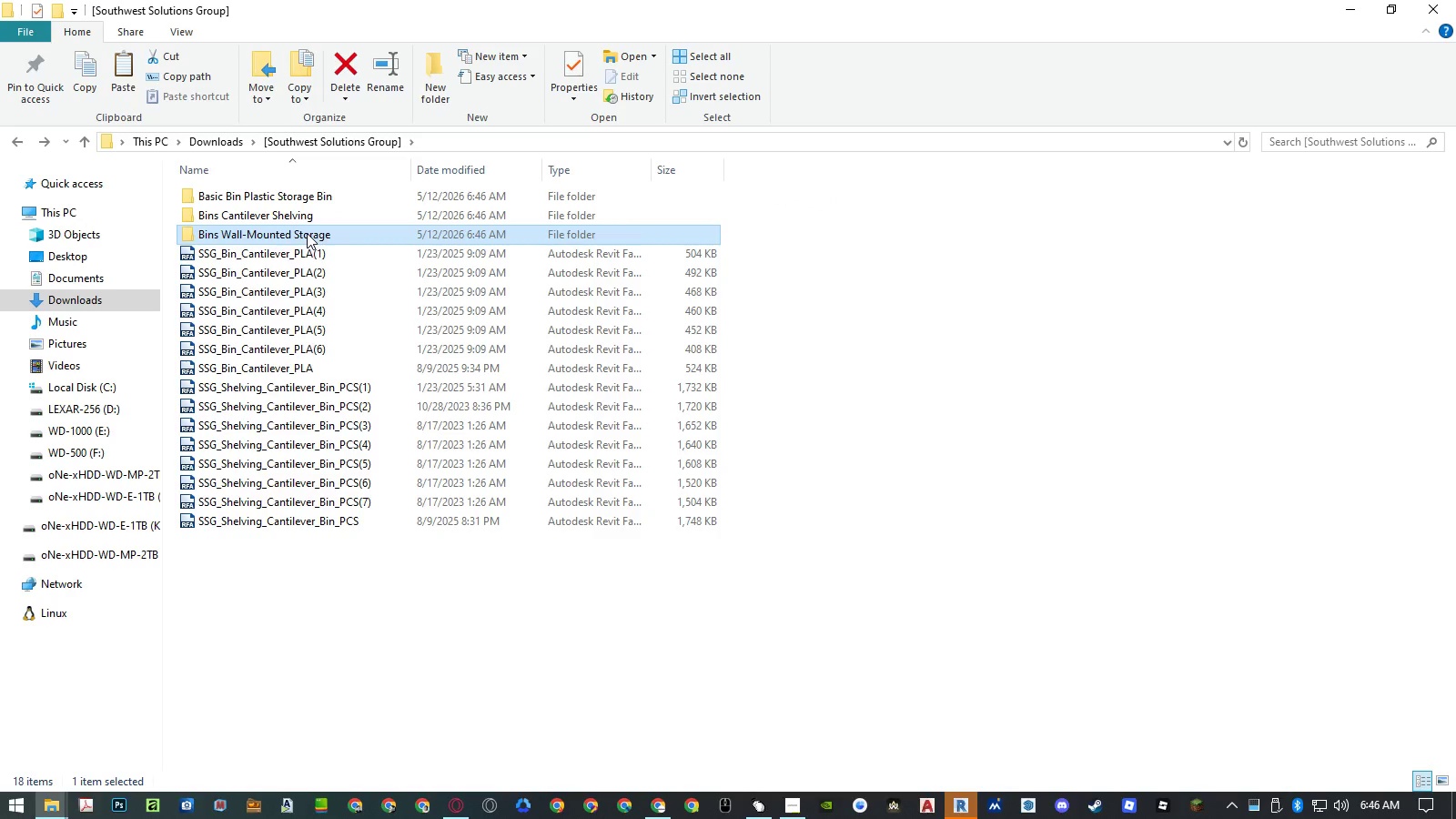 
key(Control+V)
 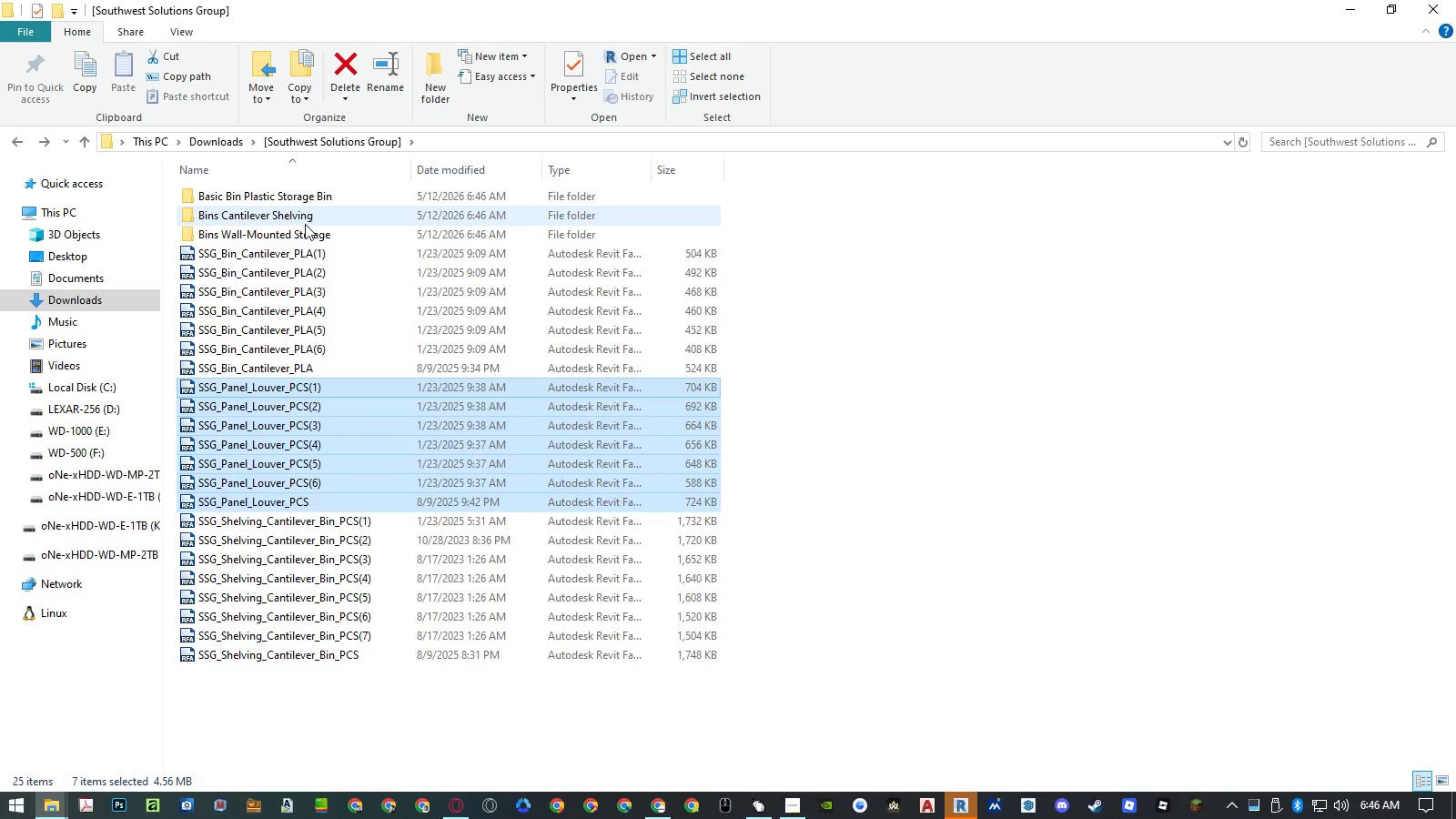 
double_click([301, 234])
 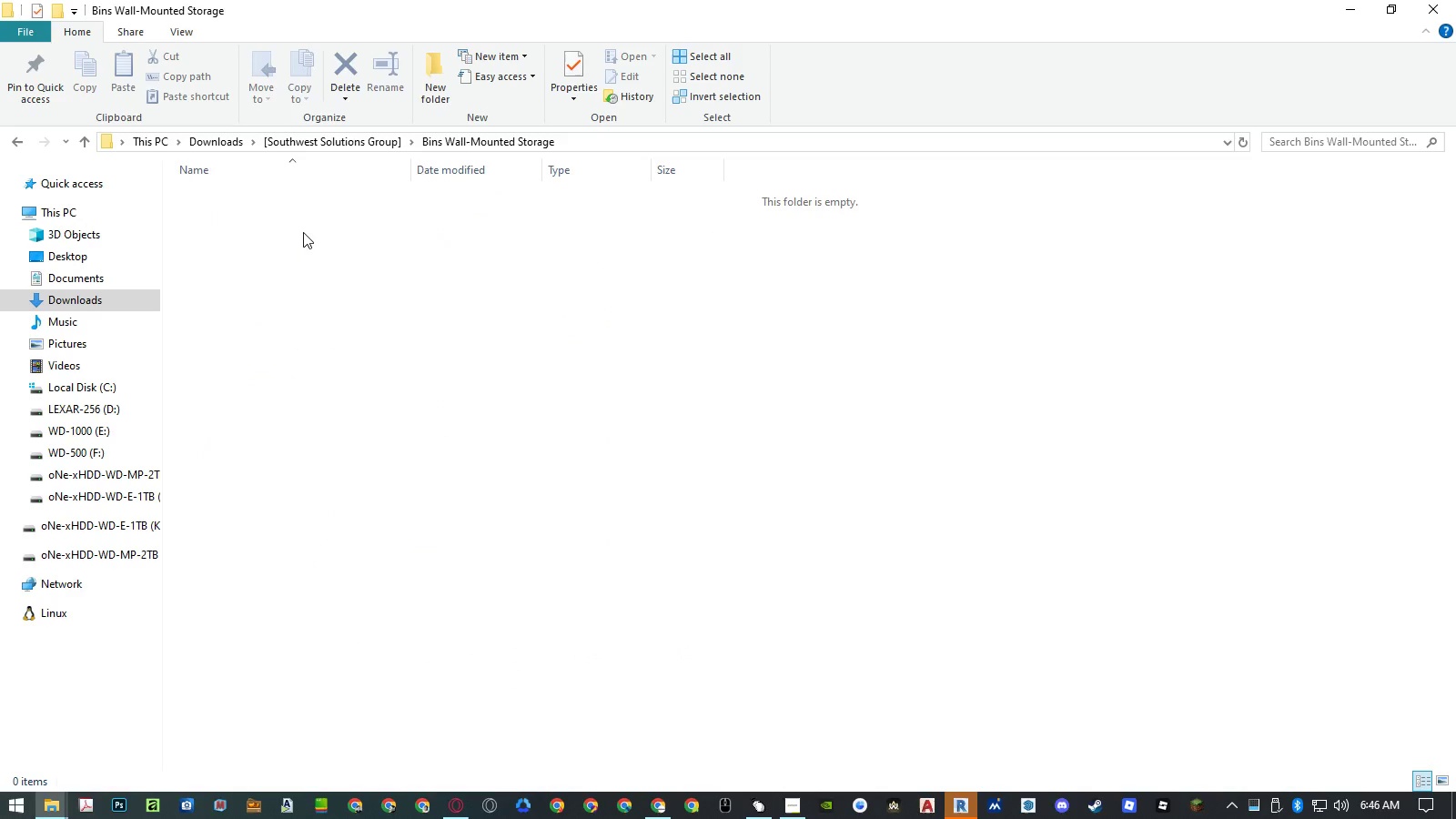 
key(Backspace)
 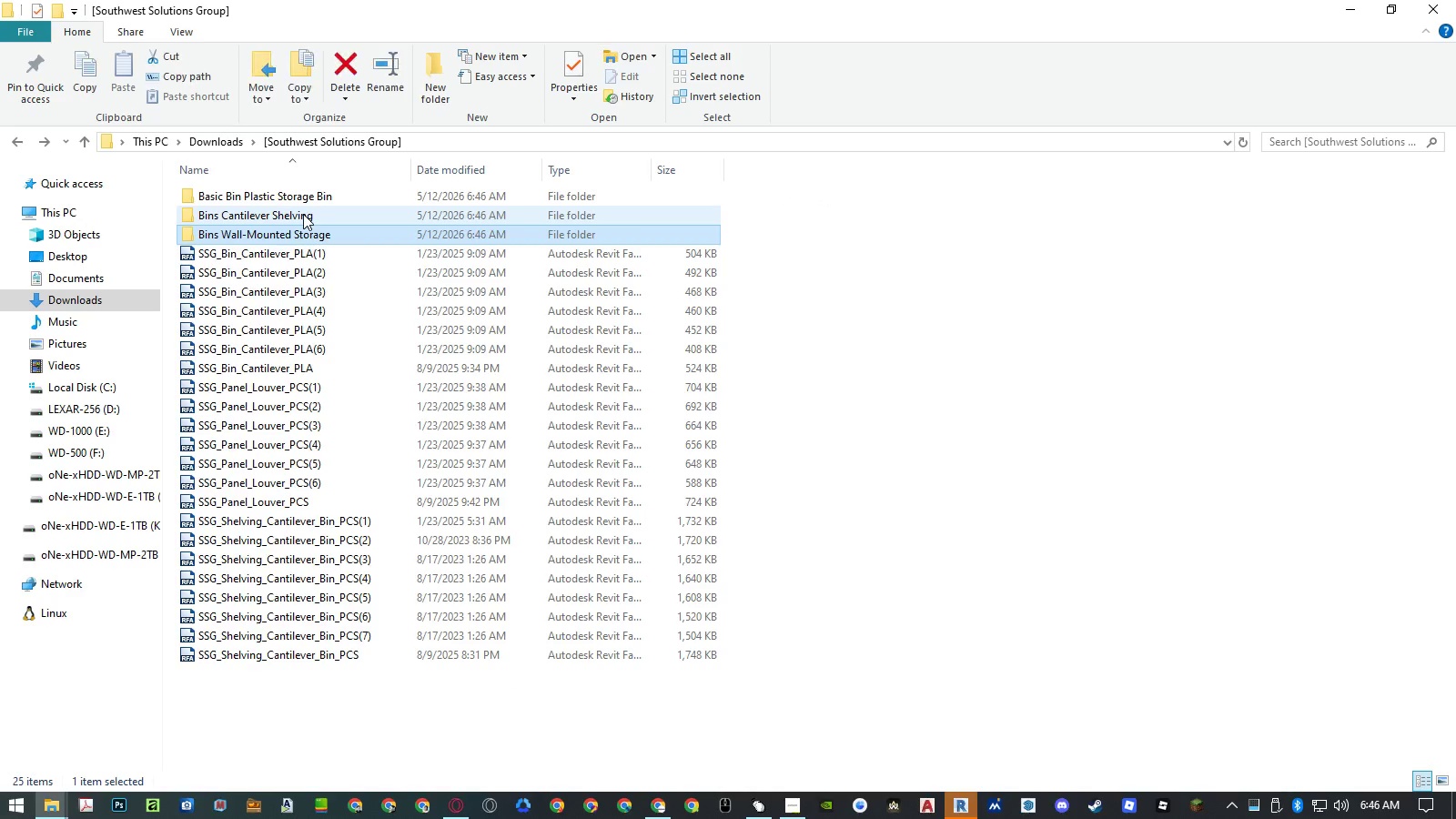 
double_click([303, 214])
 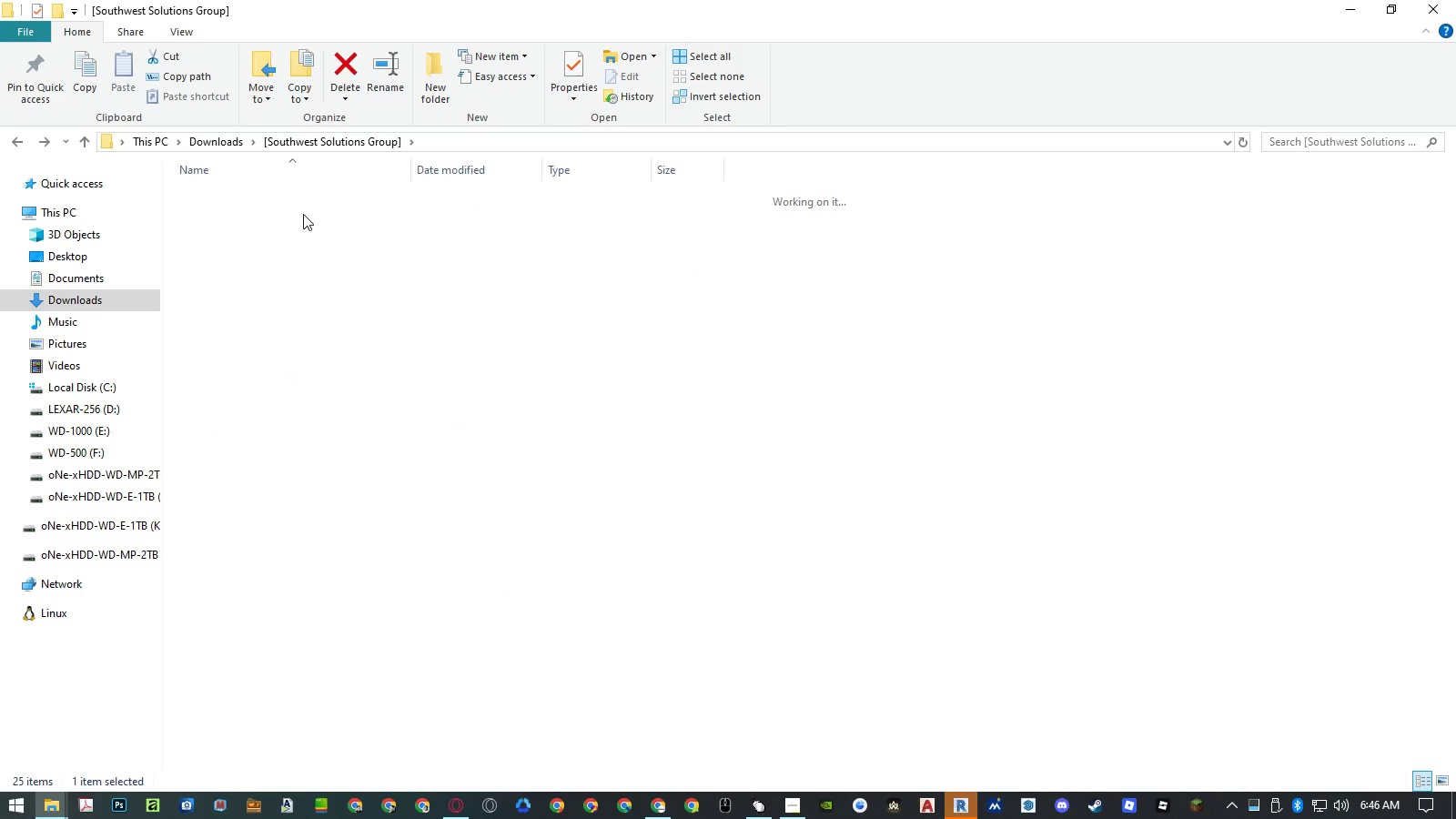 
key(Backspace)
 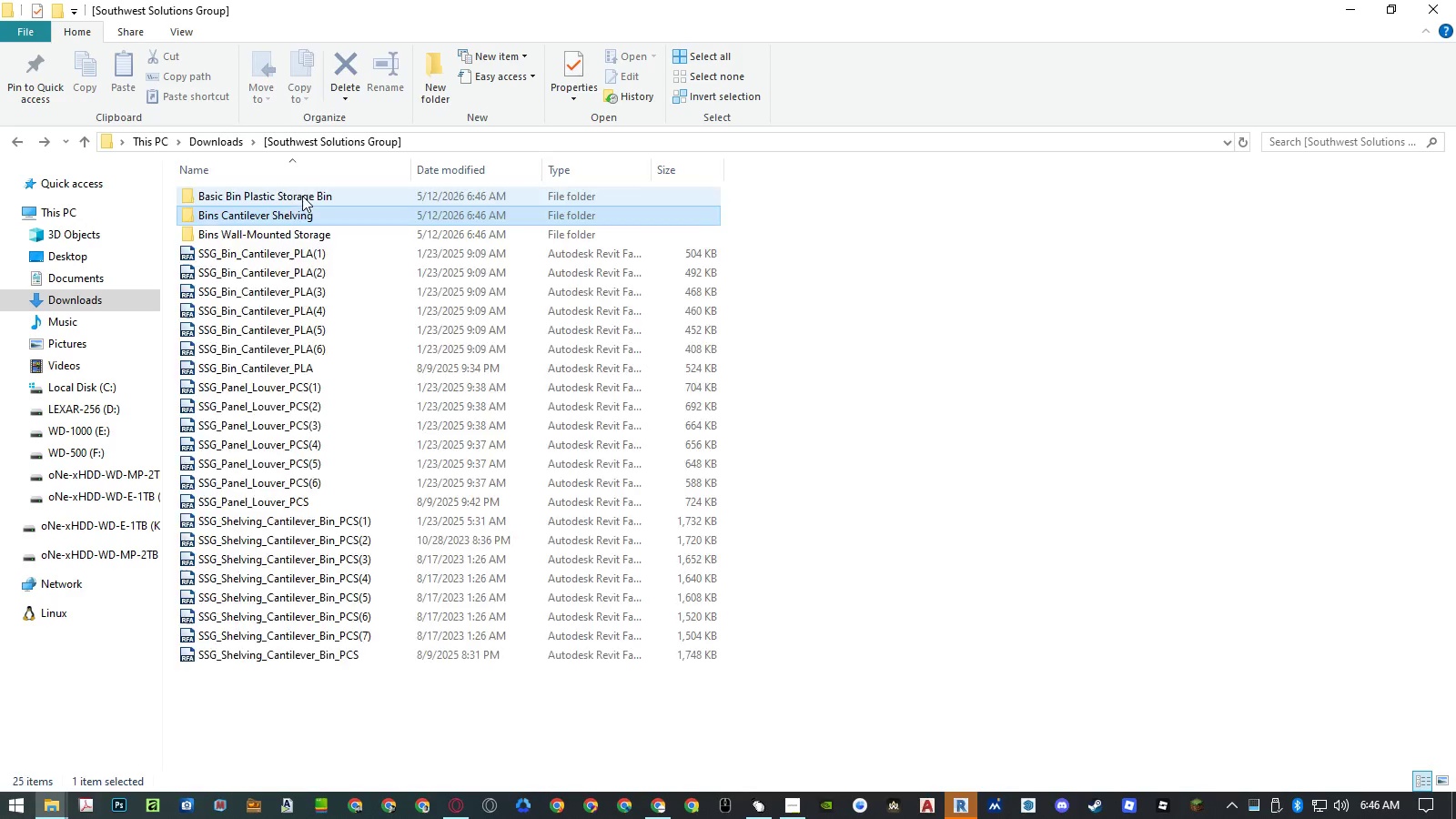 
double_click([302, 195])
 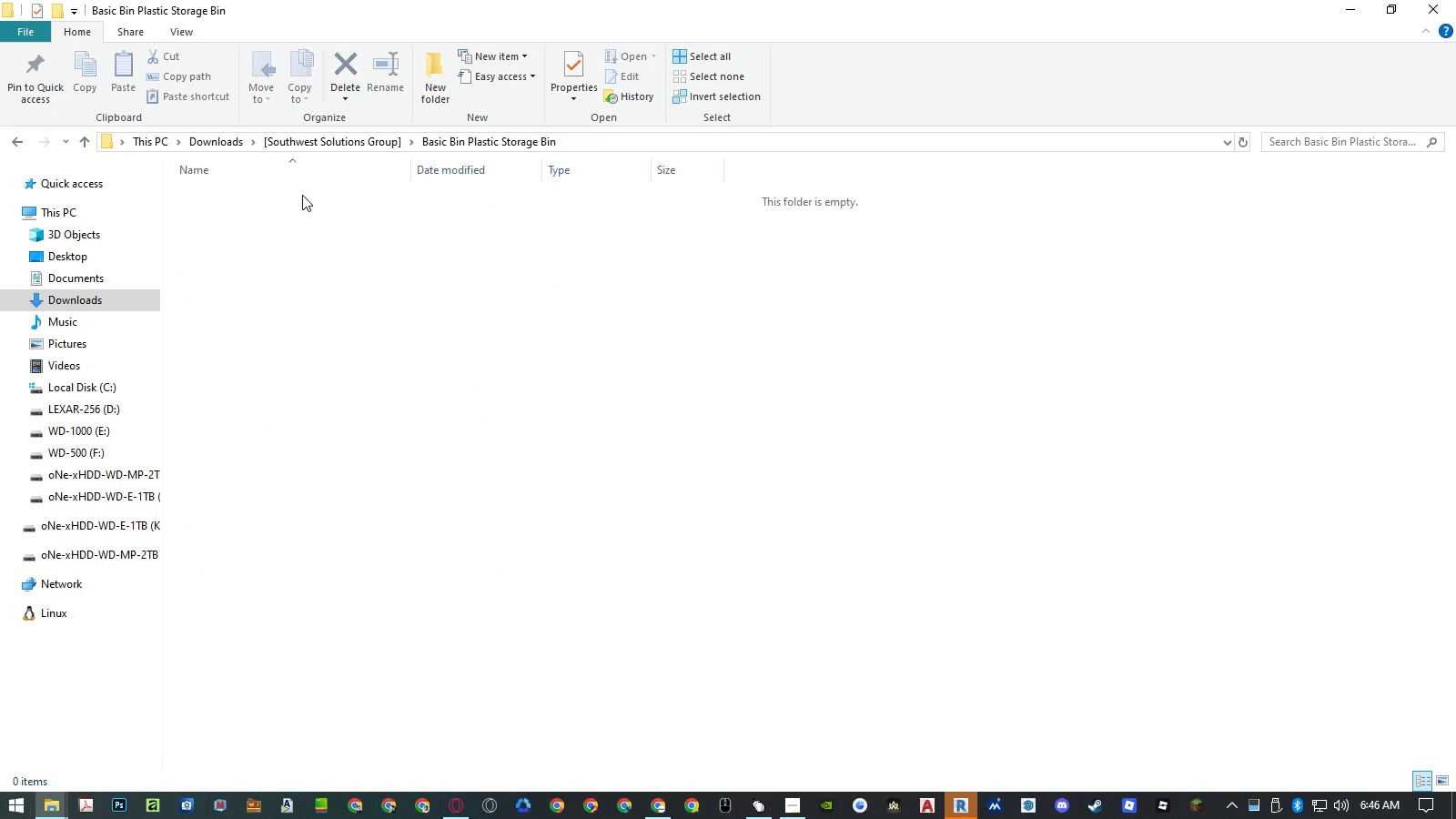 
key(Backspace)
 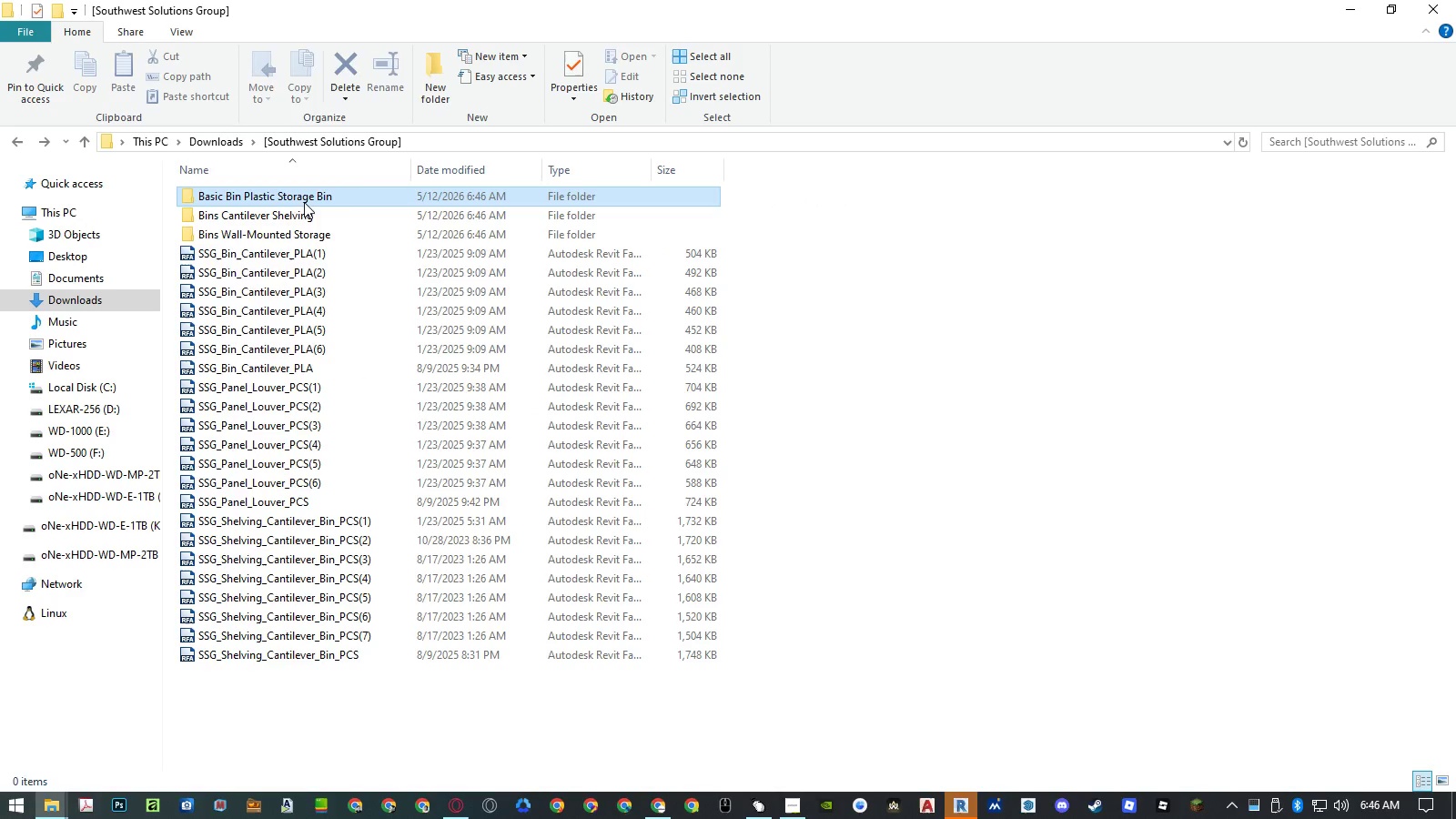 
hold_key(key=ShiftRight, duration=0.56)
left_click([301, 233])
 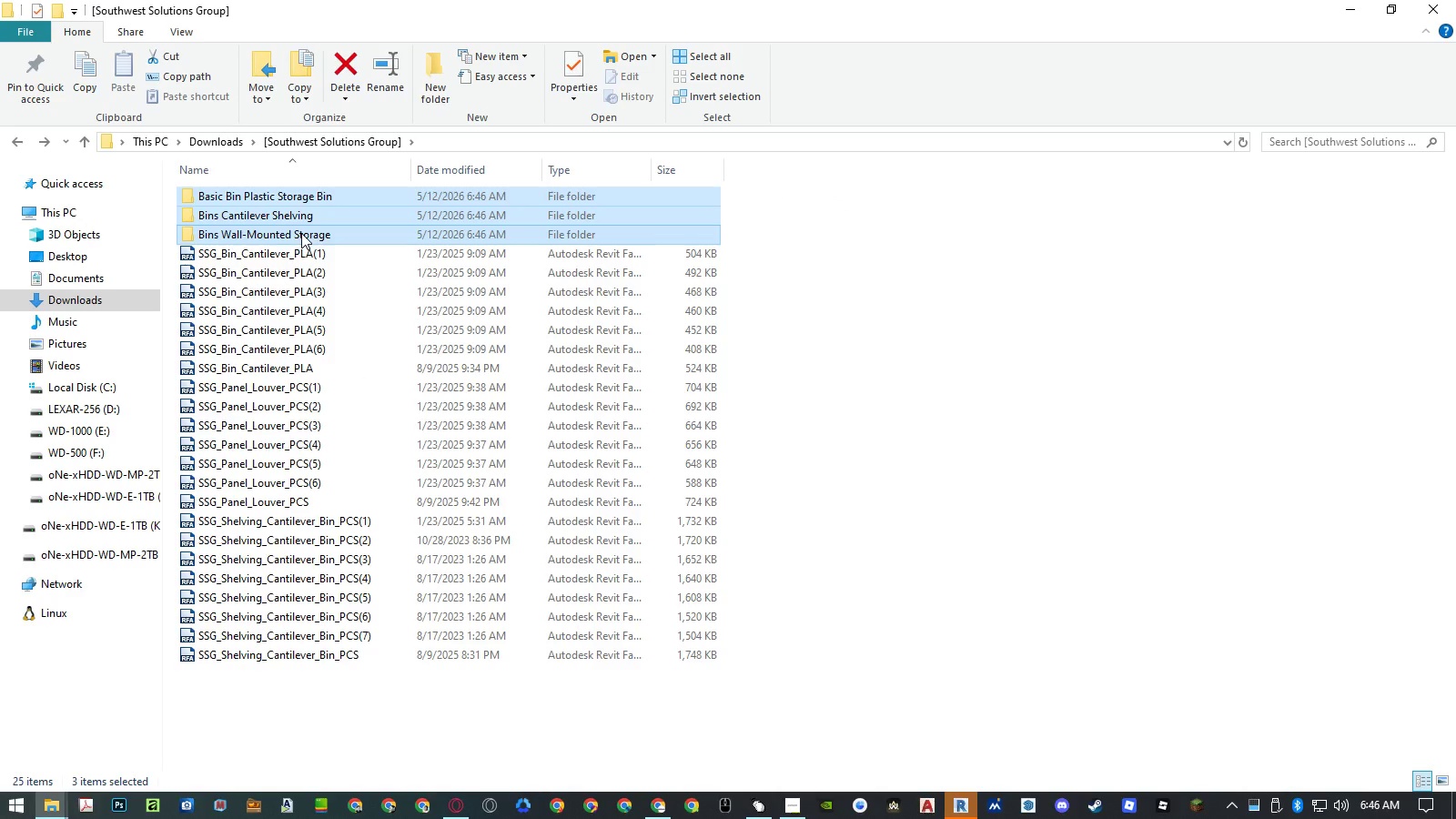 
key(Delete)
 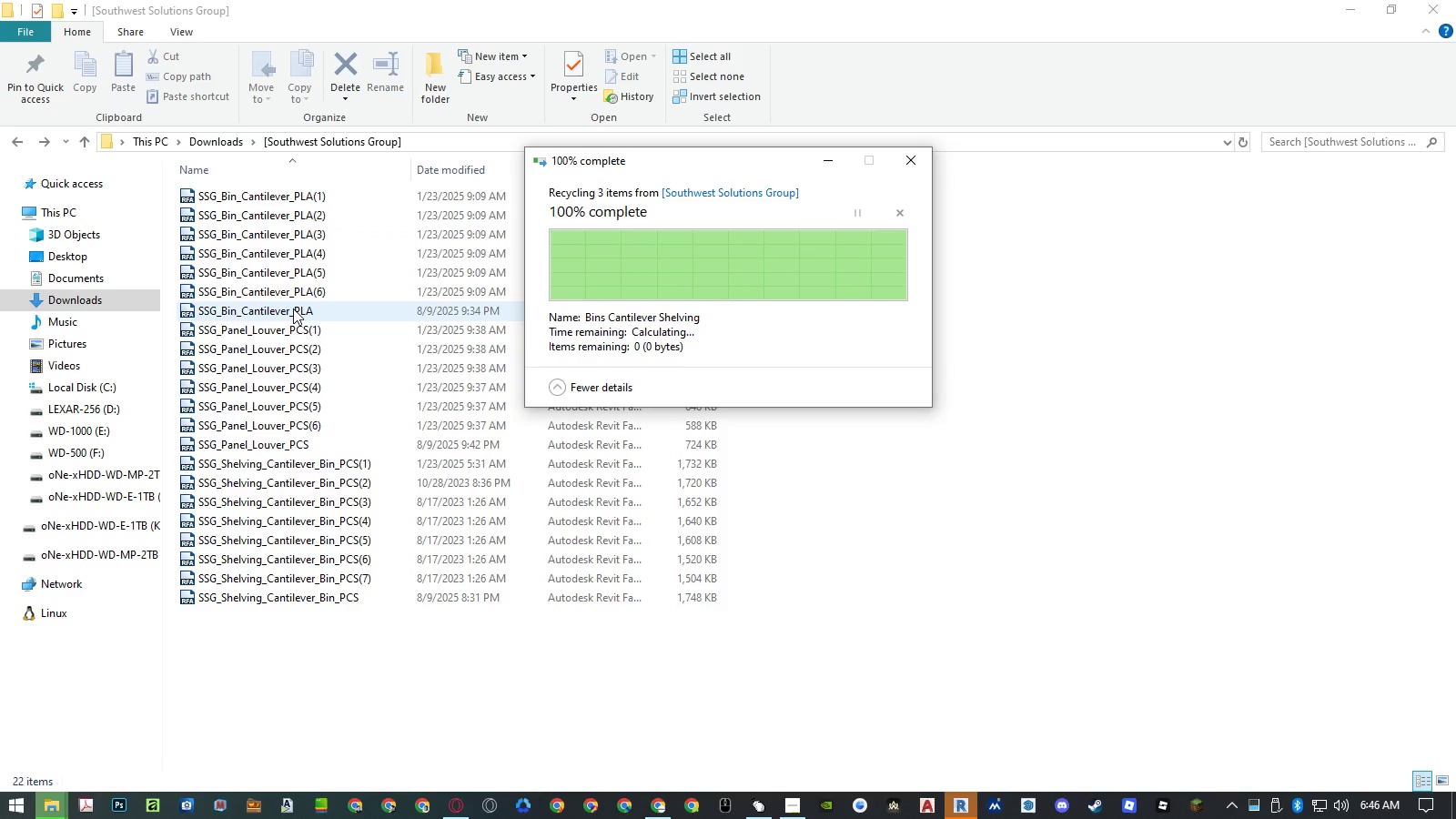 
double_click([293, 308])
 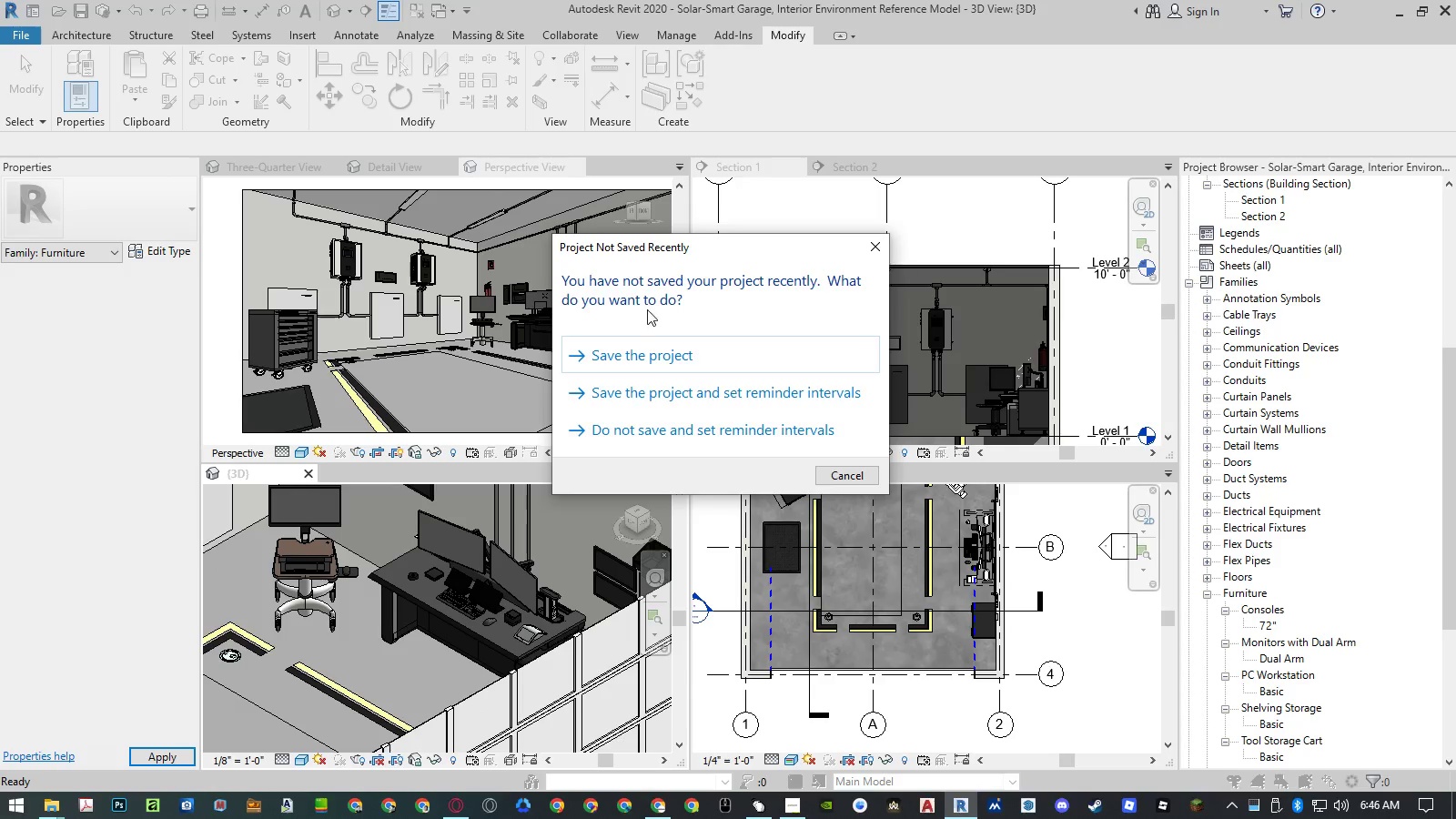 
left_click([684, 349])
 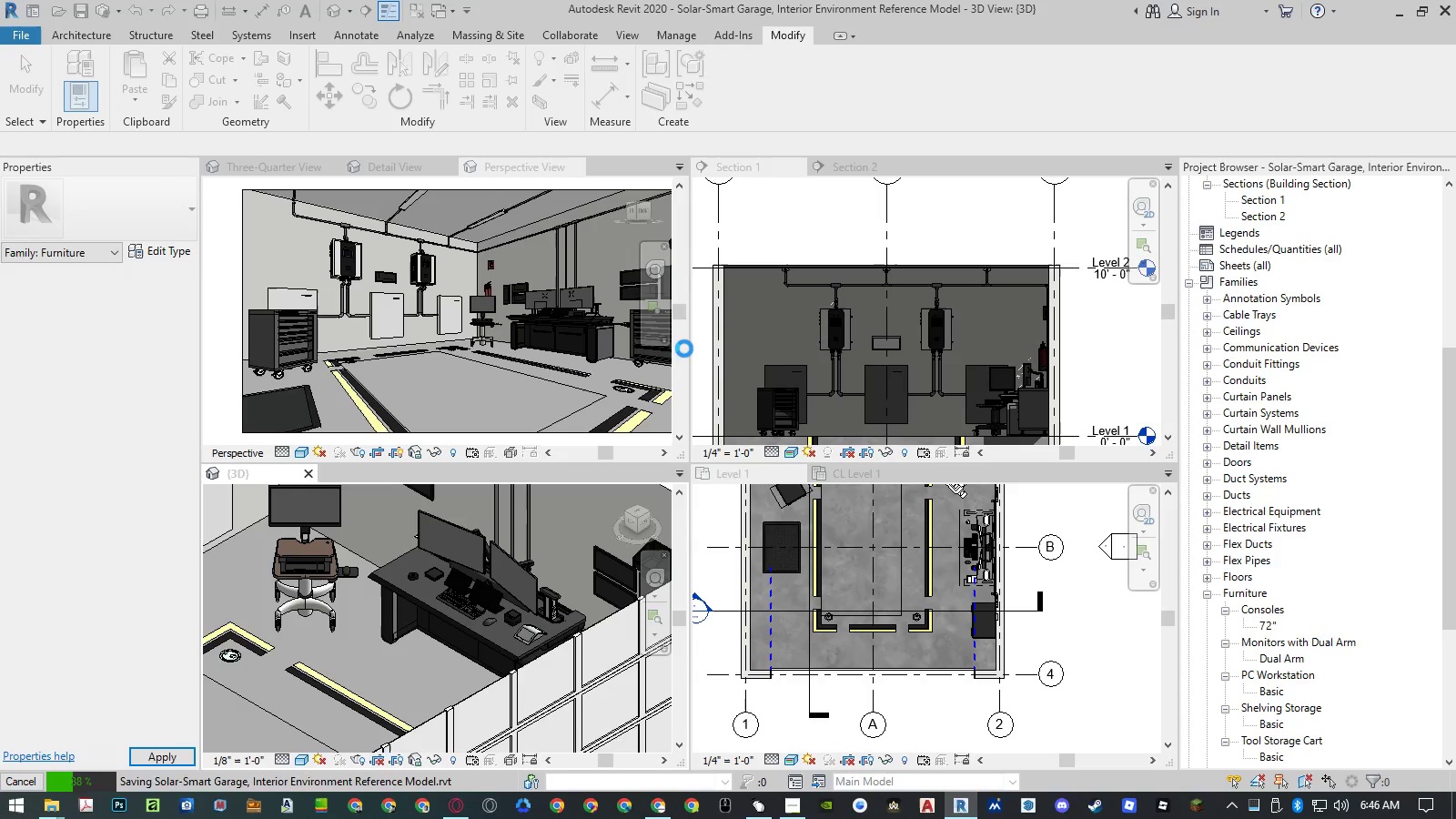 
wait(9.69)
 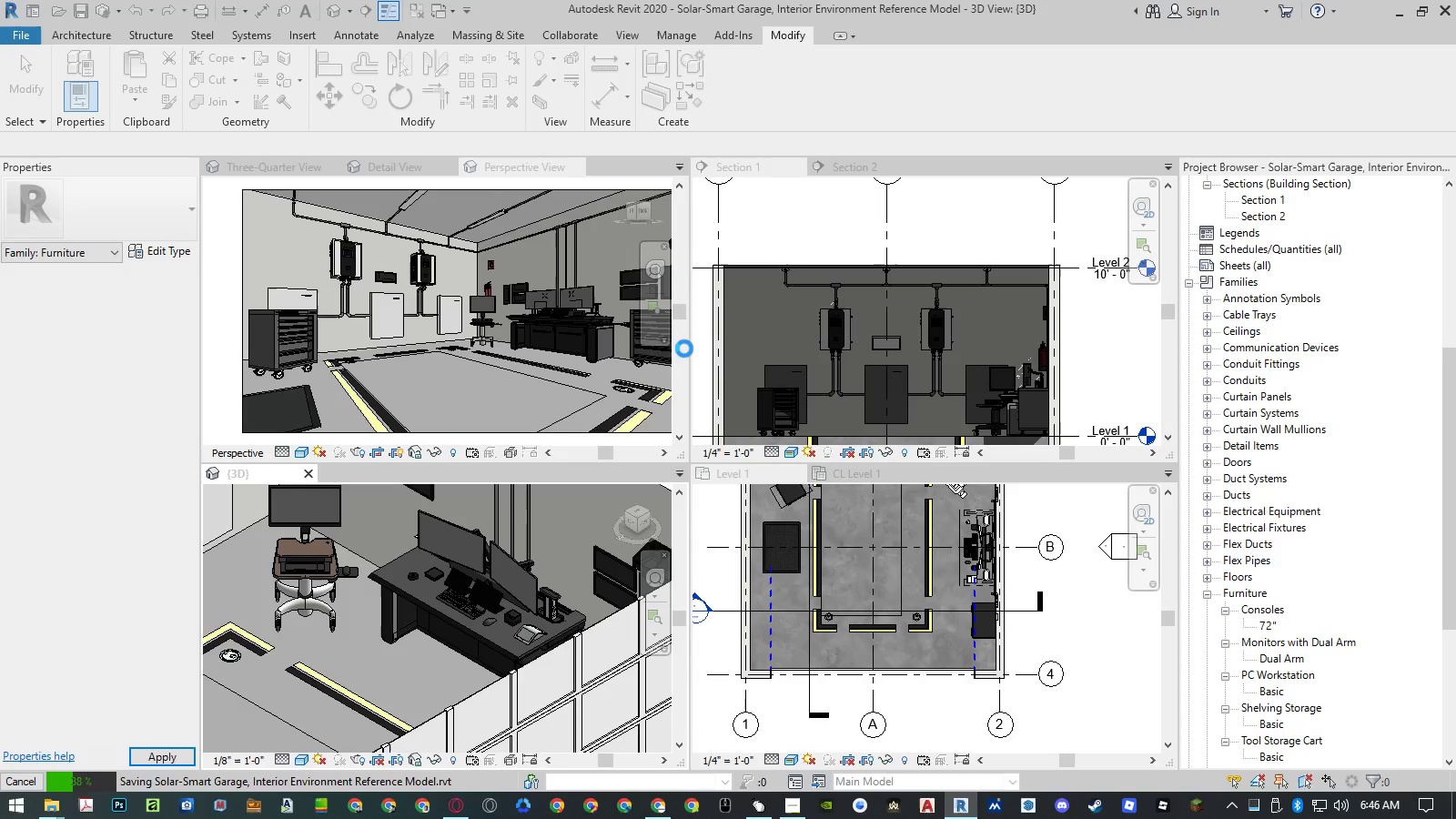 
hold_key(key=AltLeft, duration=11.38)
 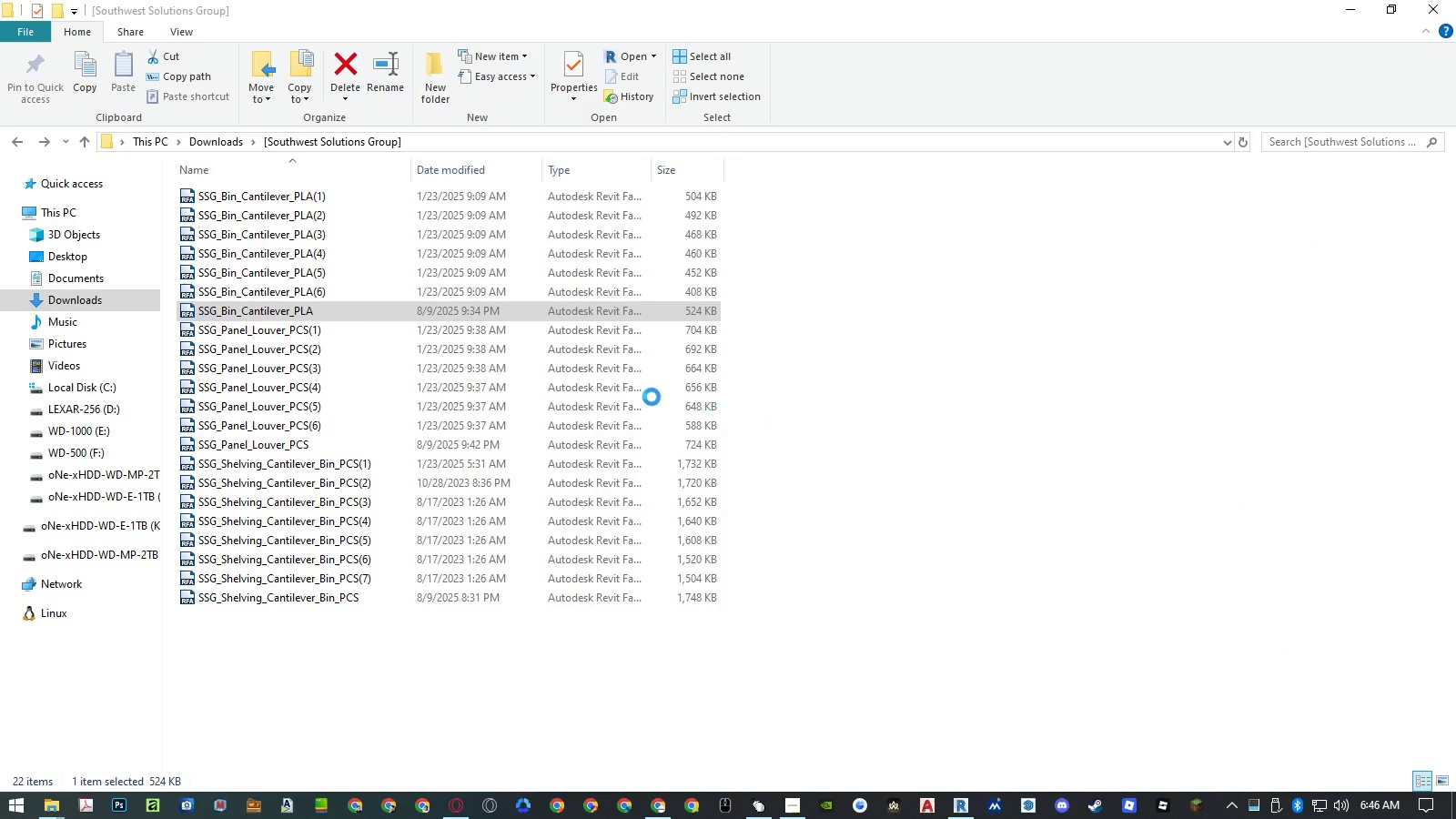 
hold_key(key=Tab, duration=11.36)
 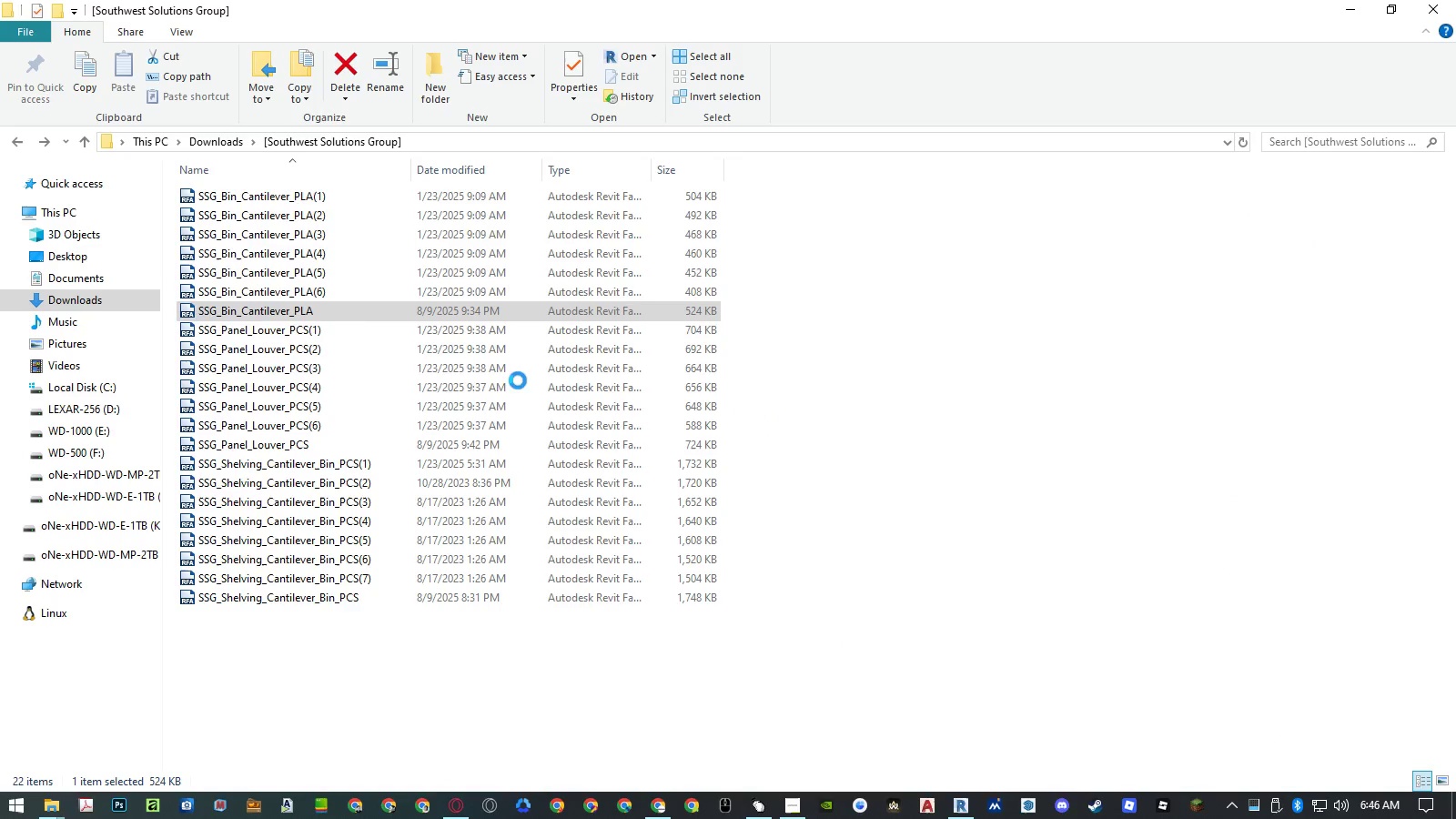 
double_click([335, 307])
 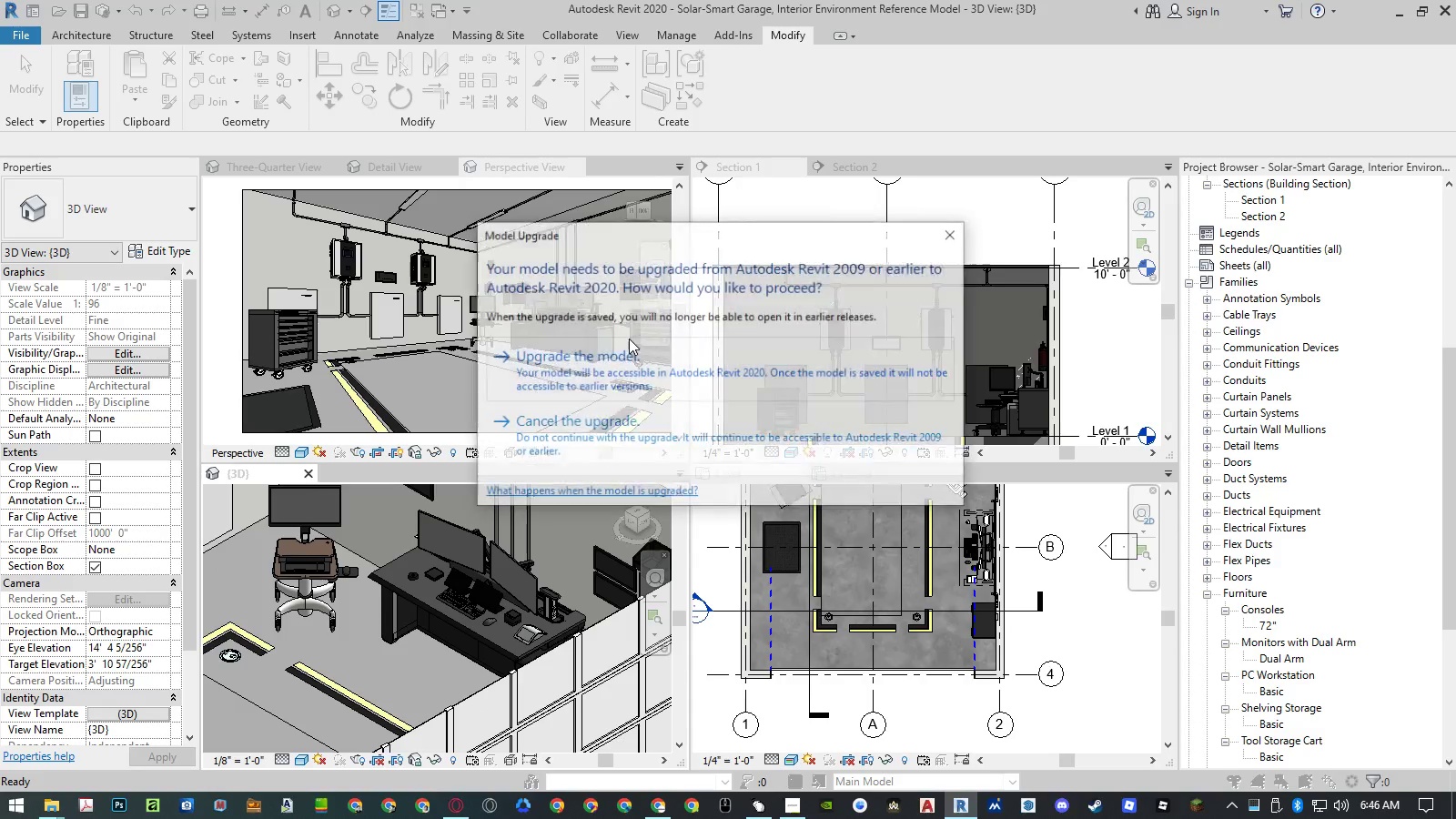 
left_click([629, 358])
 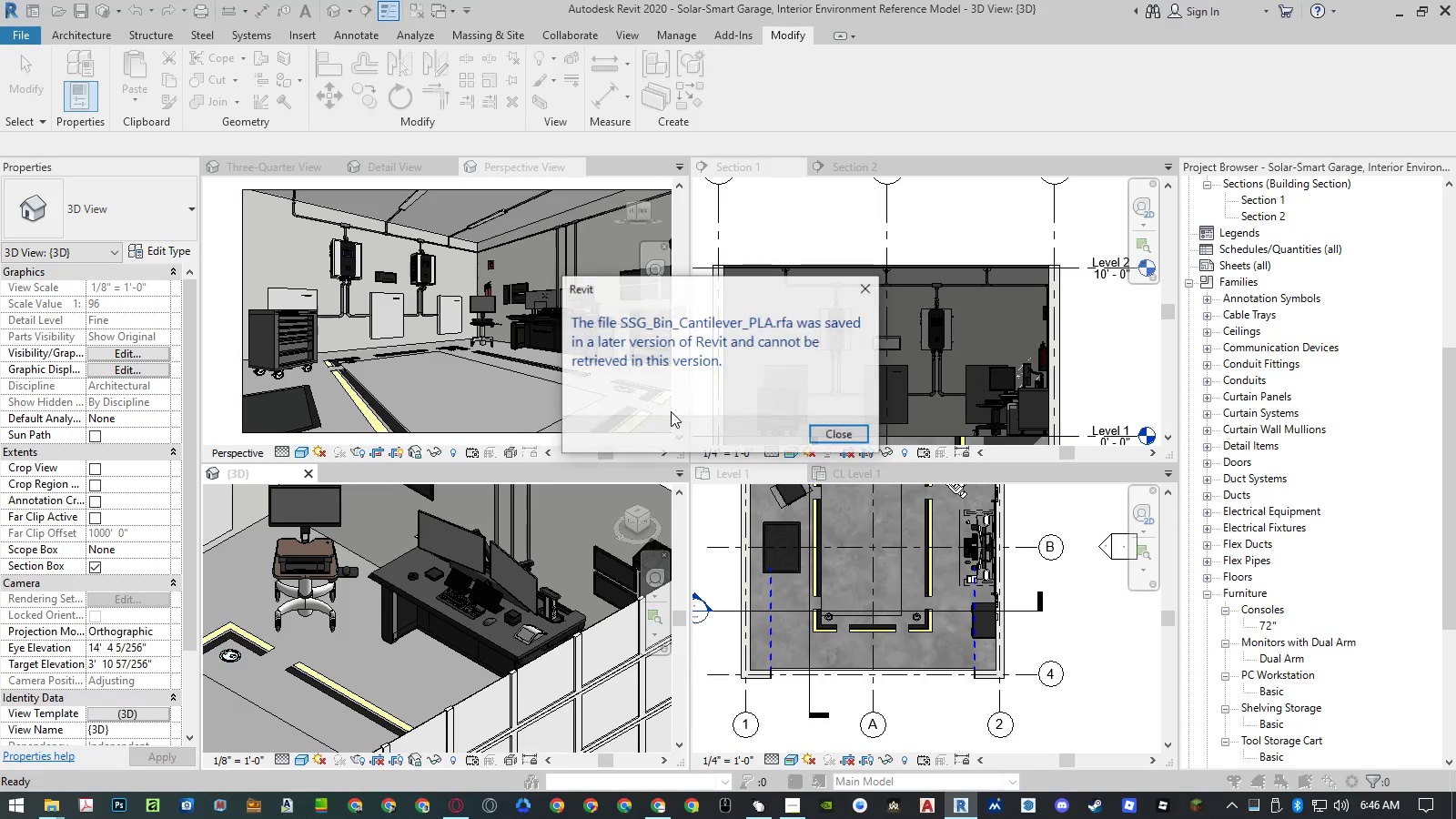 
left_click([821, 440])
 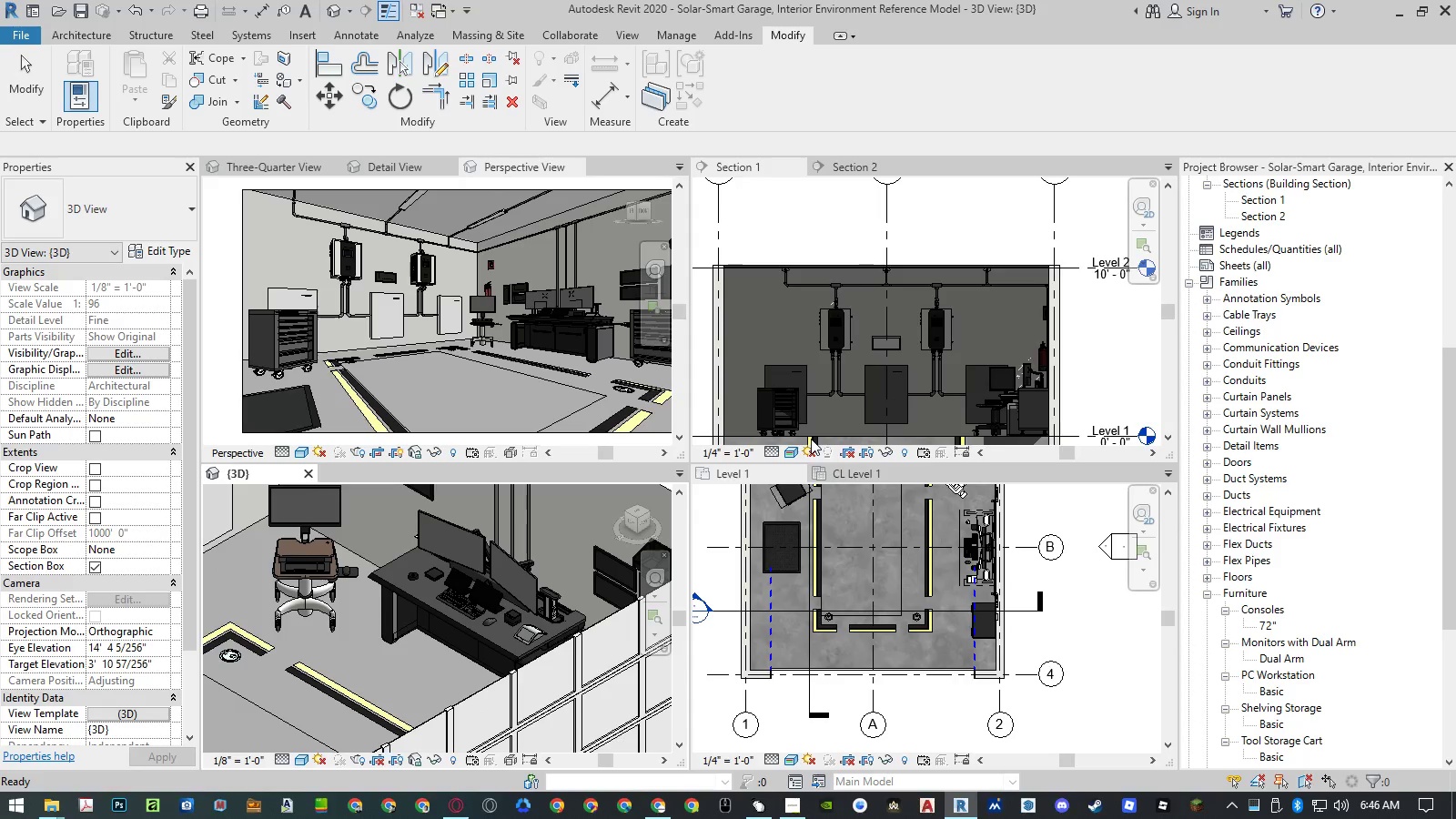 
hold_key(key=Tab, duration=16.31)
 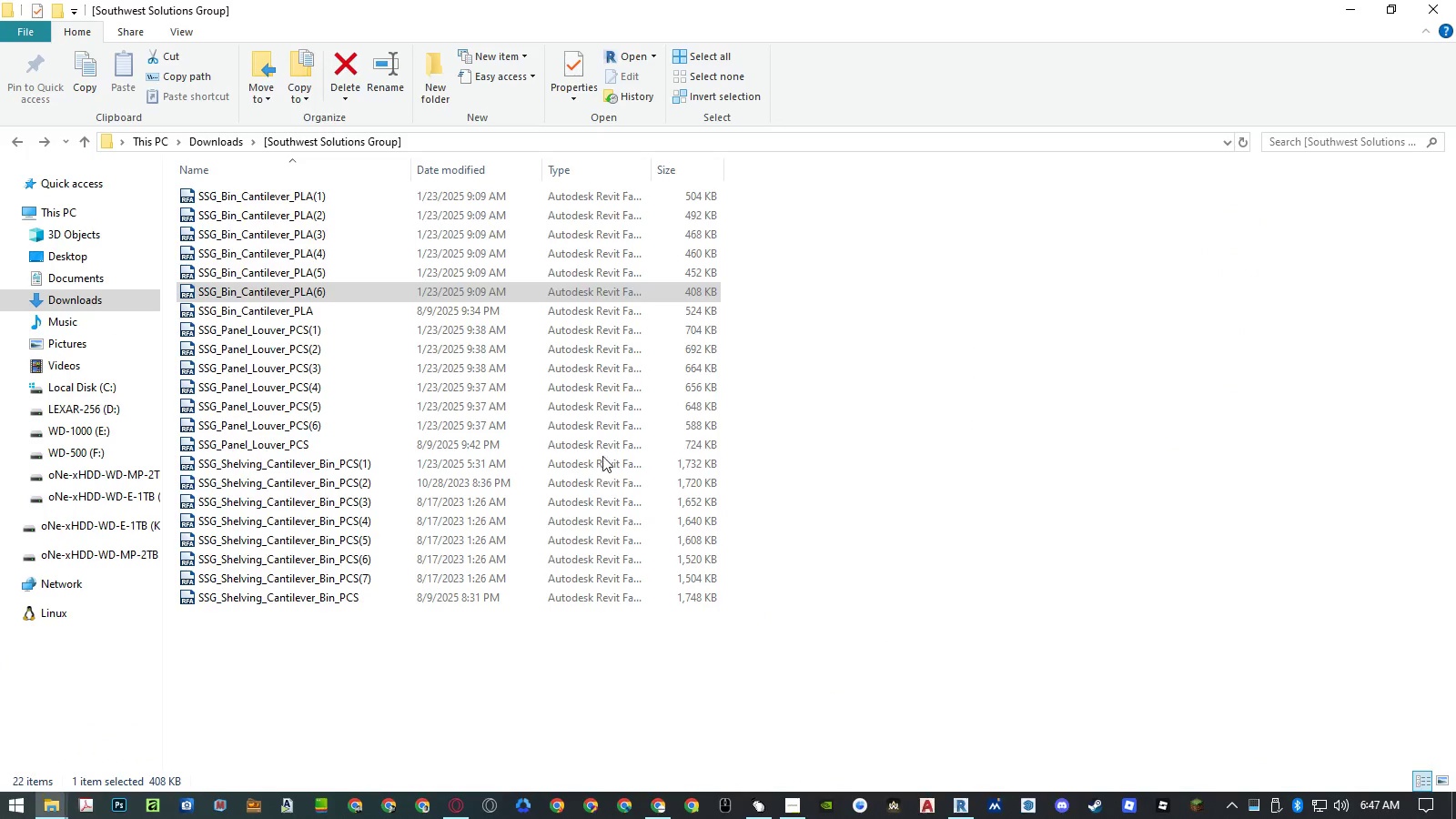 
double_click([294, 296])
 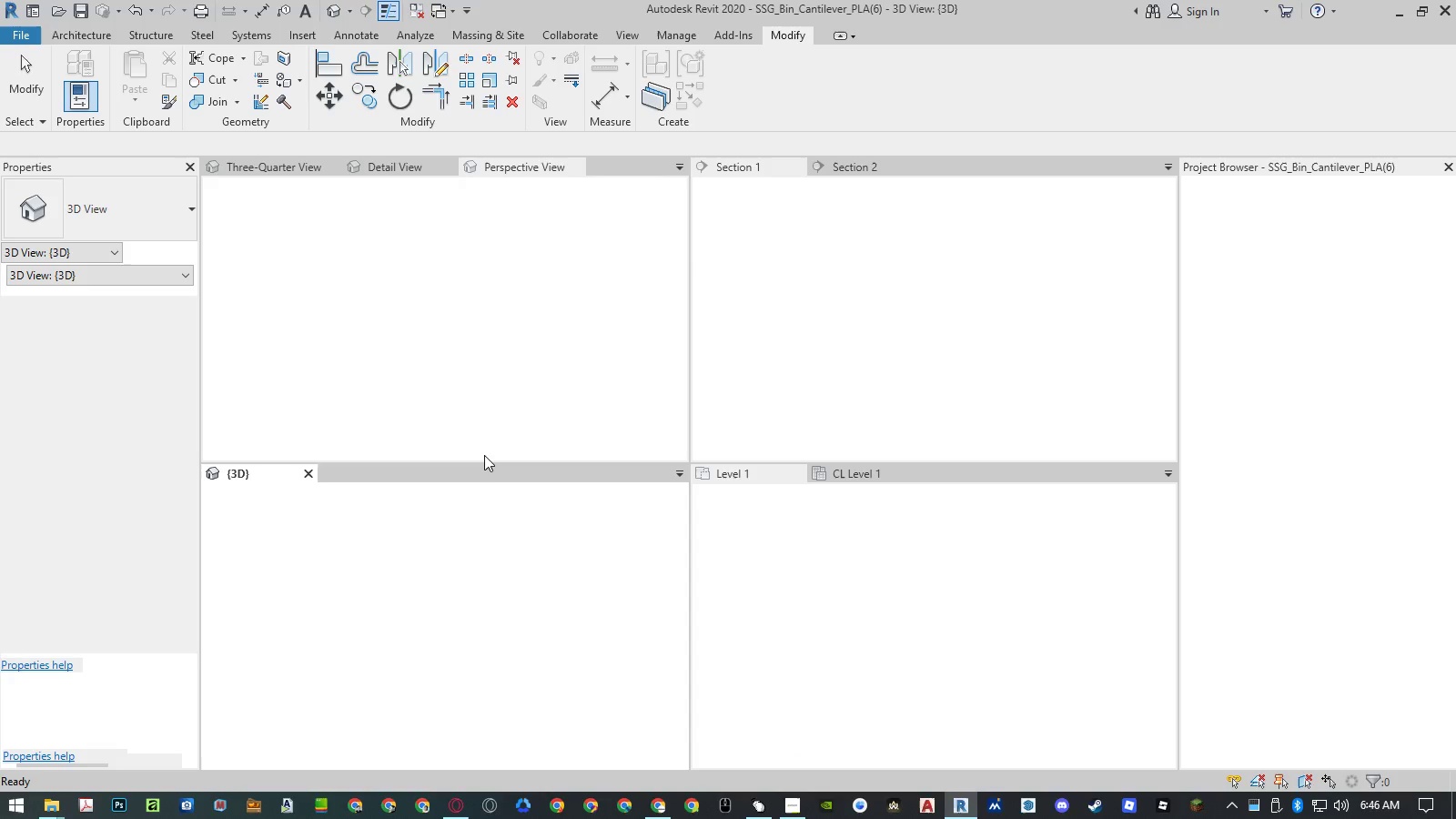 
scroll: coordinate [451, 593], scroll_direction: down, amount: 11.0
 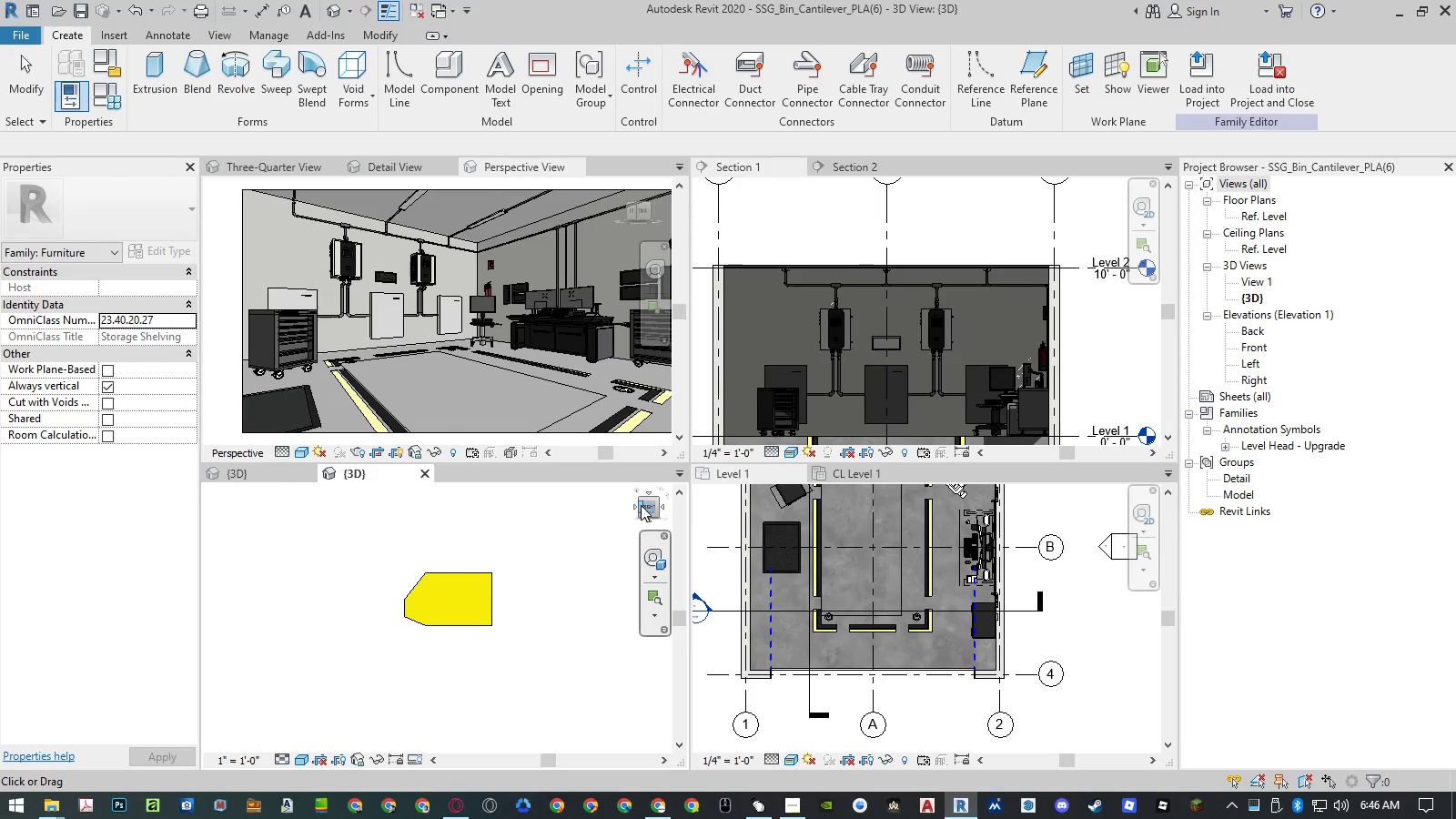 
left_click([640, 498])
 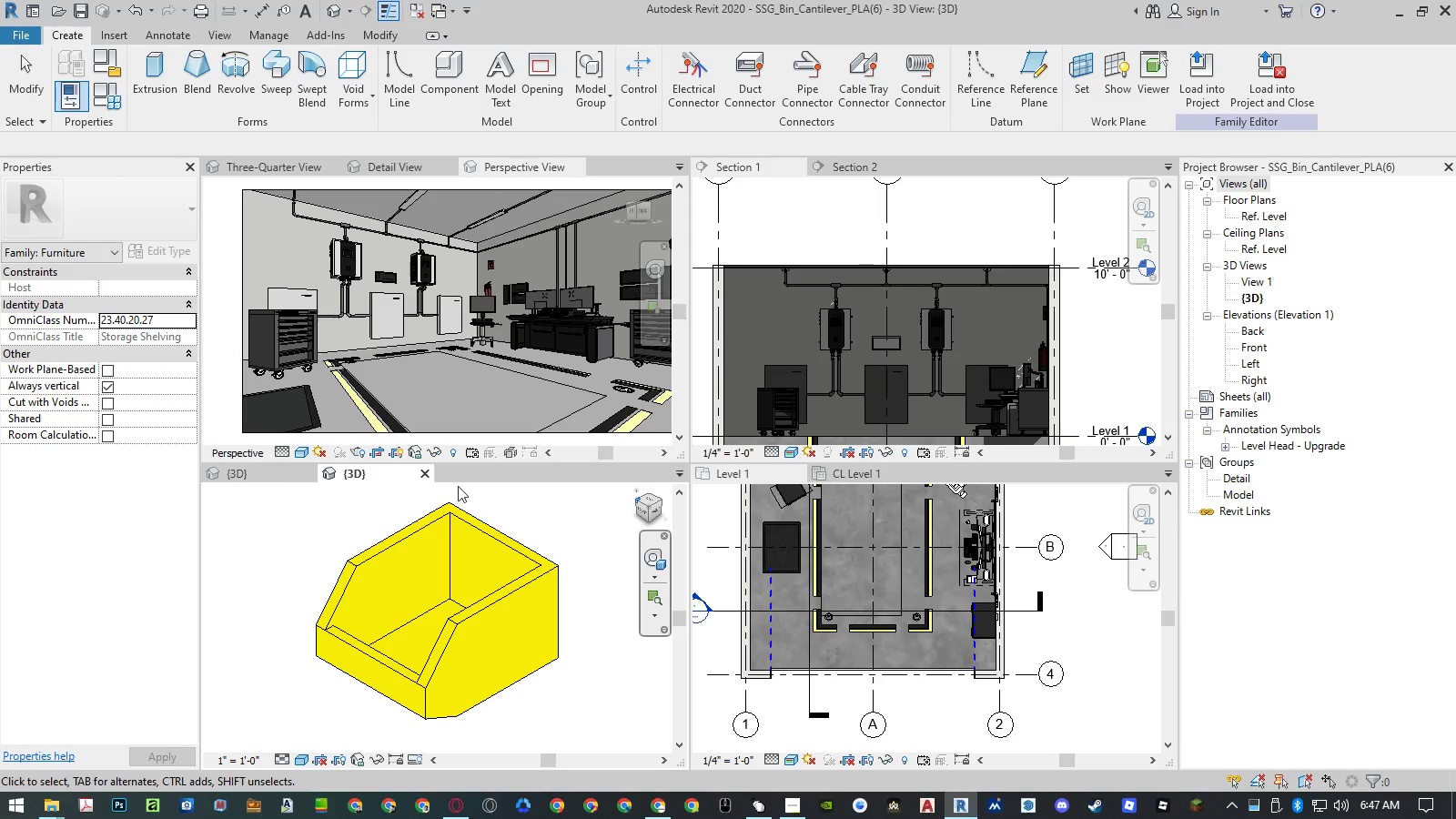 
left_click([426, 473])
 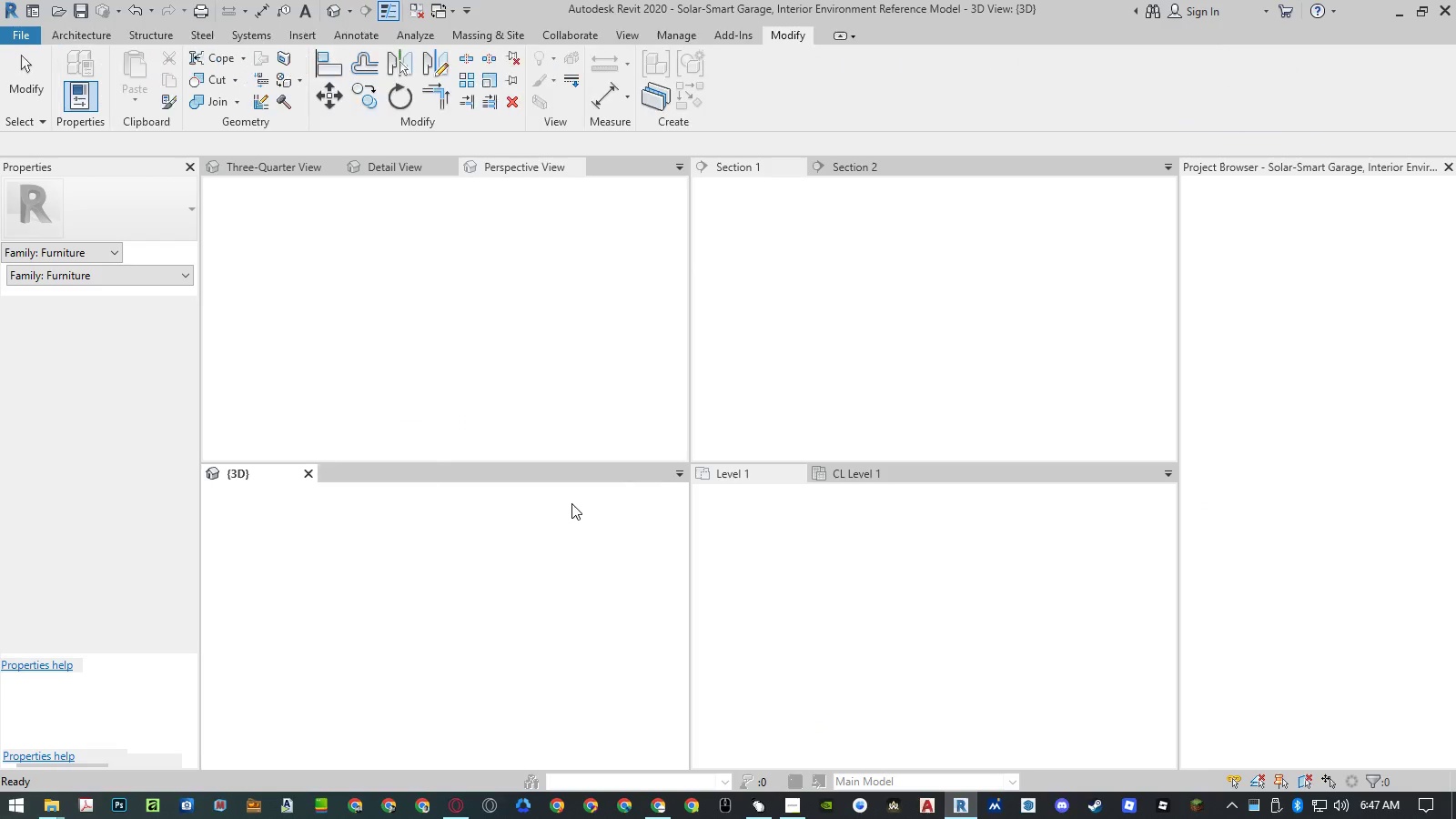 
key(Alt+AltLeft)
 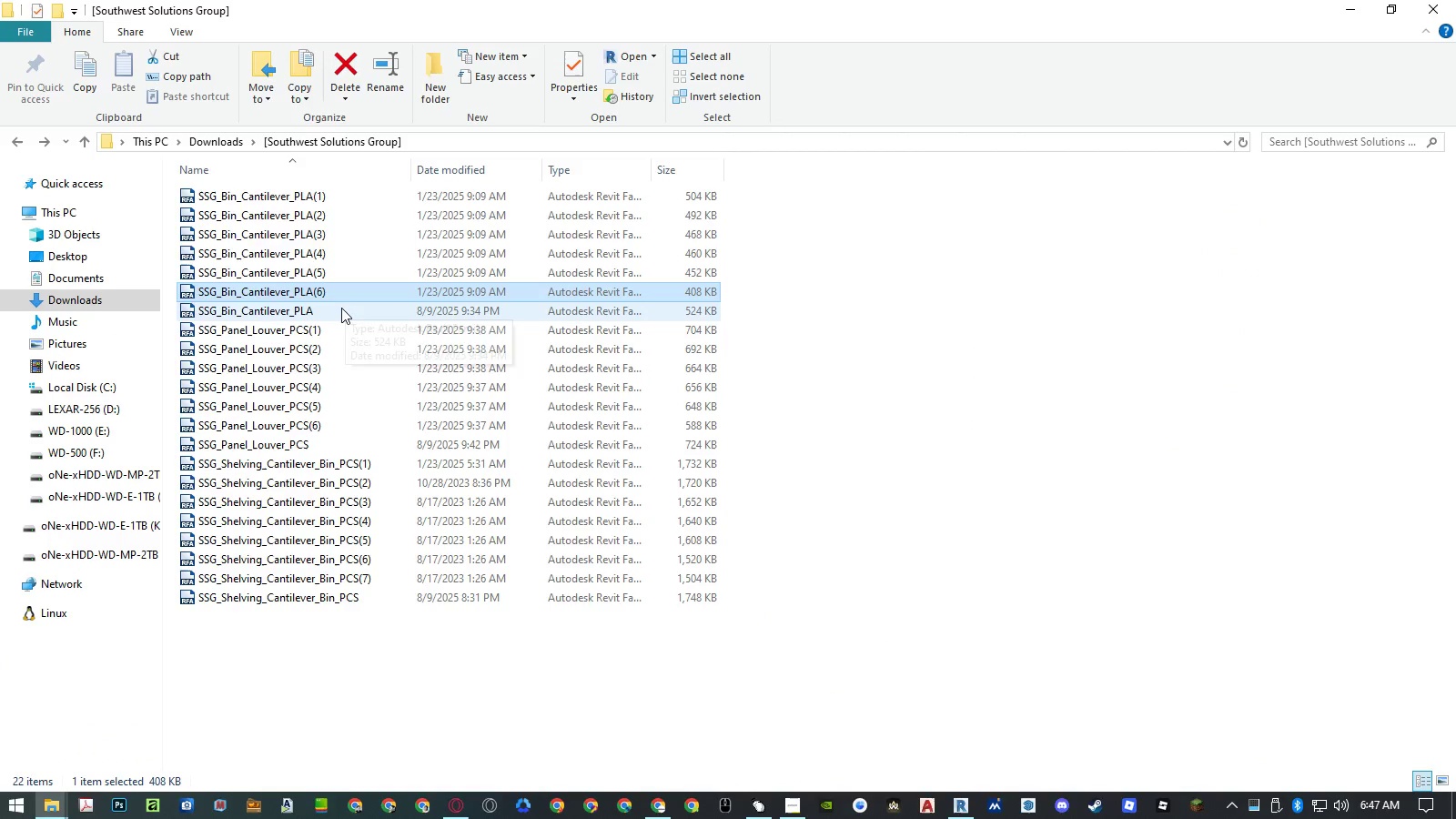 
double_click([305, 308])
 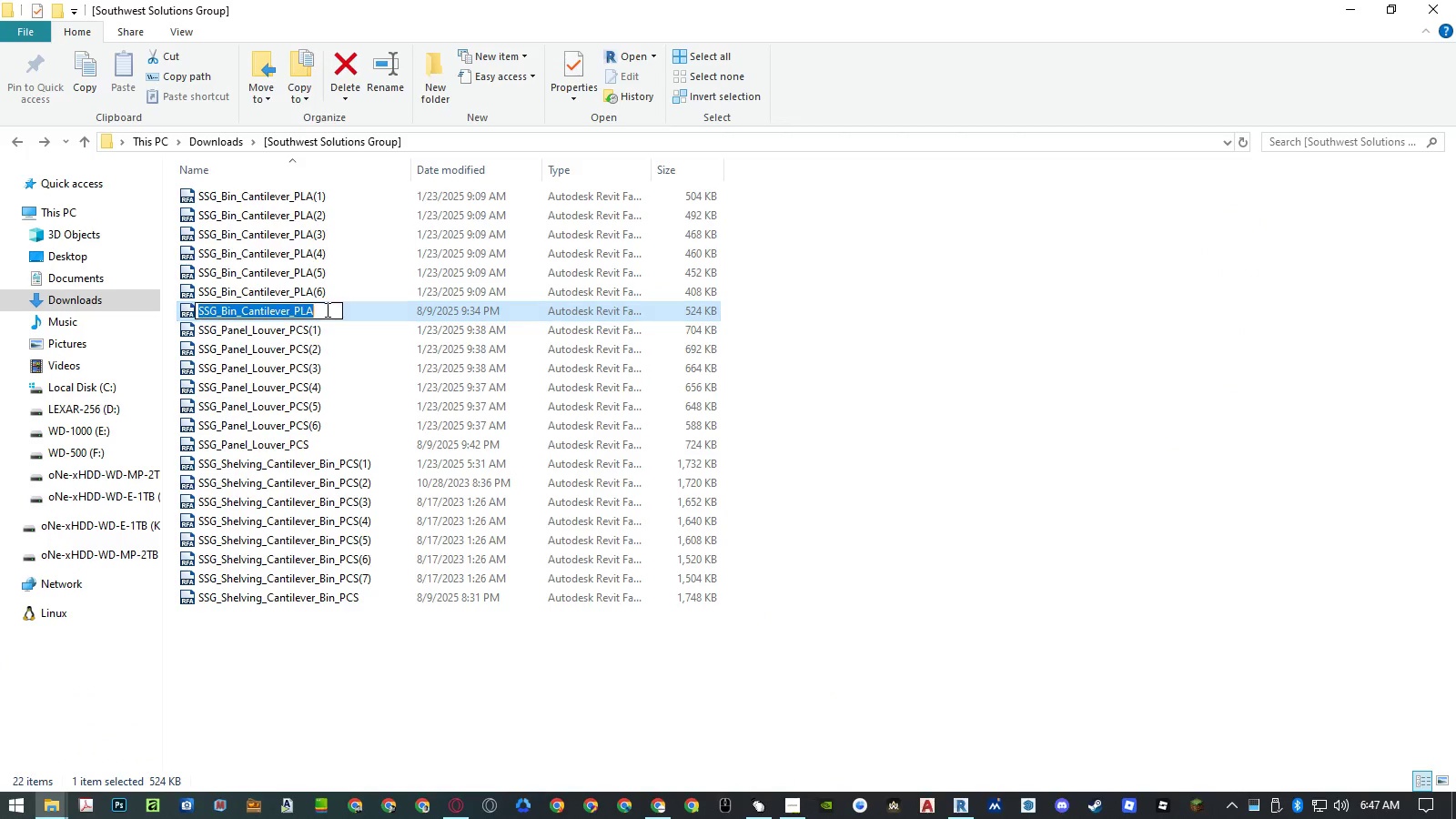 
key(Control+ControlLeft)
 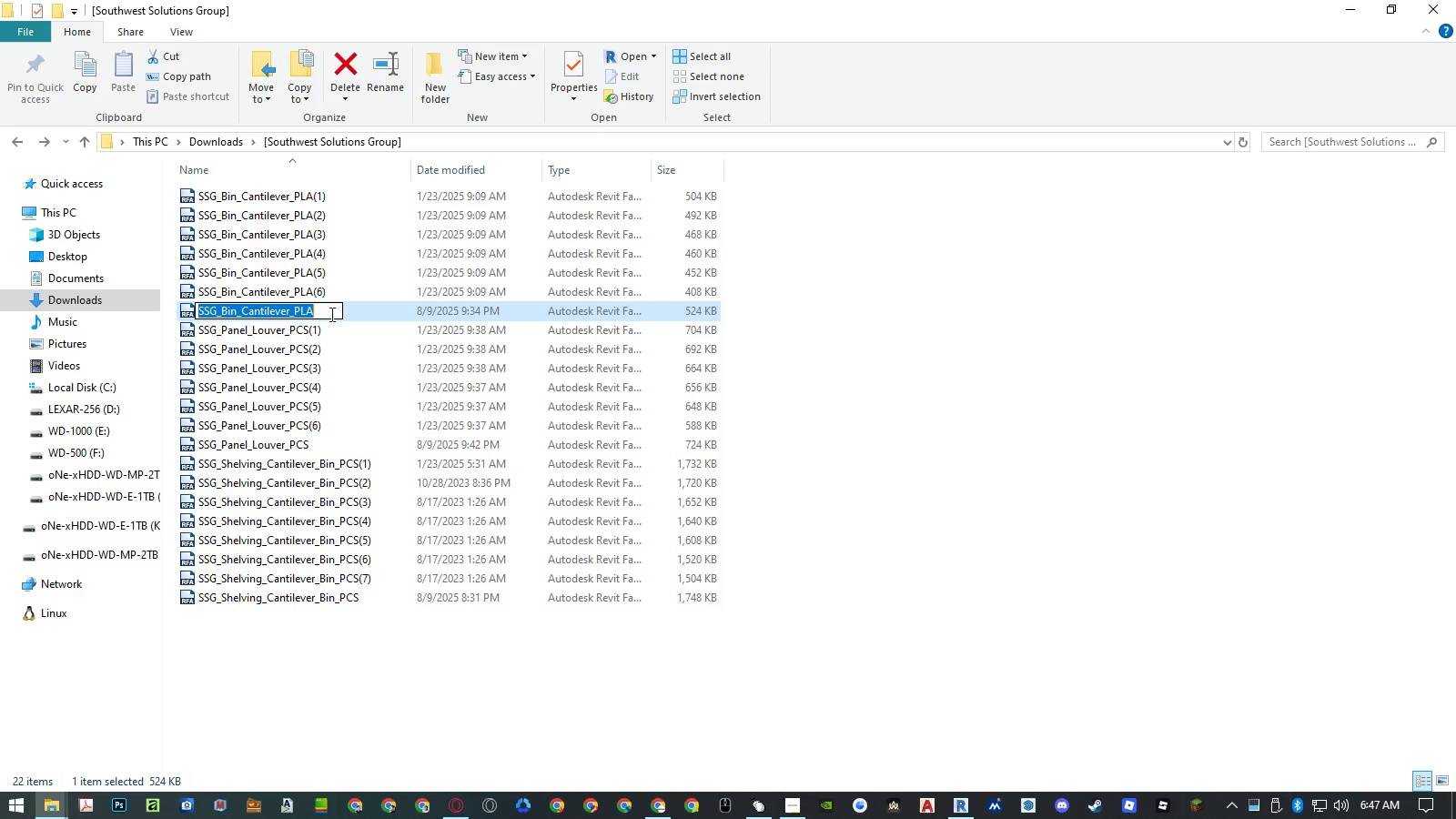 
key(Control+C)
 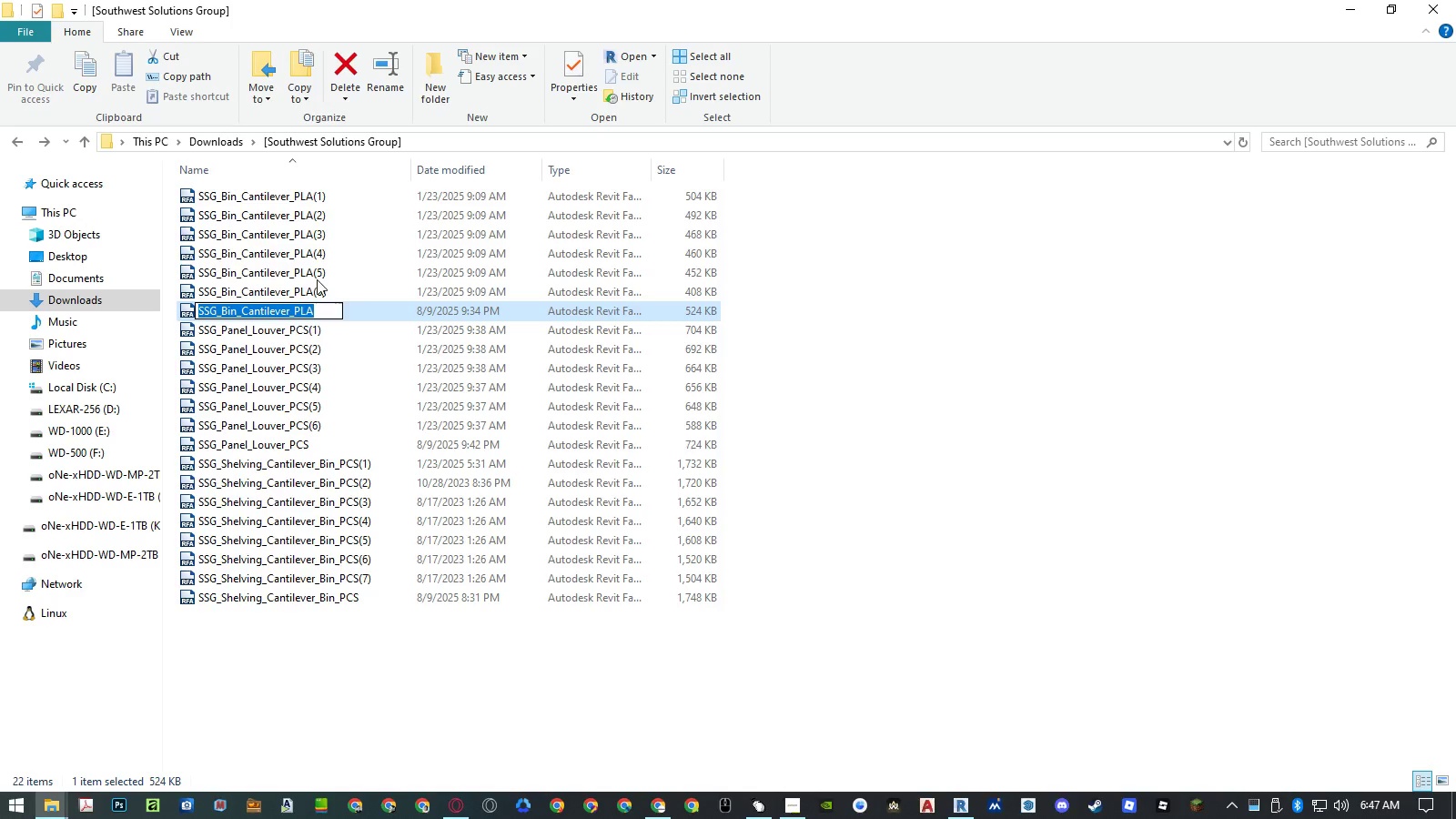 
hold_key(key=ShiftLeft, duration=0.66)
left_click([305, 195])
 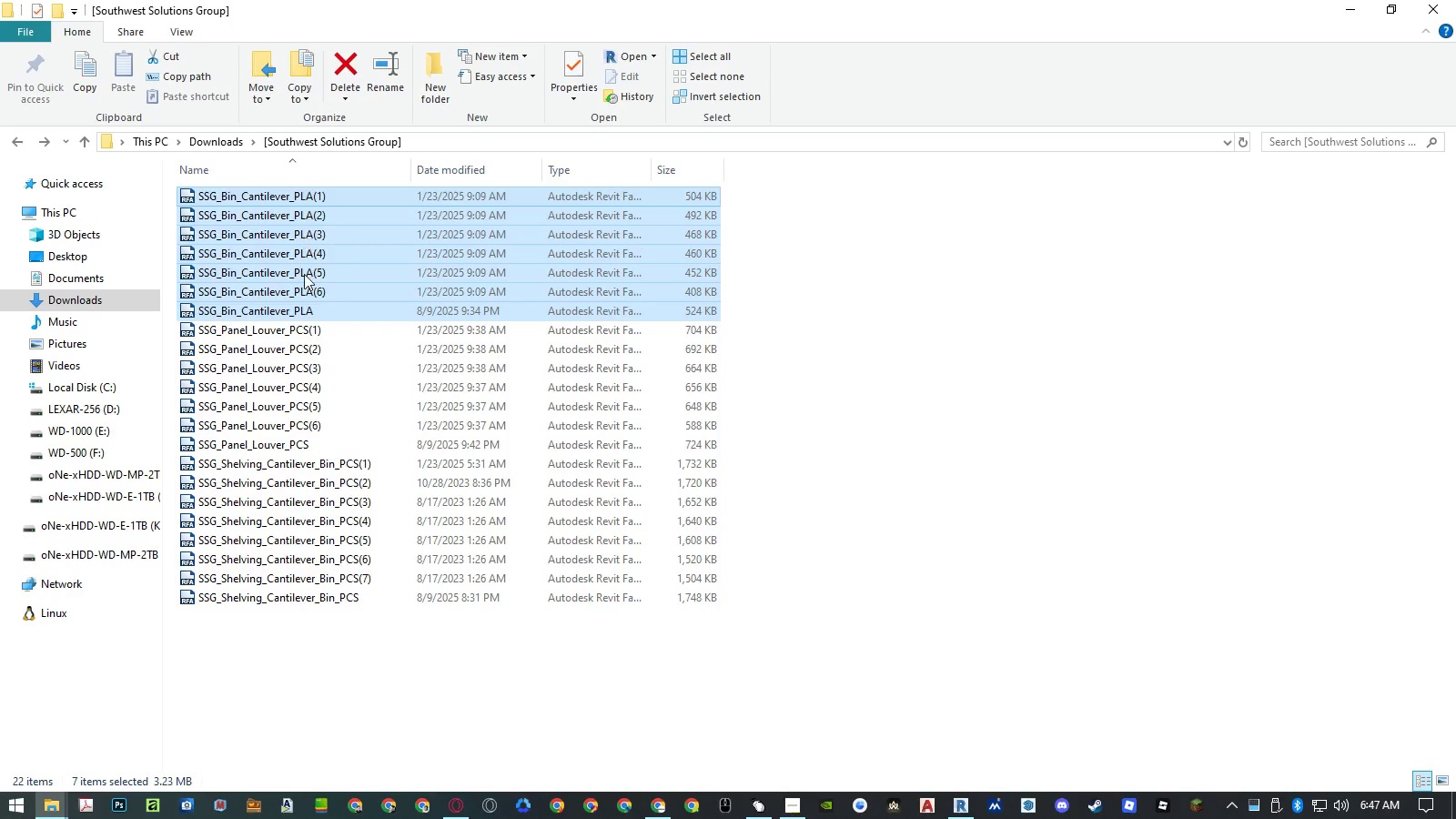 
hold_key(key=ControlLeft, duration=0.44)
left_click([308, 298])
 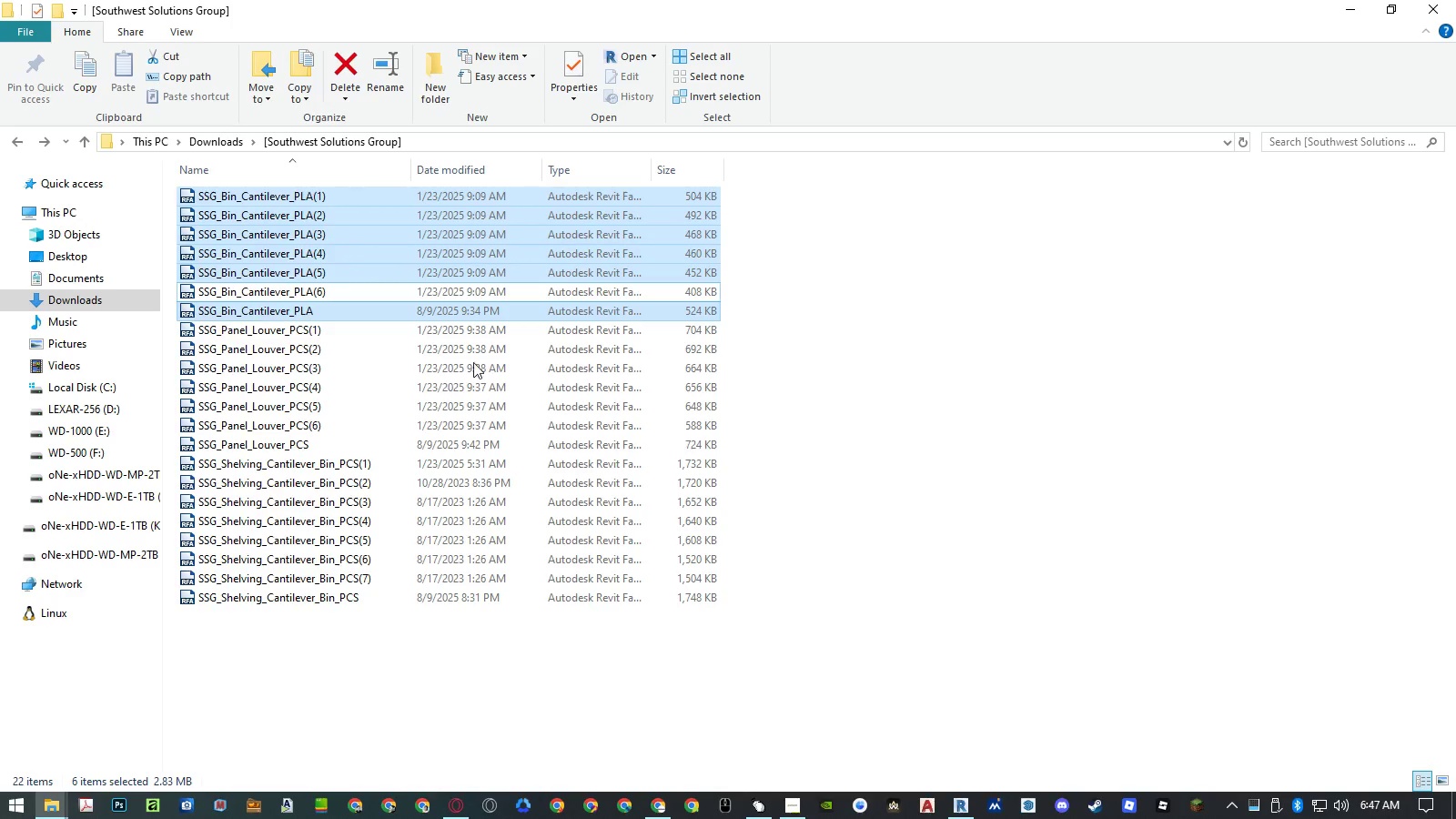 
key(Delete)
 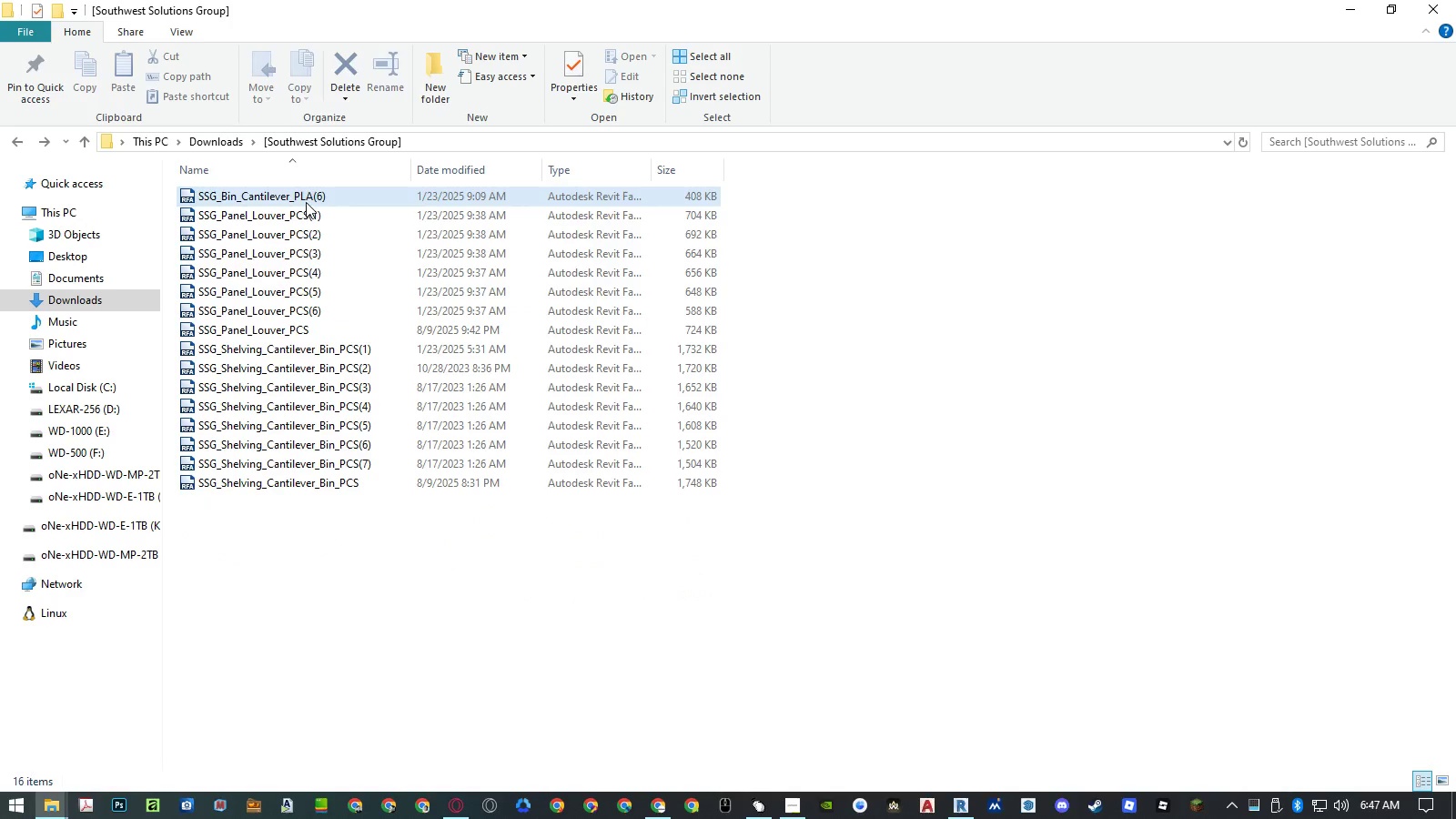 
left_click([304, 199])
 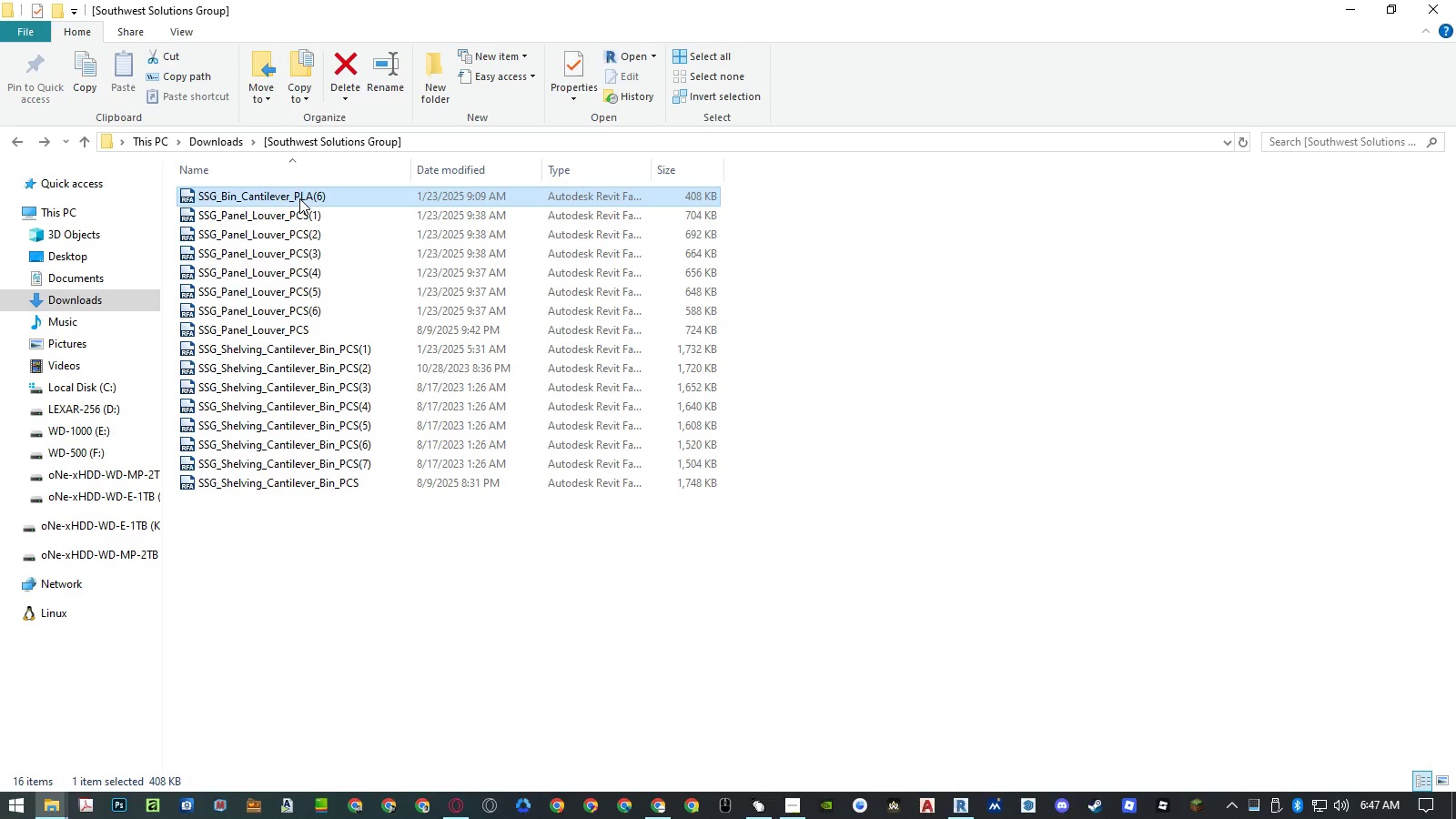 
left_click([299, 197])
 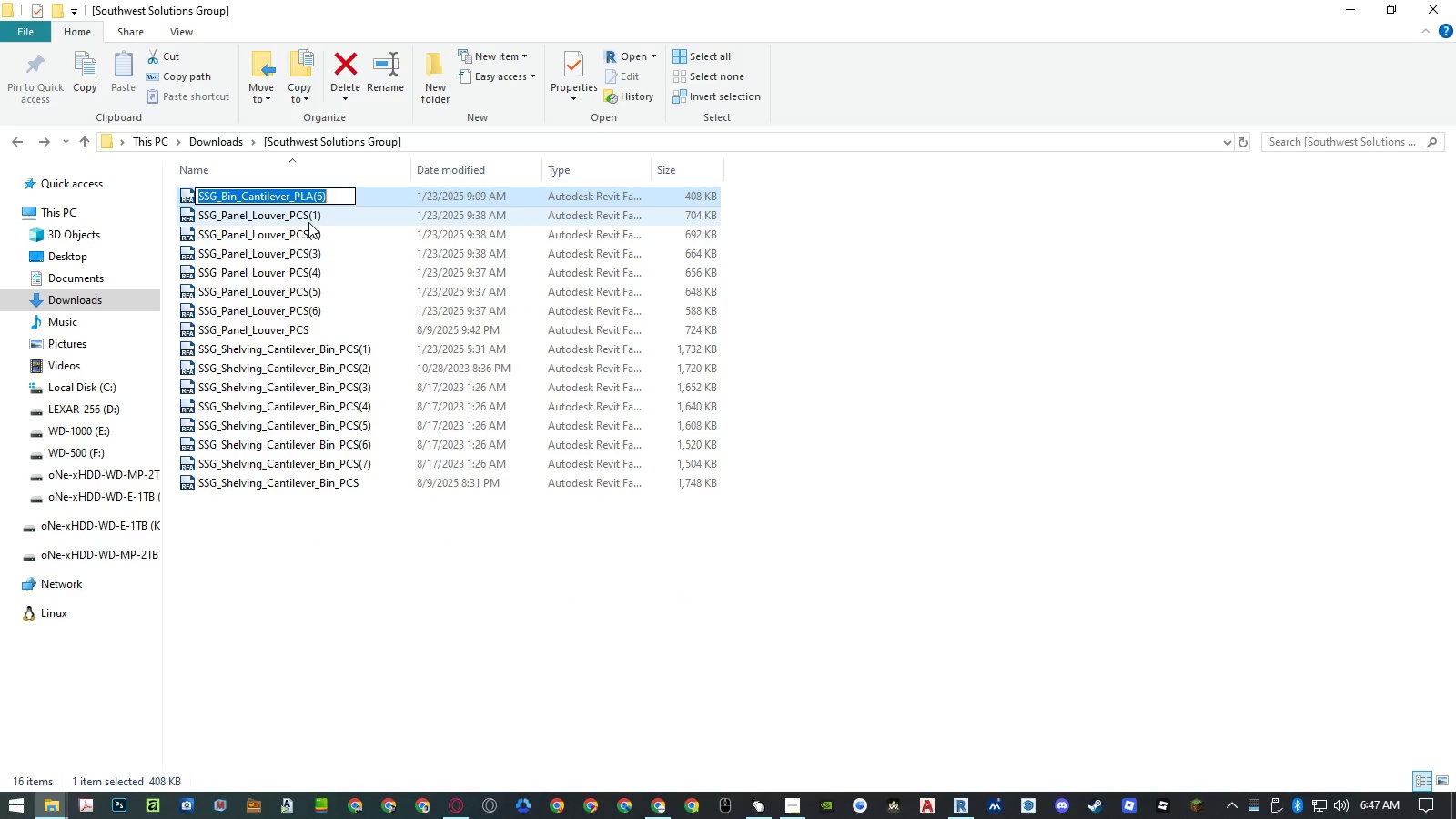 
key(Control+ControlLeft)
 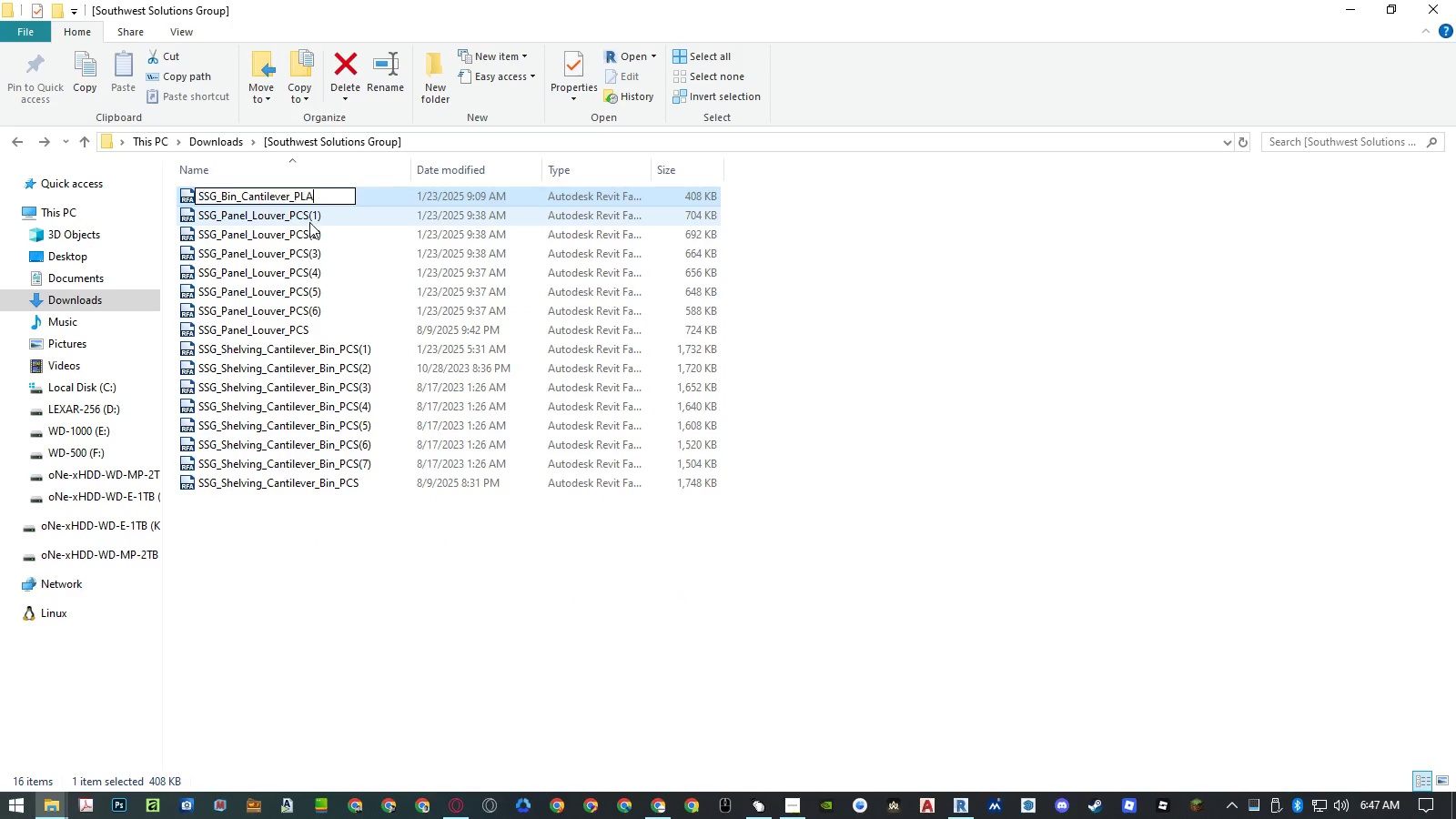 
key(Control+V)
 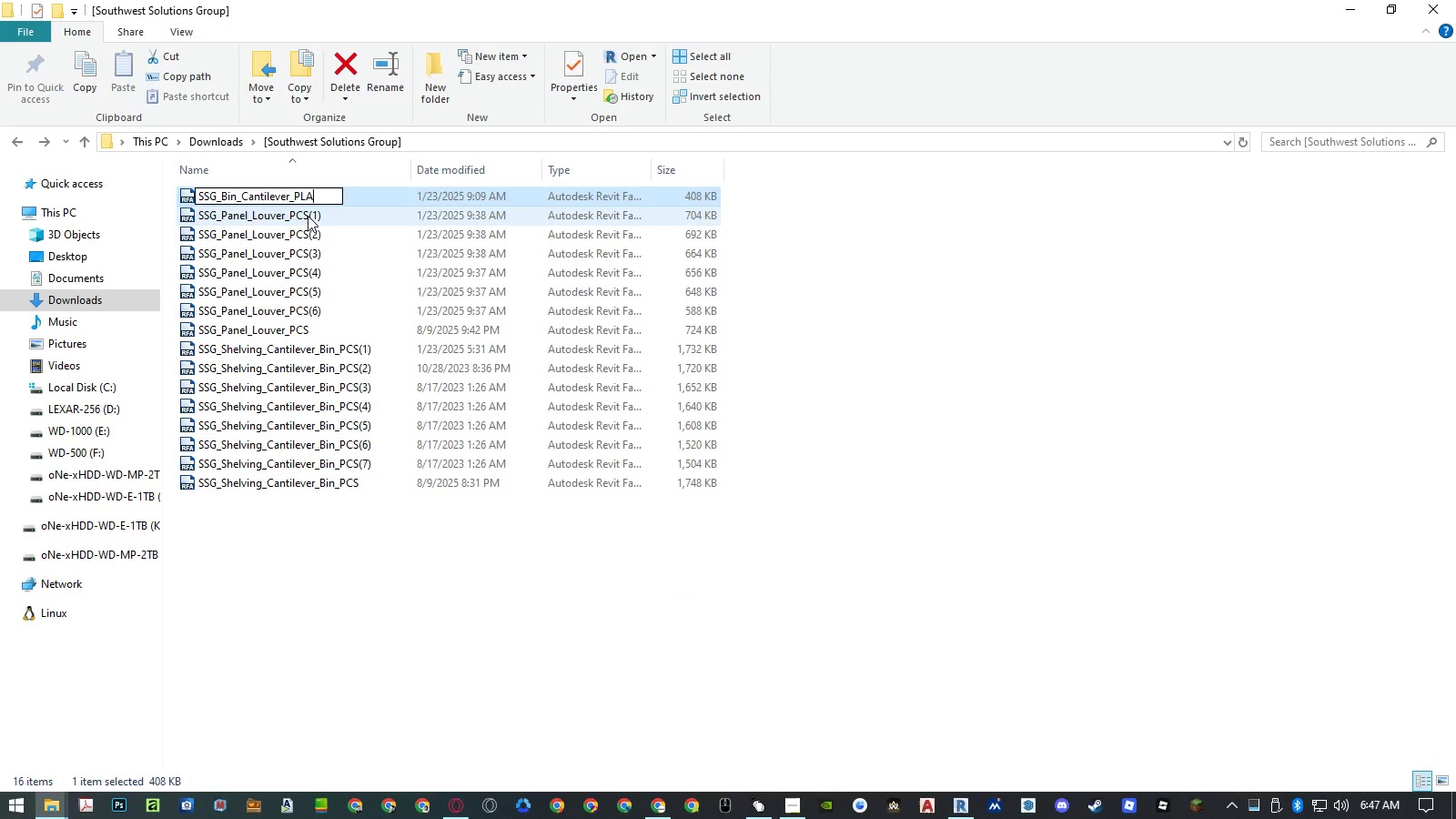 
left_click([308, 215])
 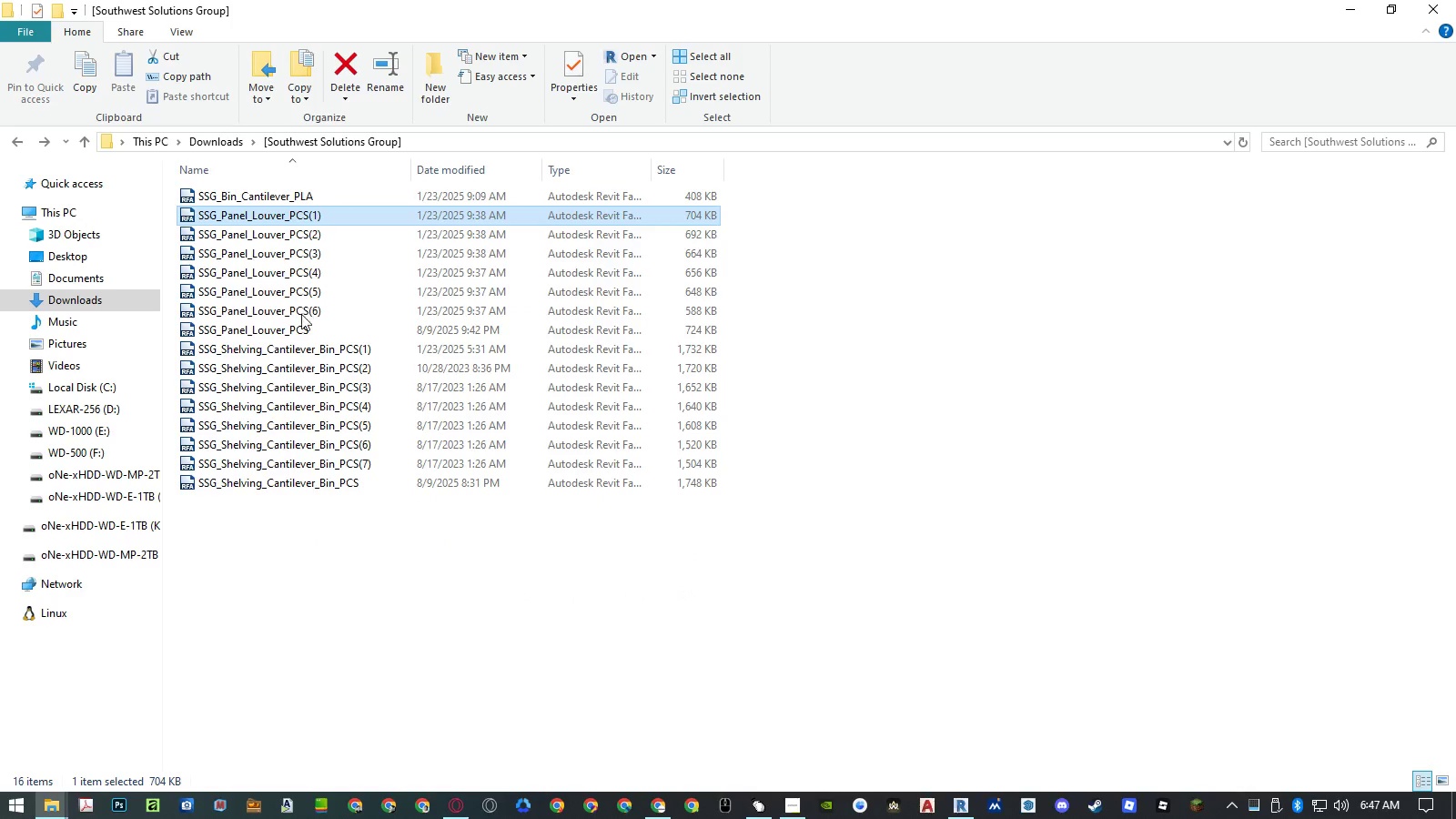 
double_click([298, 325])
 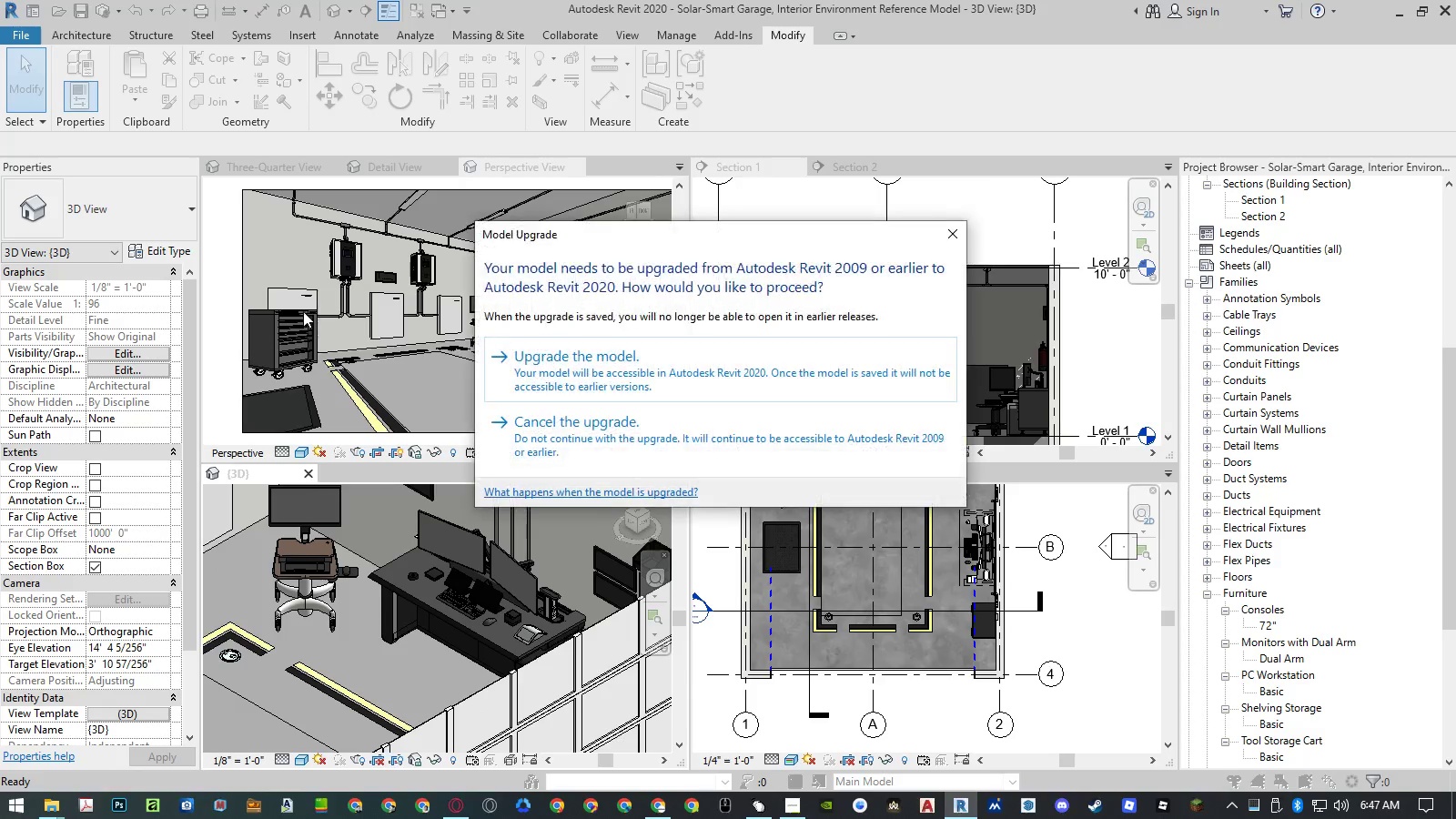 
left_click([540, 369])
 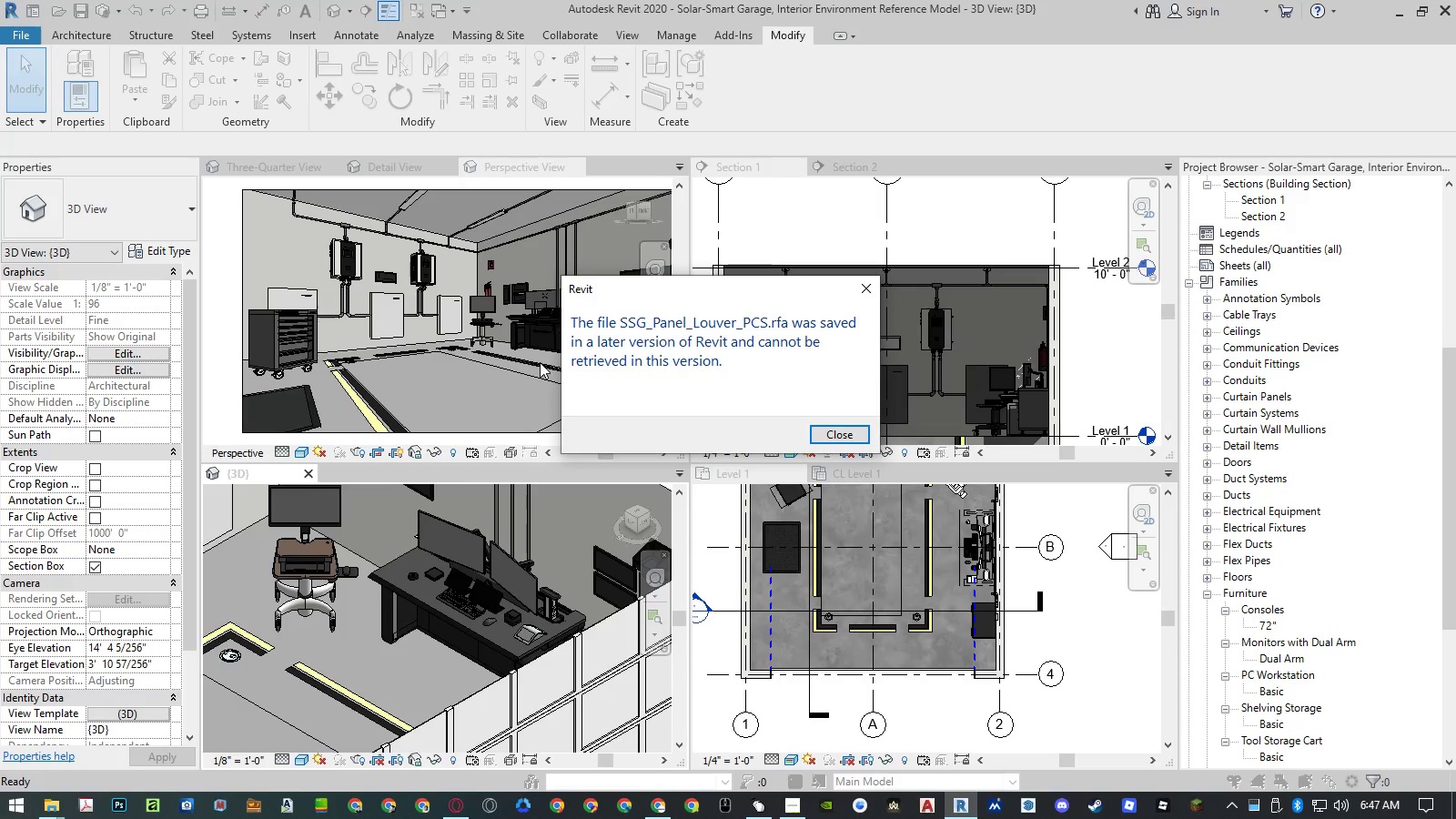 
left_click([818, 430])
 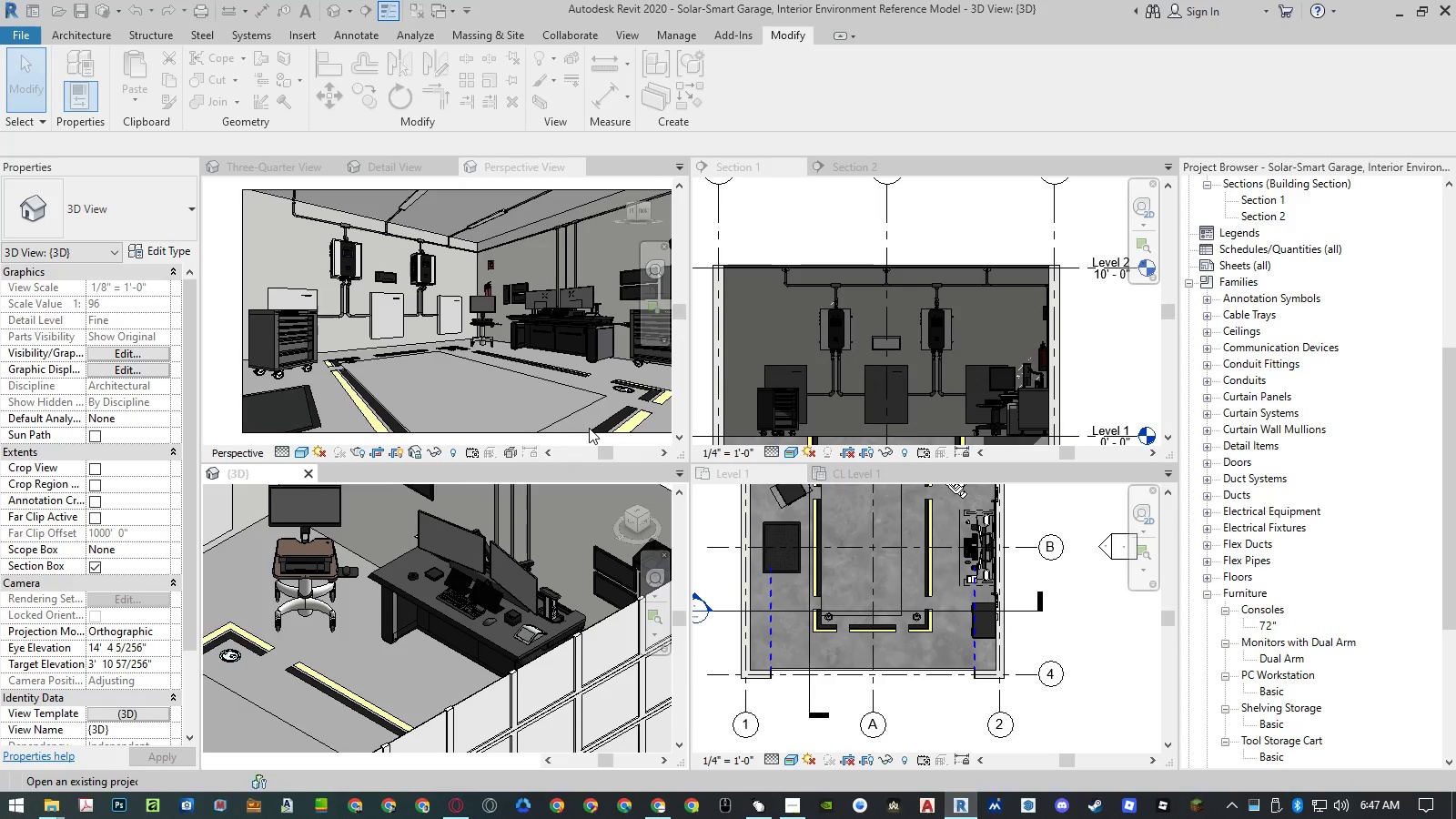 
key(Alt+AltLeft)
 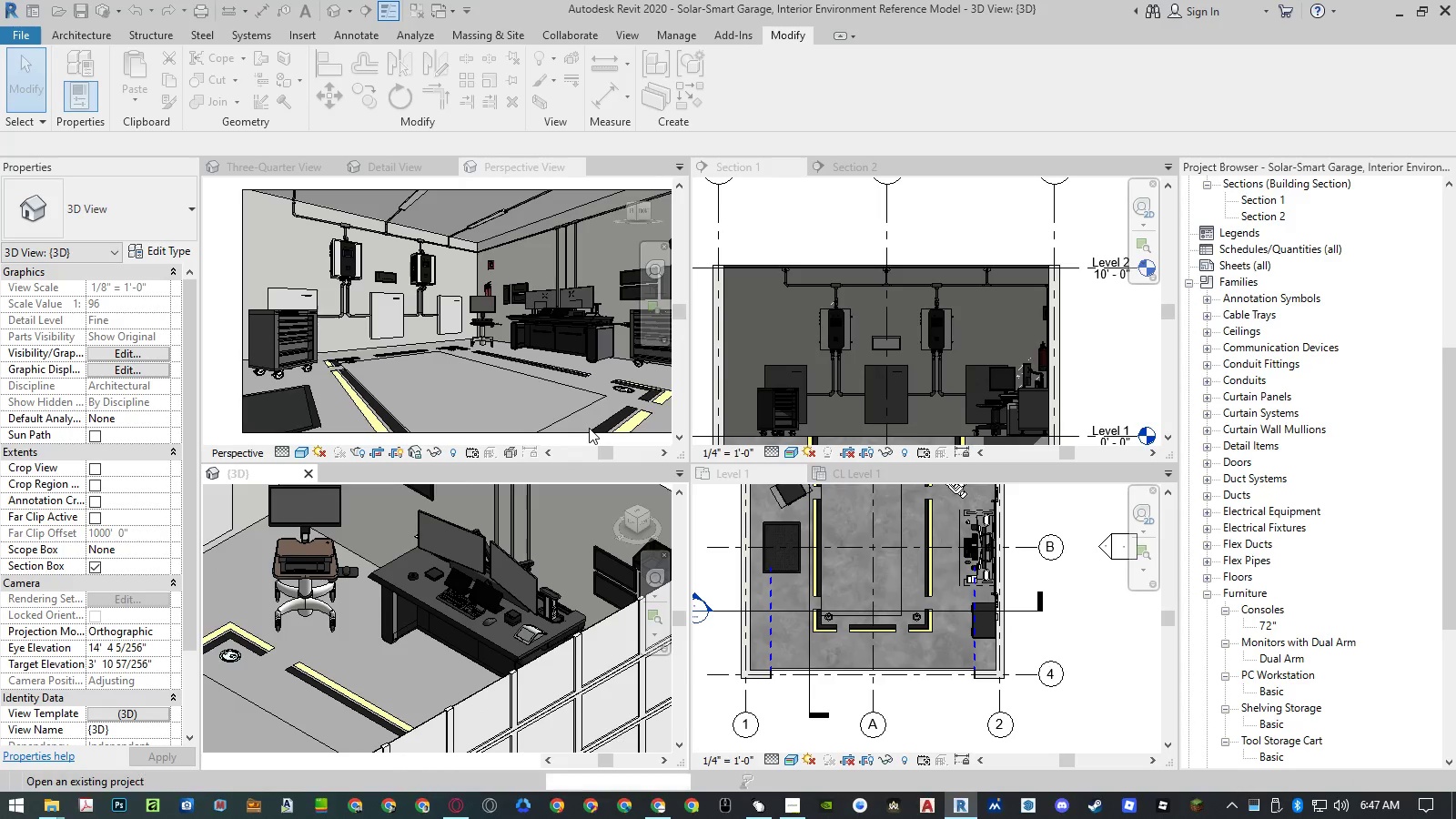 
key(Alt+Tab)
 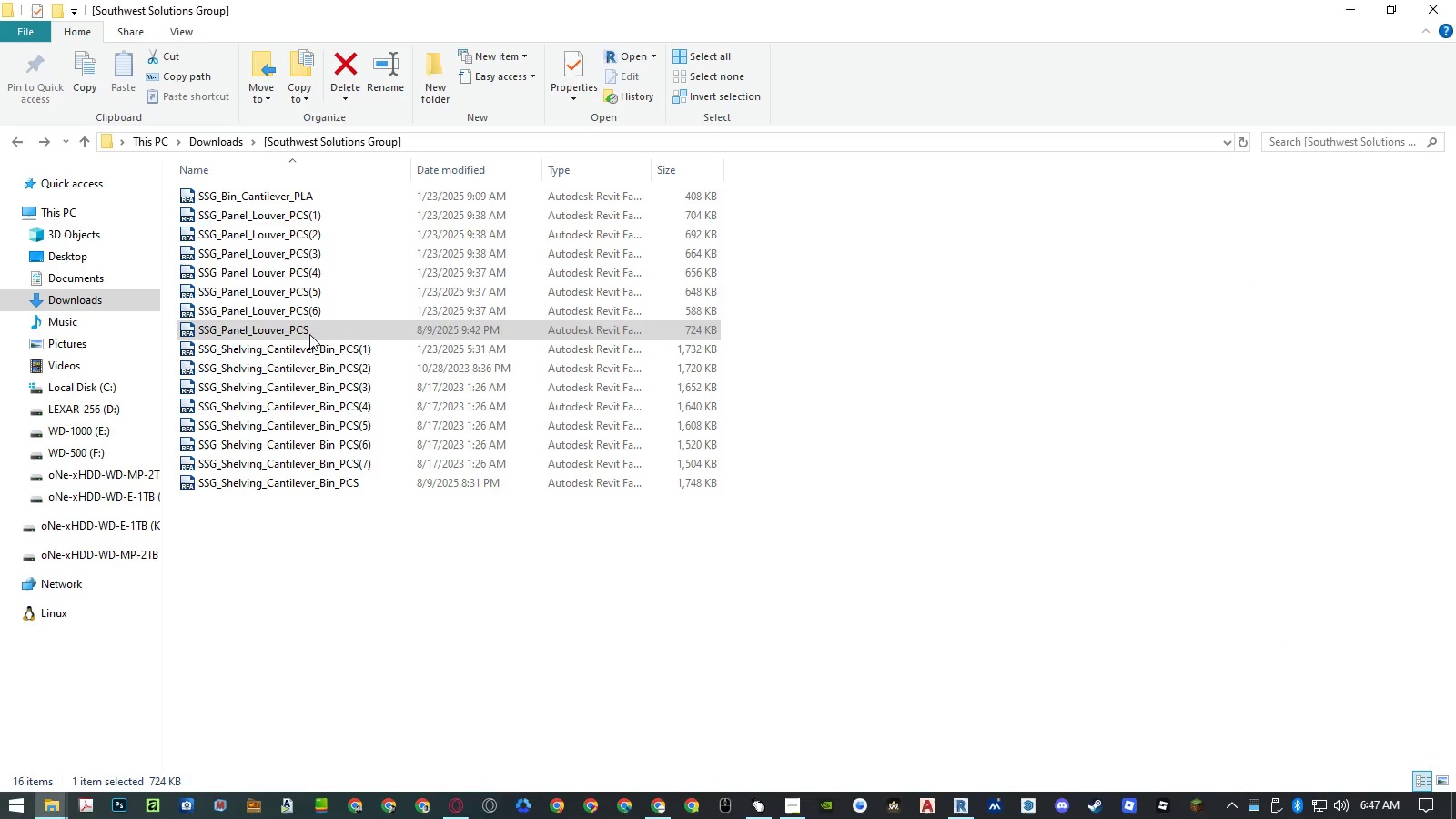 
left_click([298, 335])
 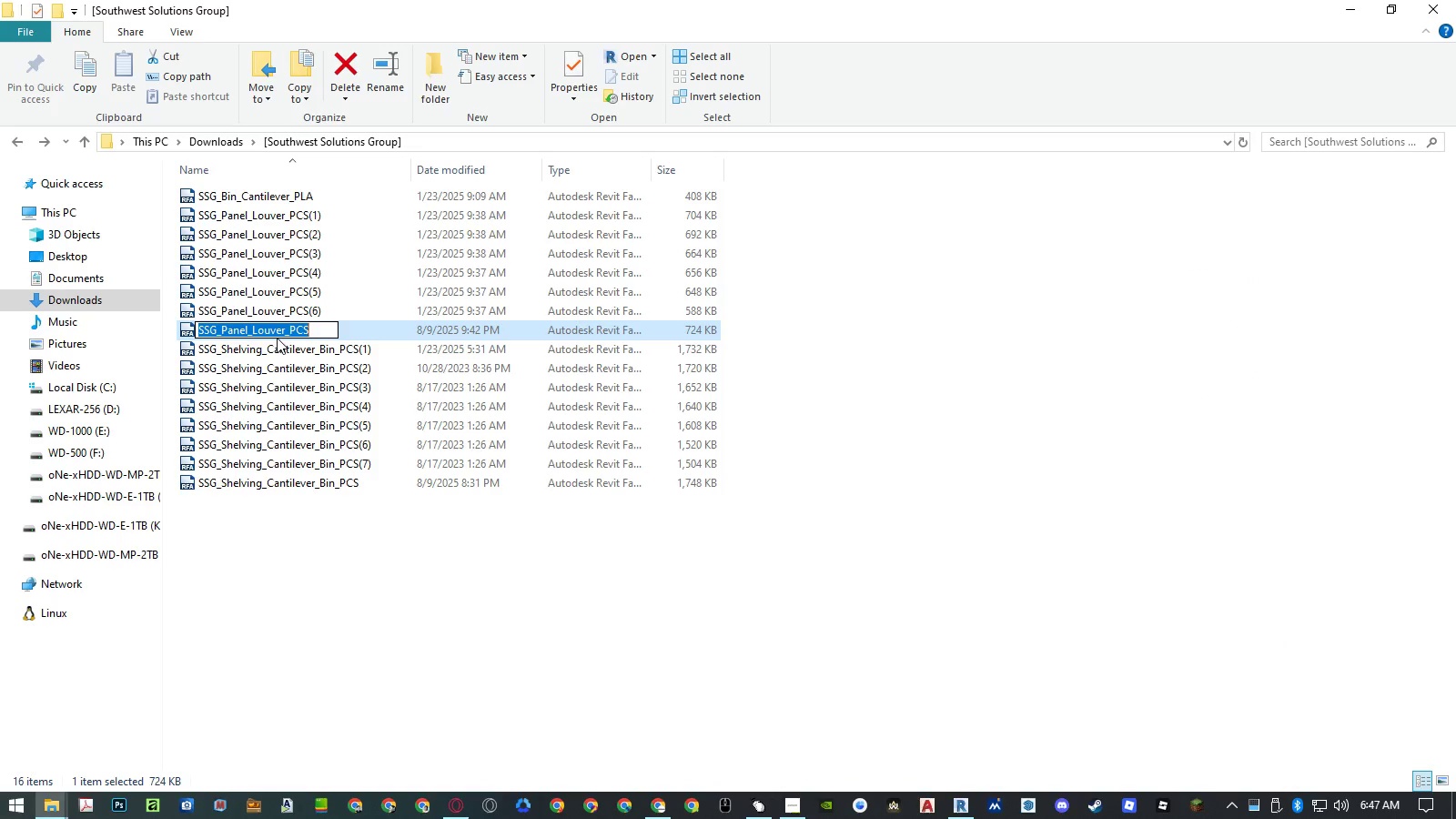 
key(Control+ControlLeft)
 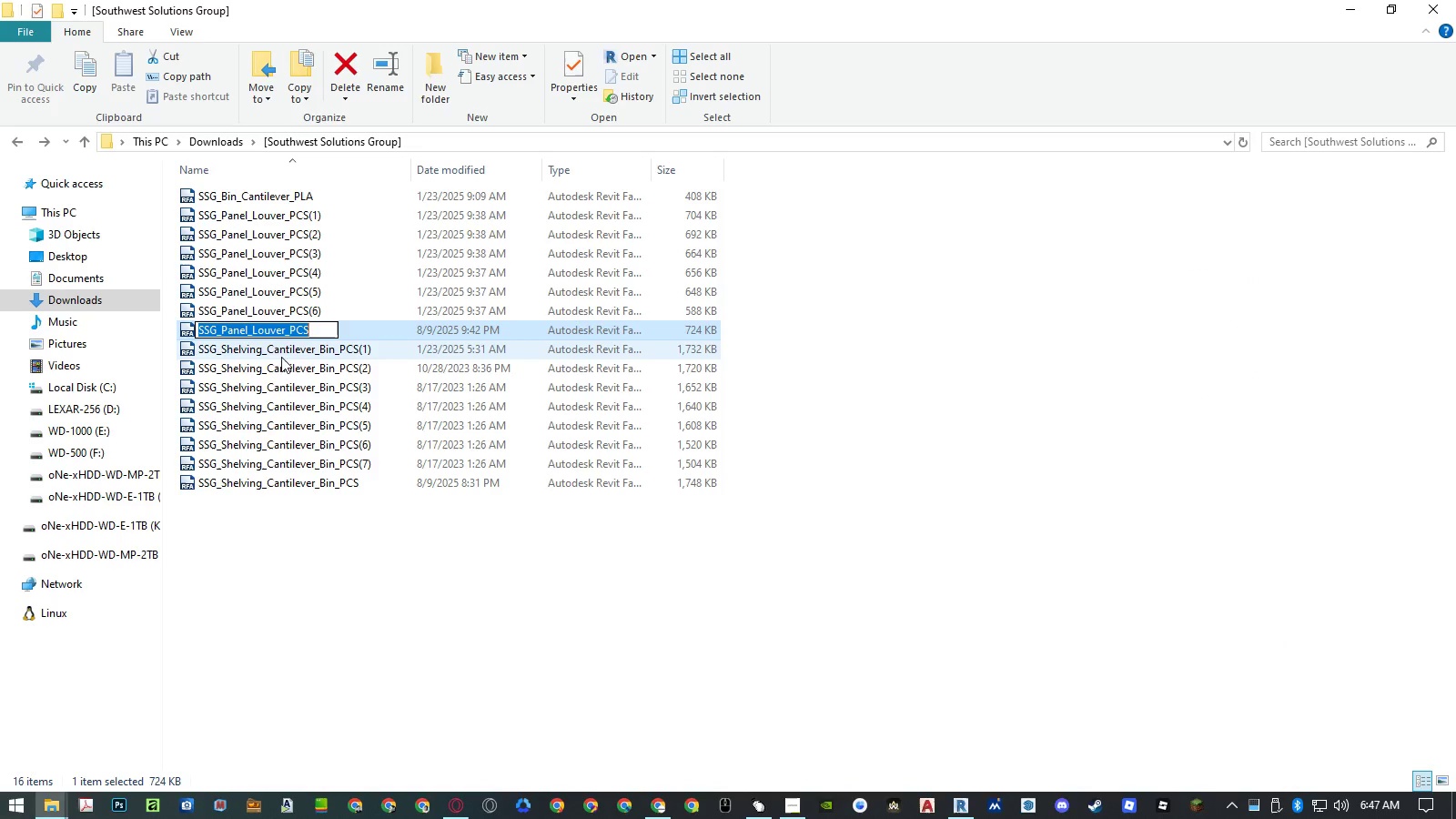 
key(Control+C)
 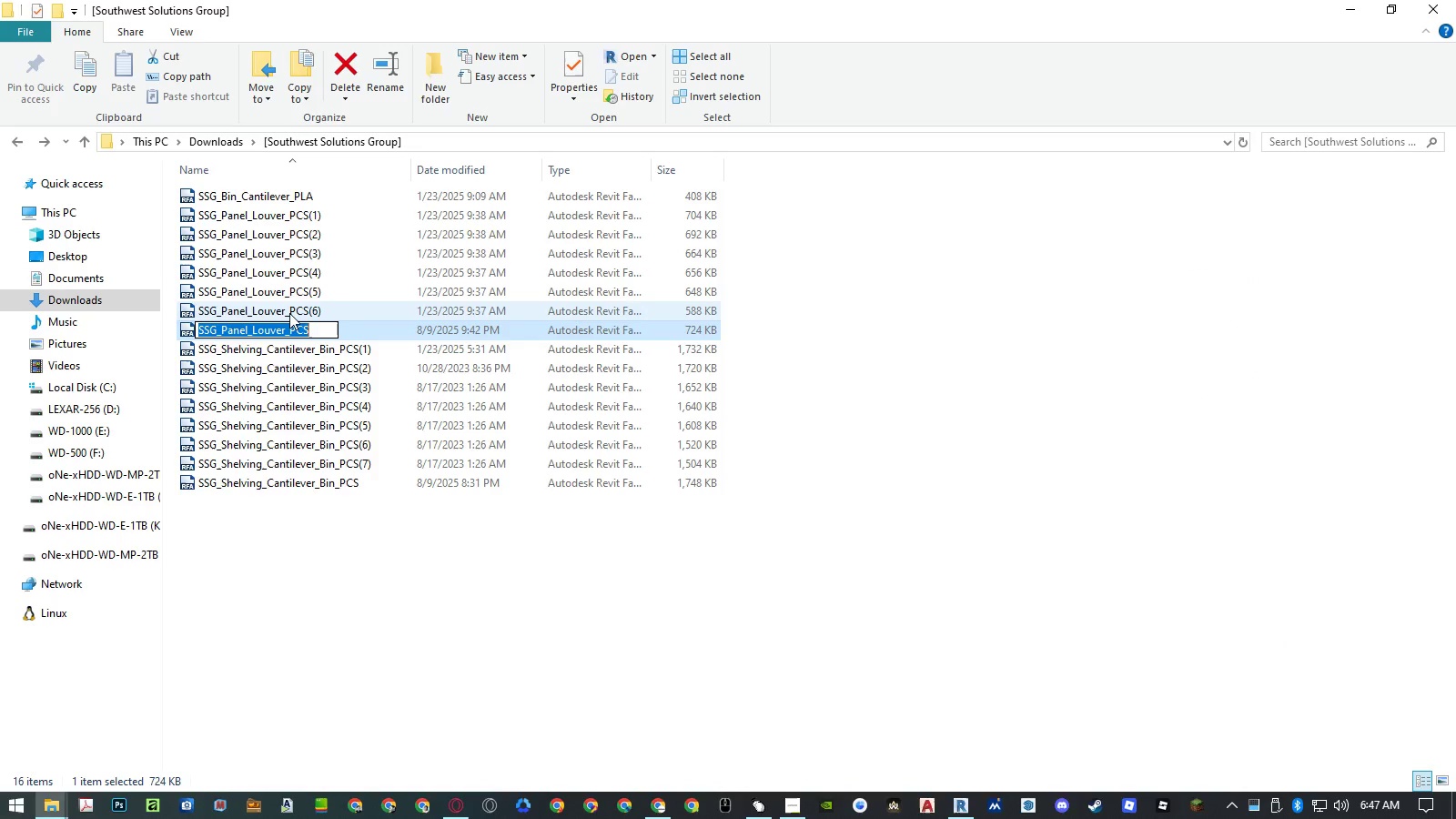 
left_click([289, 312])
 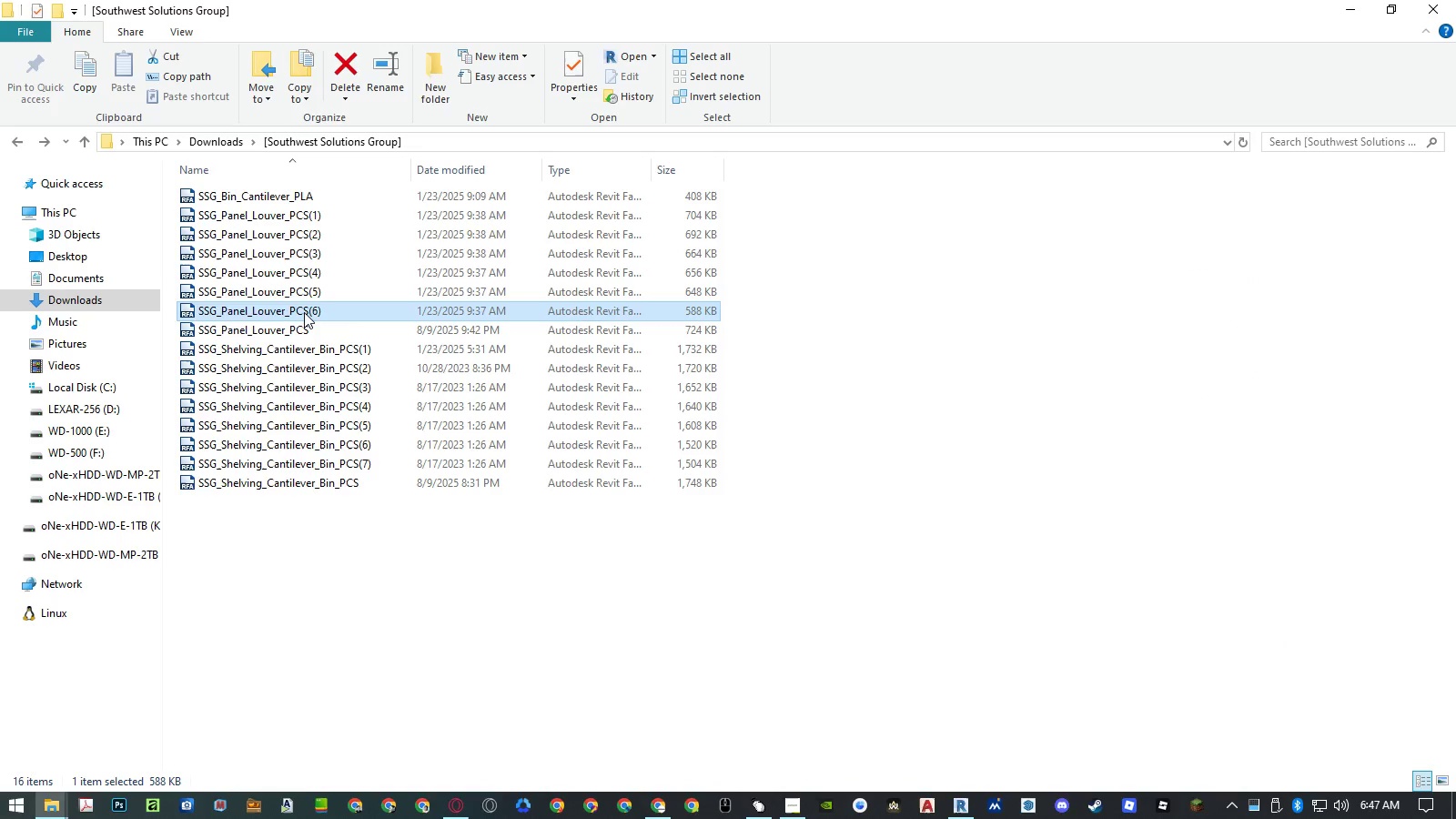 
double_click([305, 312])
 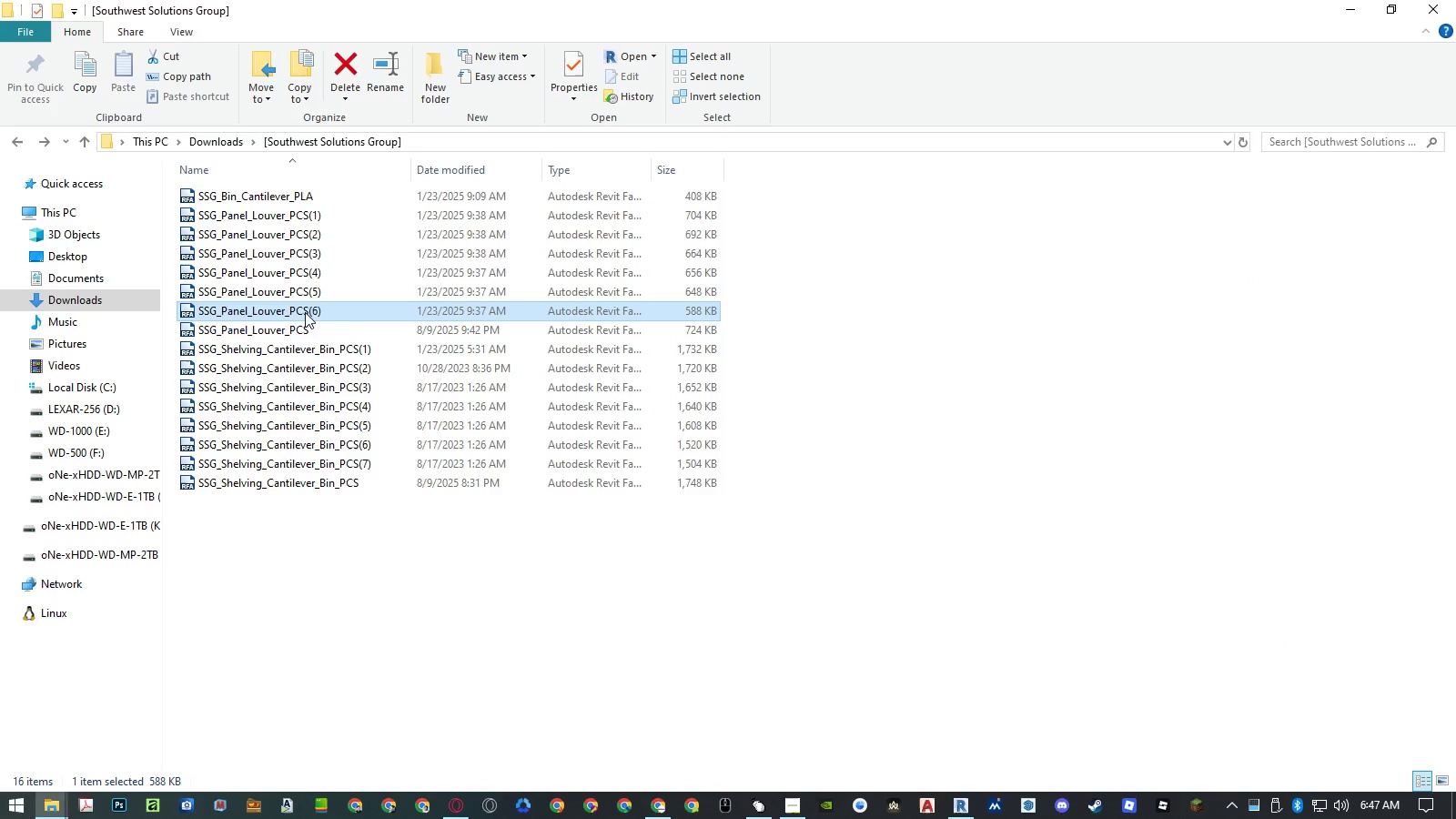 
triple_click([305, 312])
 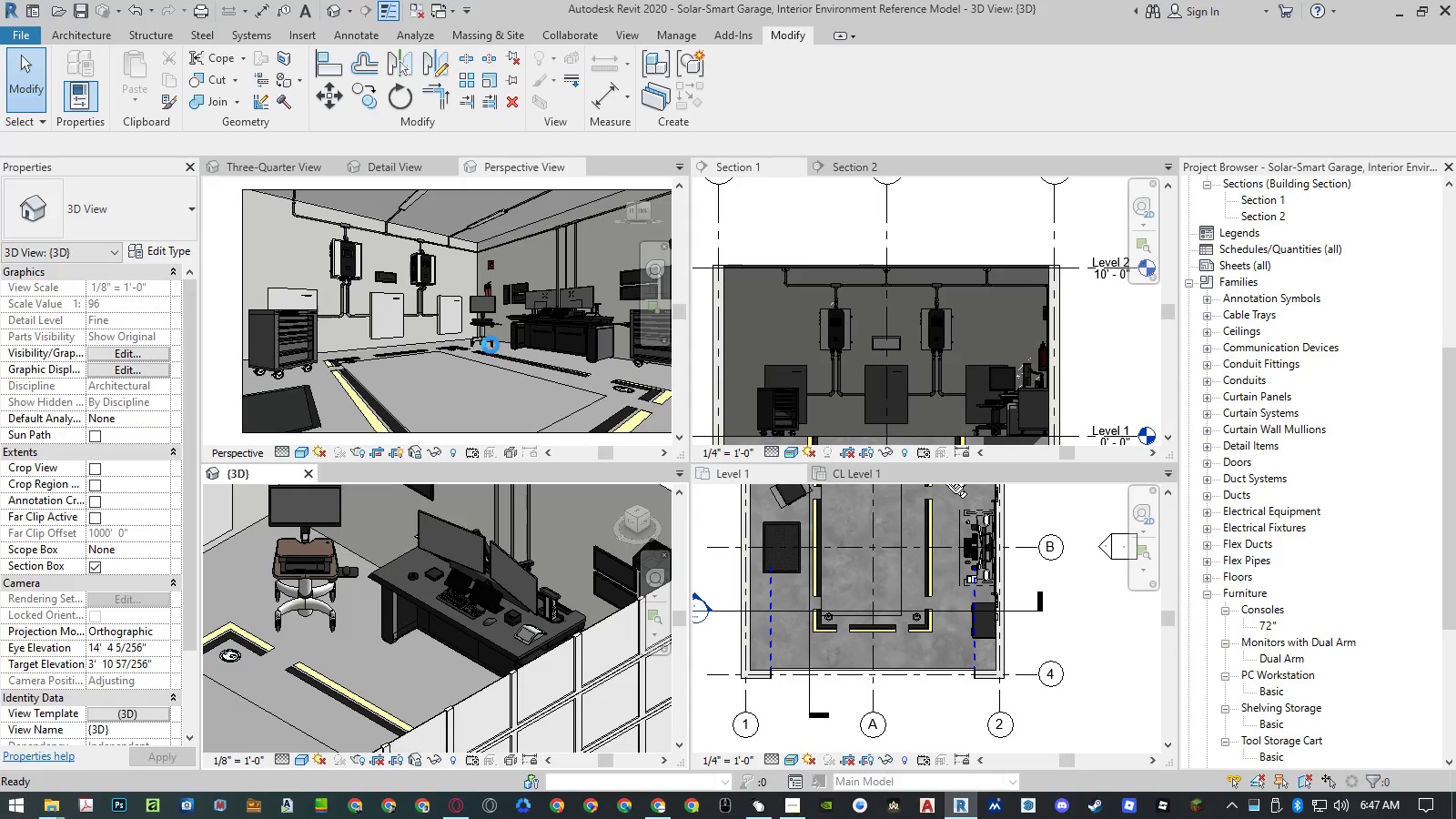 
wait(8.42)
 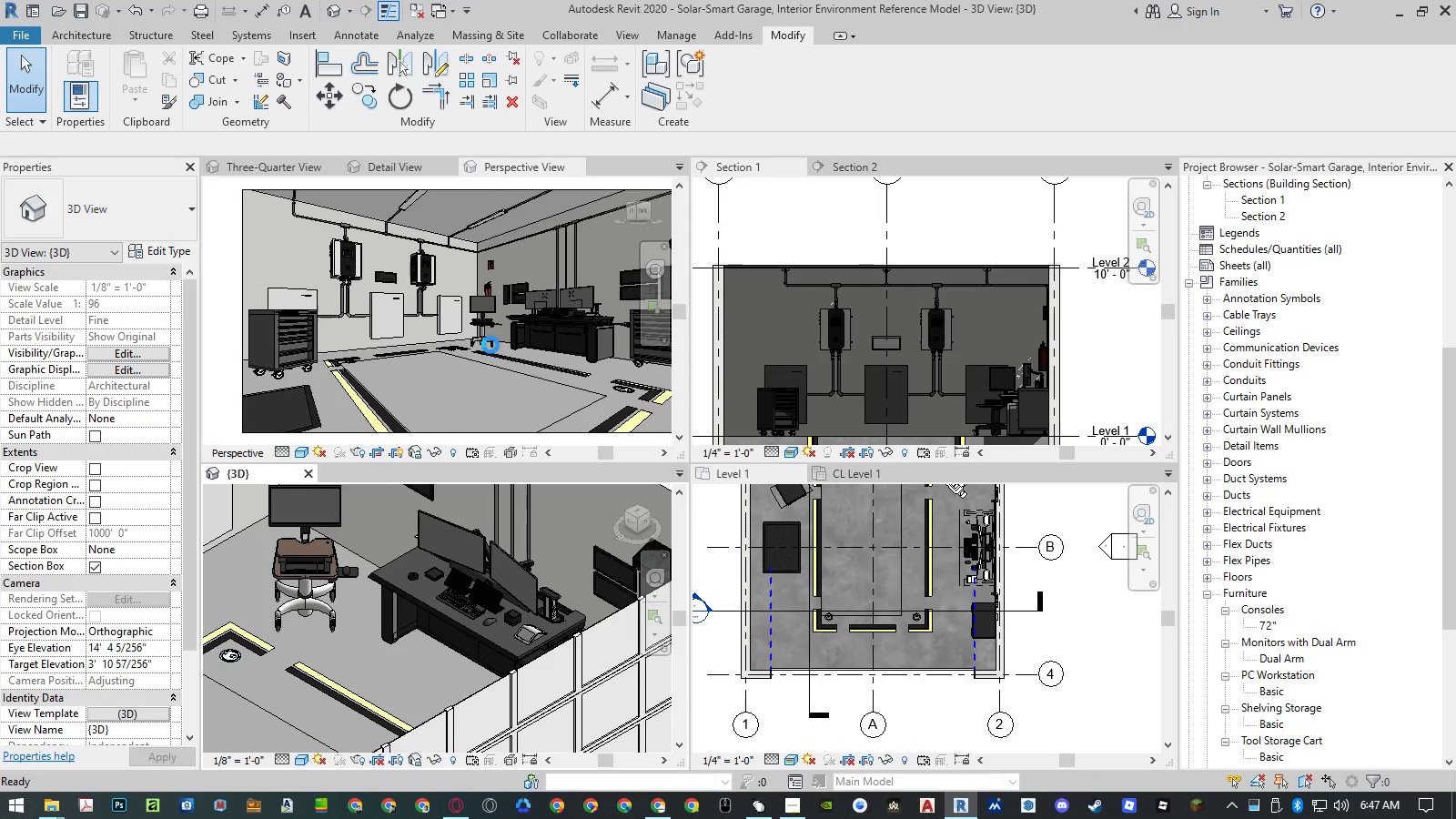 
scroll: coordinate [401, 524], scroll_direction: up, amount: 9.0
 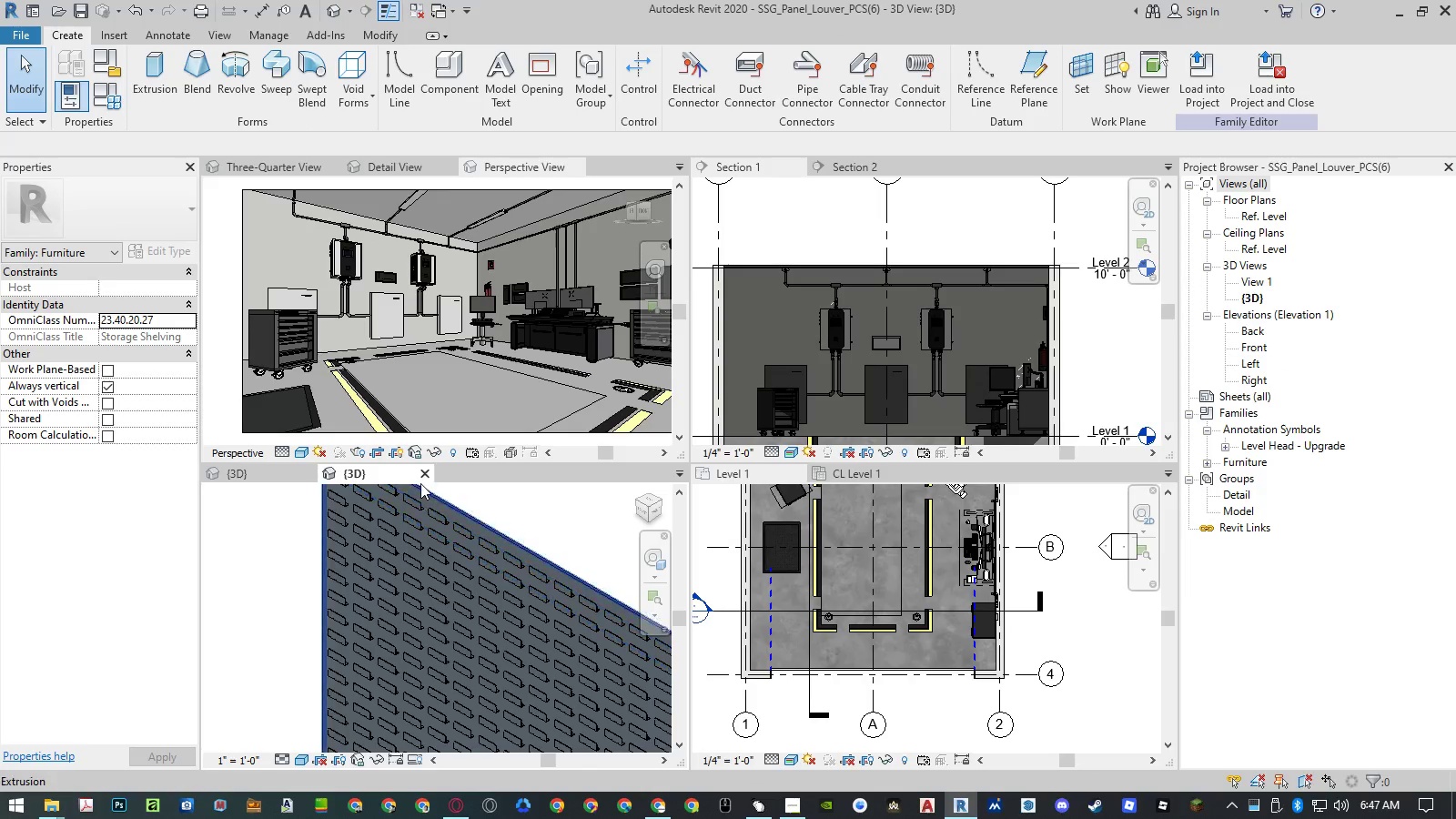 
left_click([420, 476])
 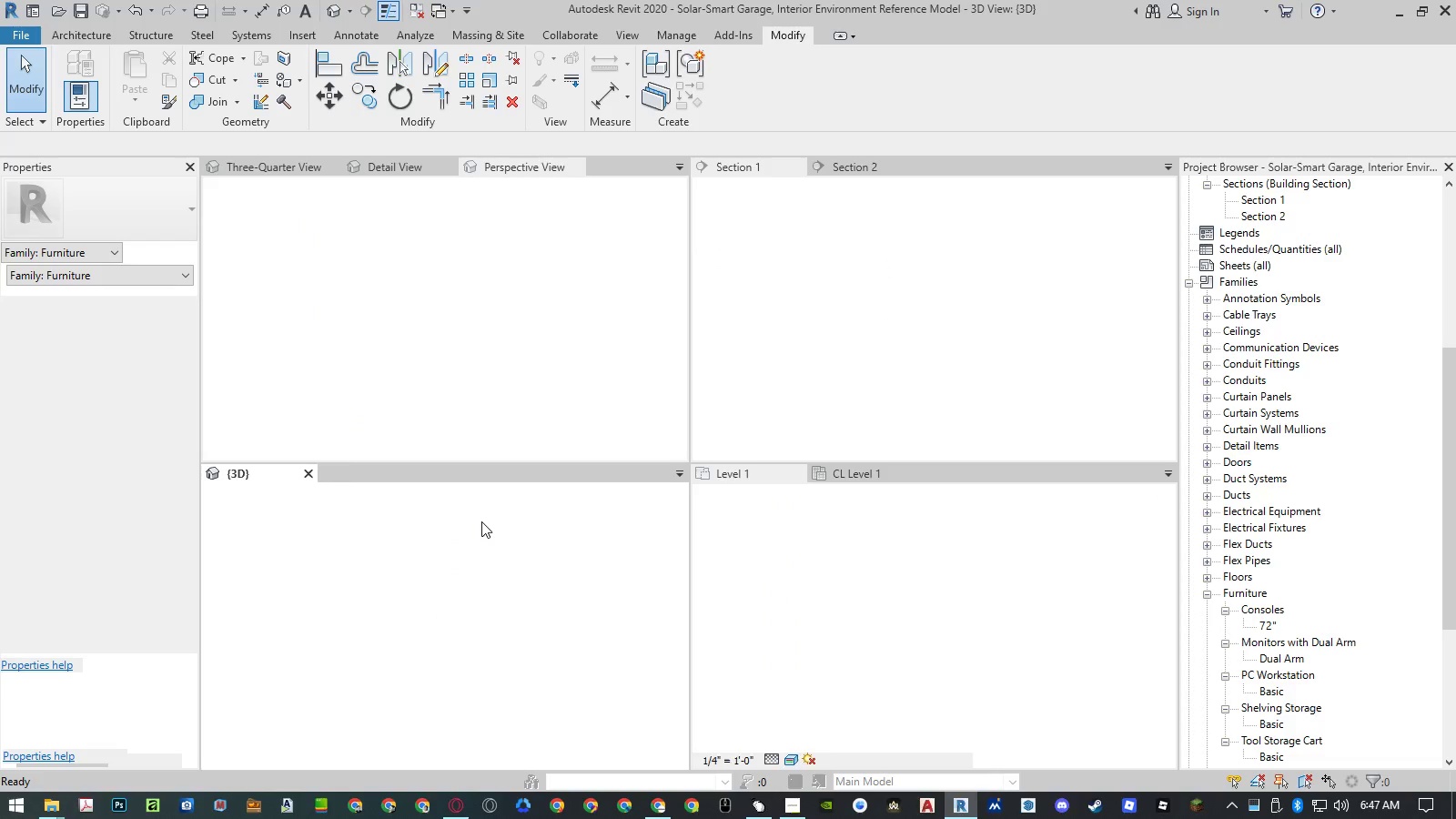 
key(Alt+AltLeft)
 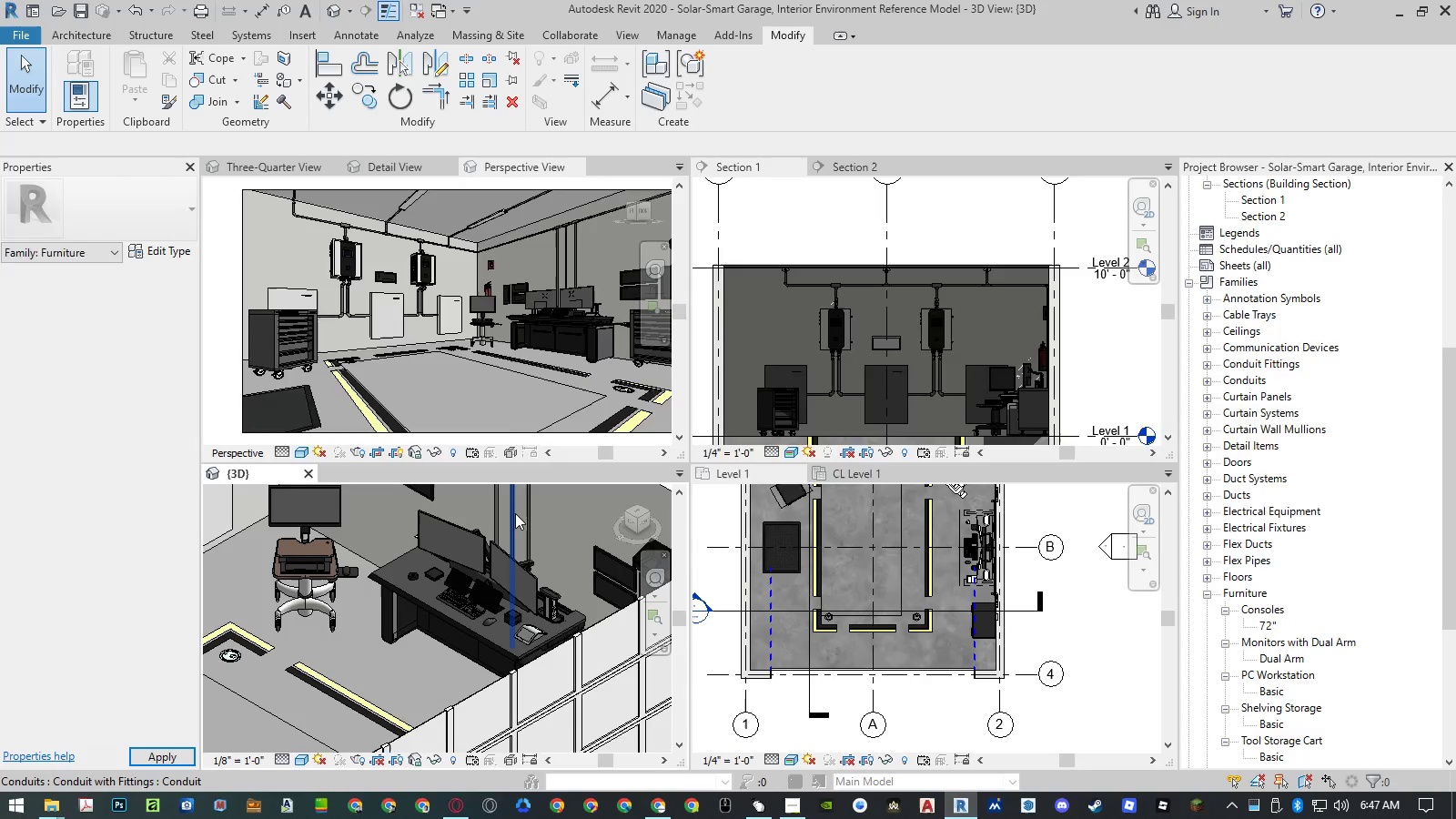 
hold_key(key=Tab, duration=26.19)
 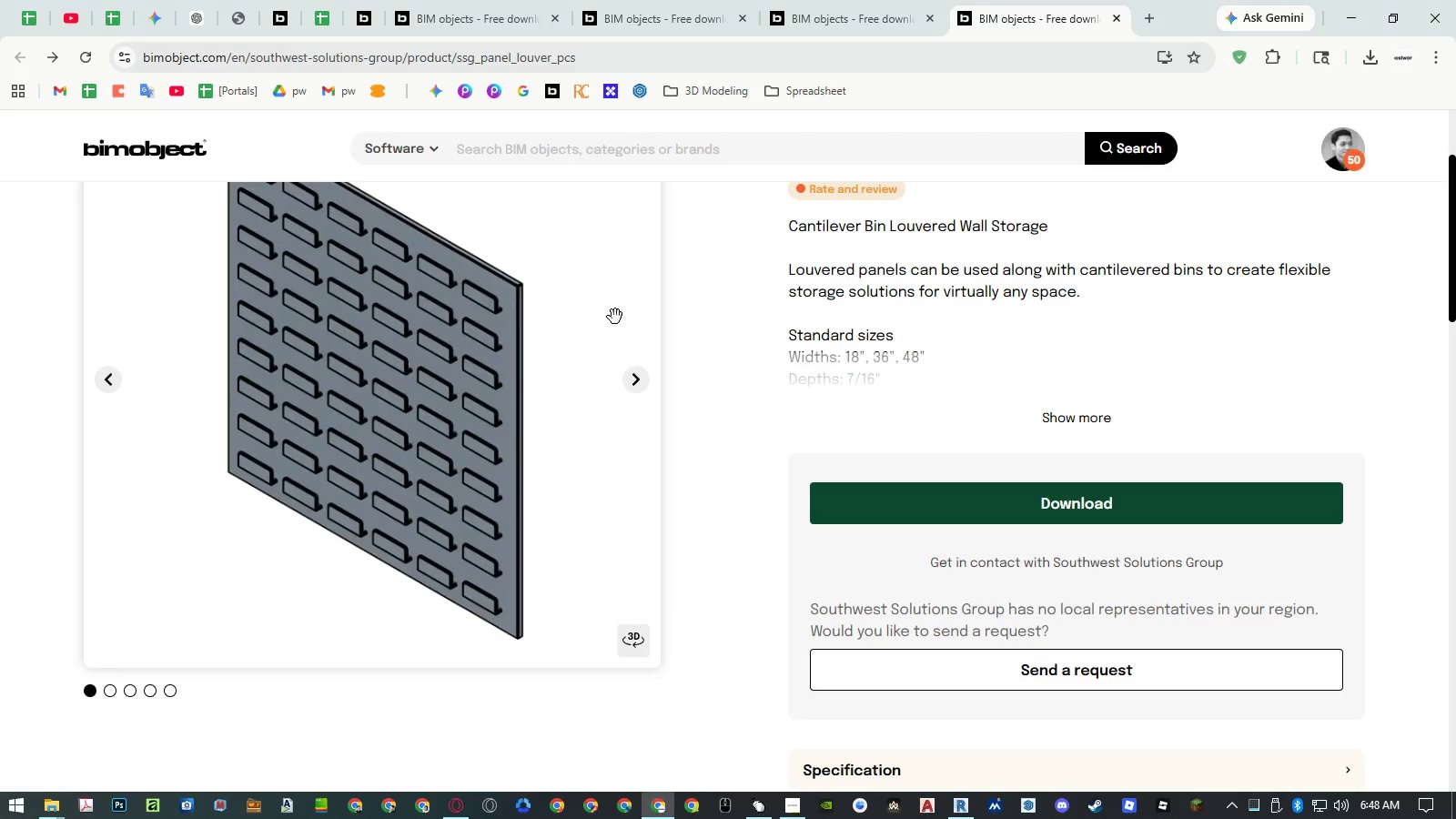 
left_click([300, 331])
 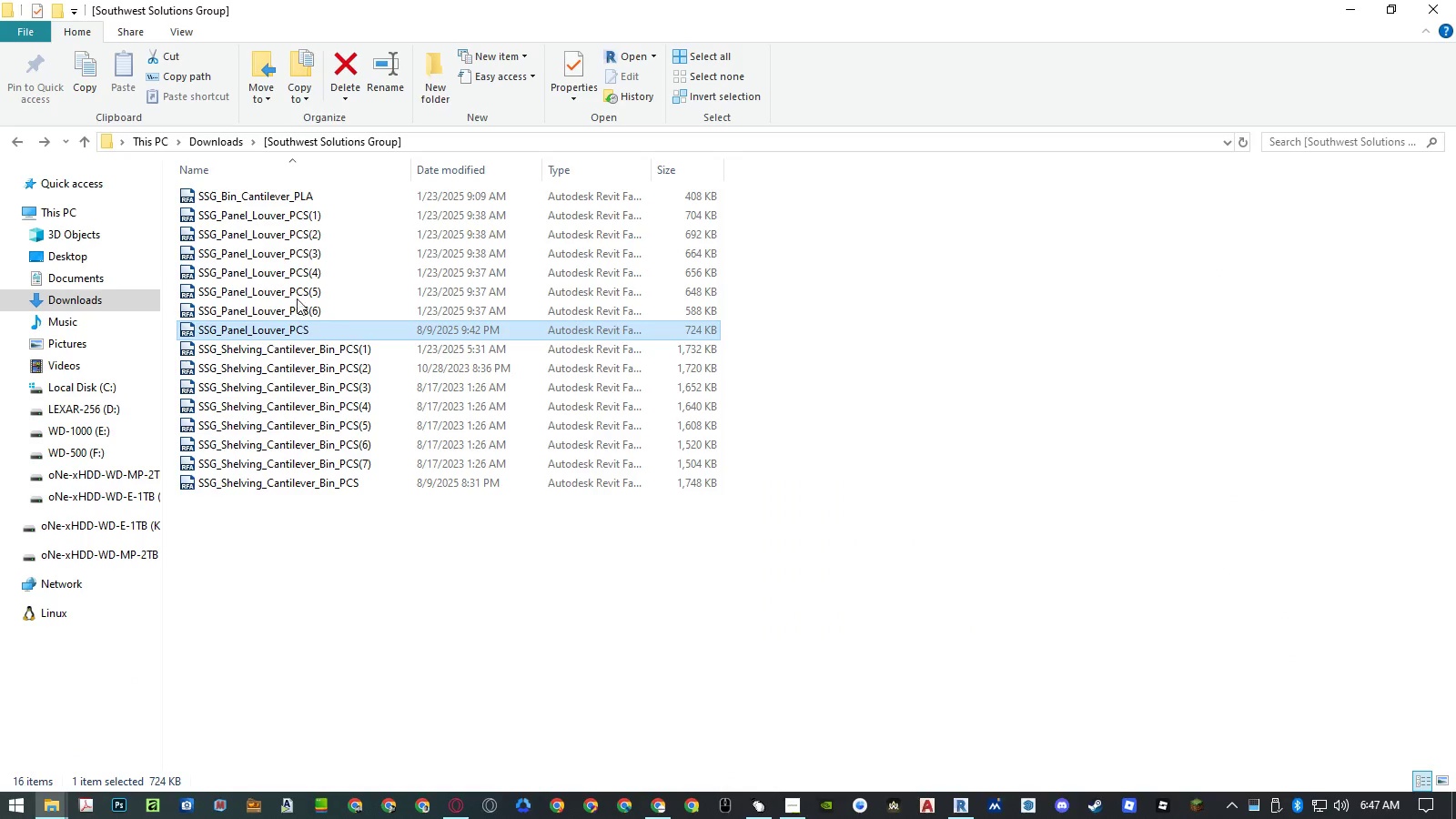 
hold_key(key=ShiftLeft, duration=1.03)
left_click([296, 222])
 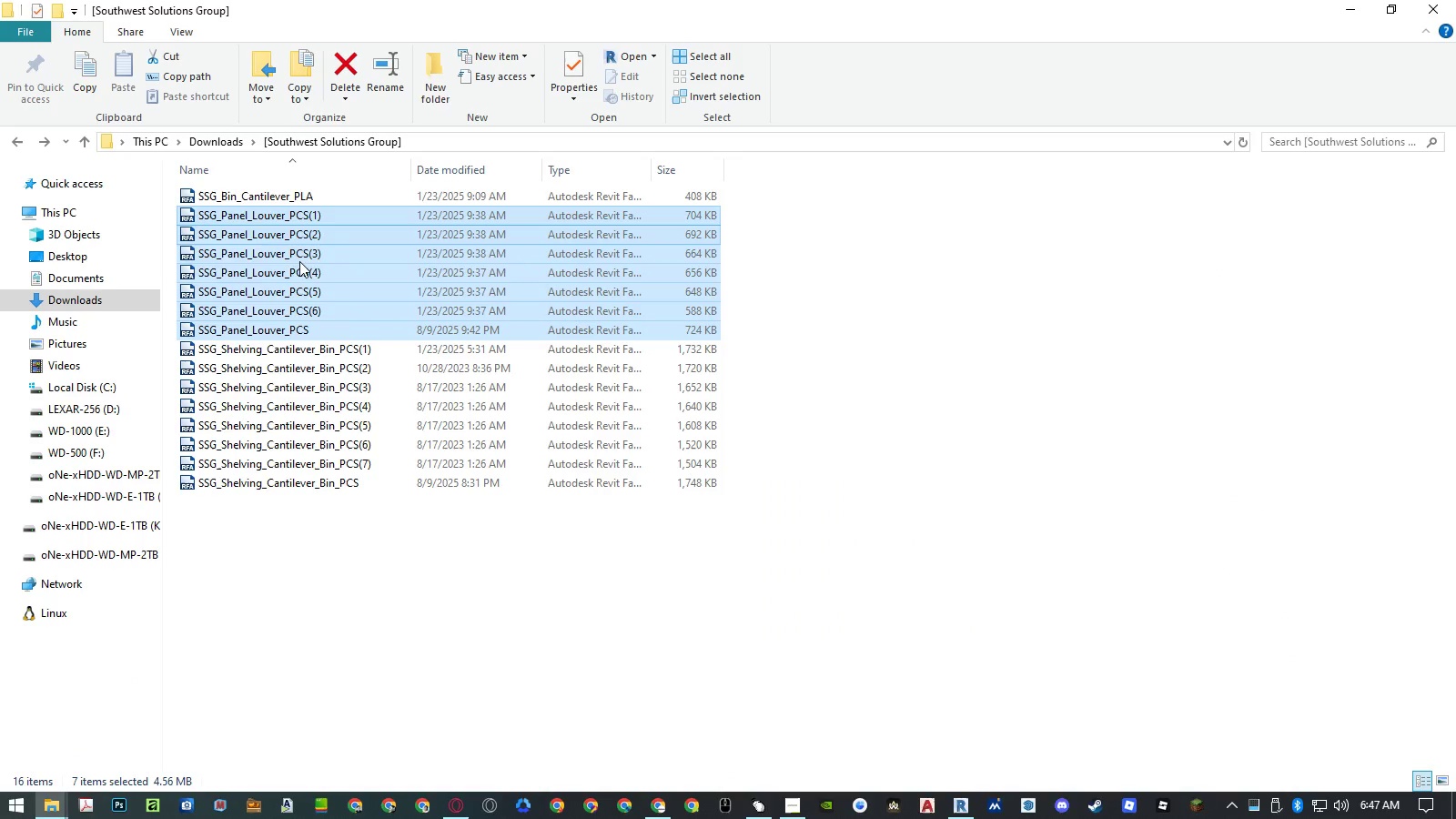 
hold_key(key=ControlLeft, duration=0.53)
left_click([305, 306])
 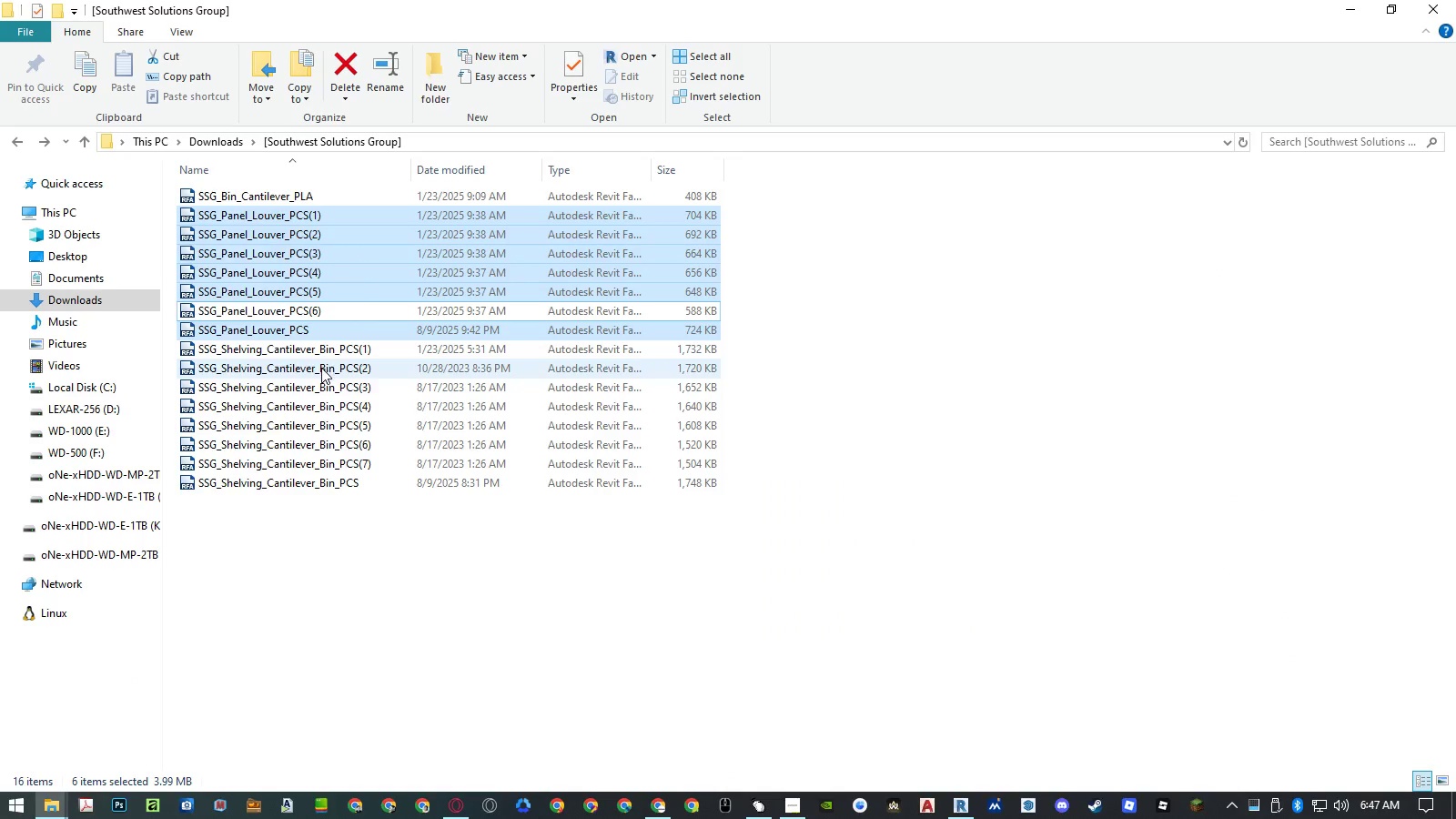 
double_click([286, 217])
 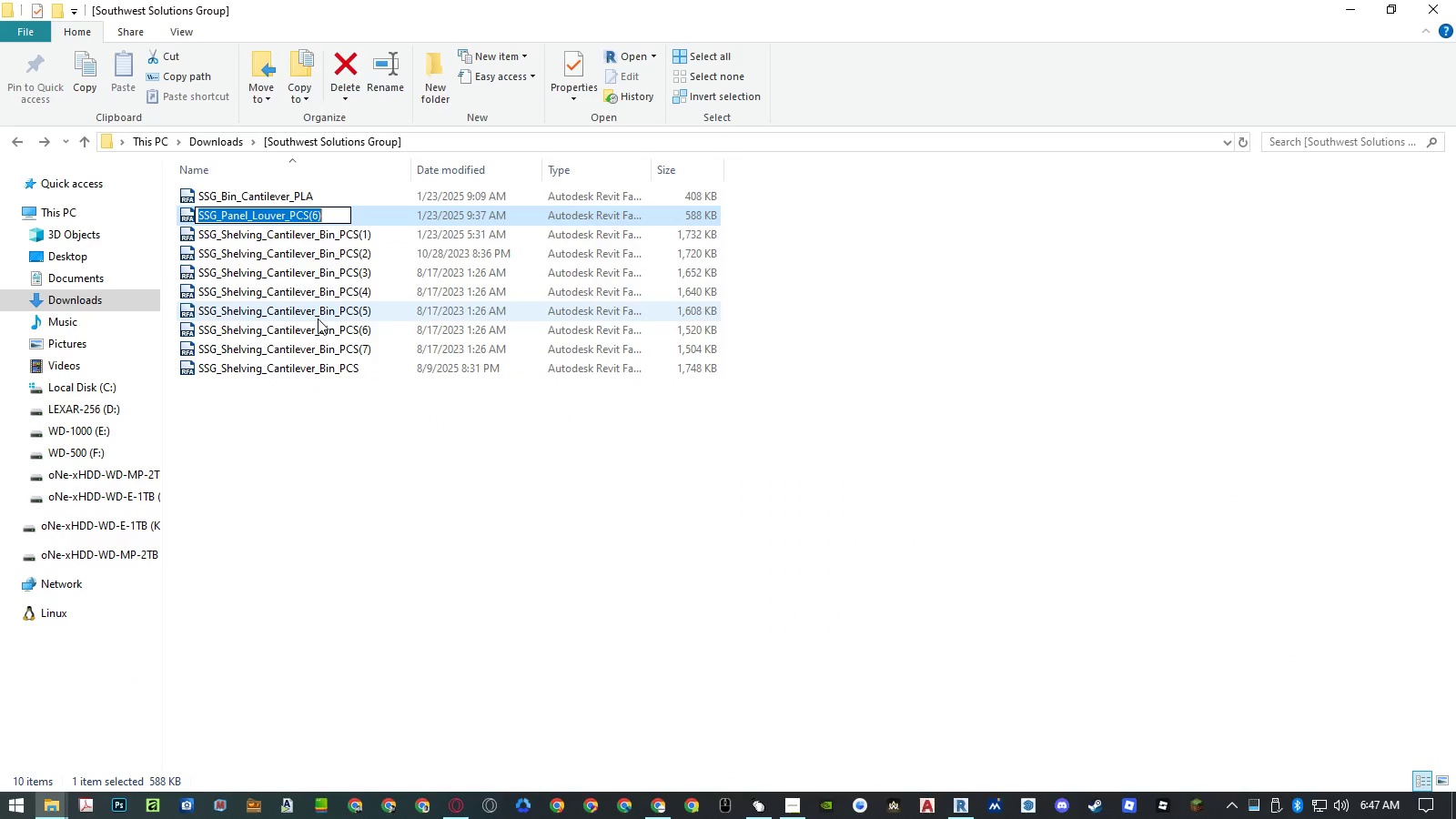 
key(Control+ControlLeft)
 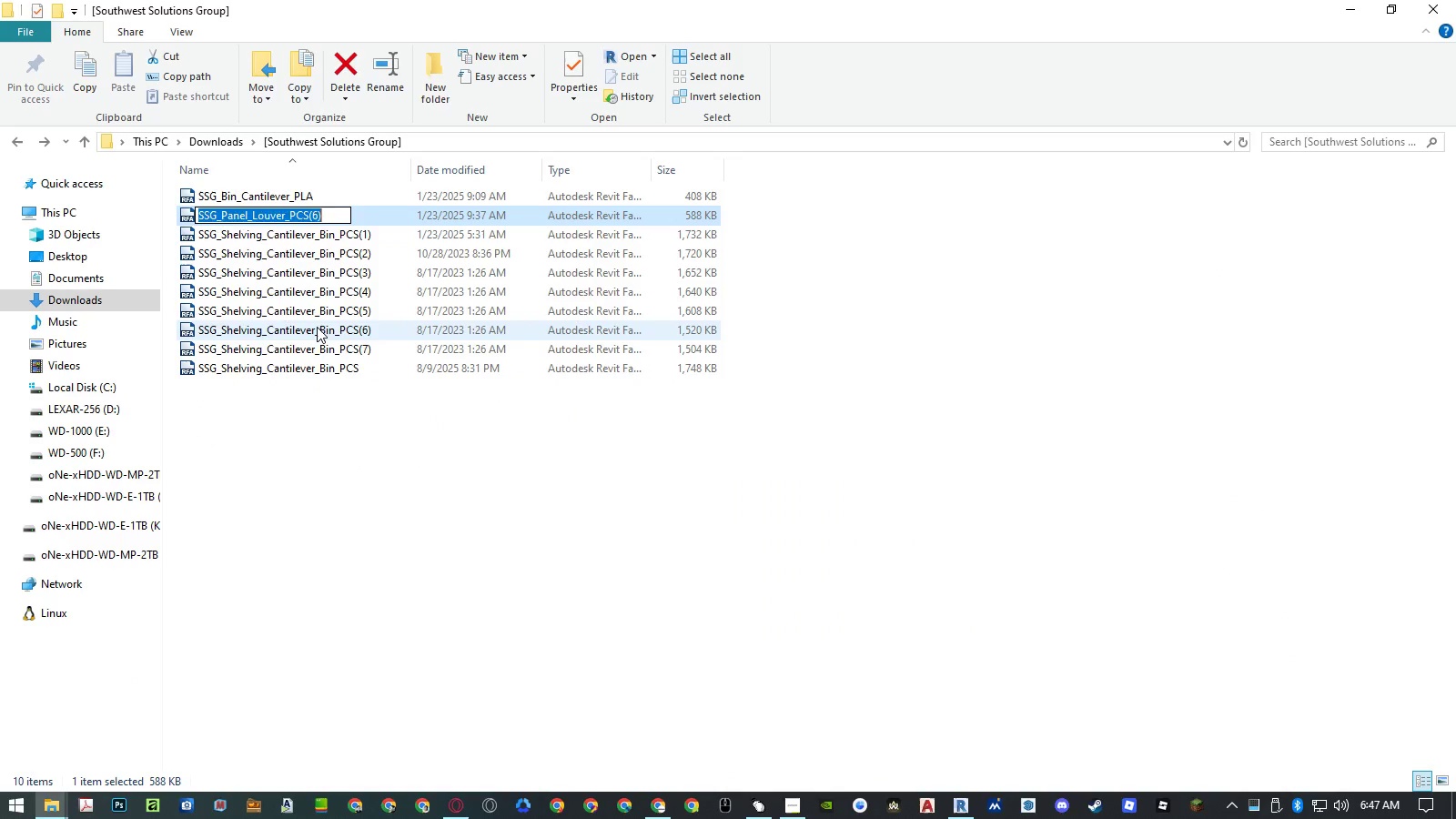 
key(Control+V)
 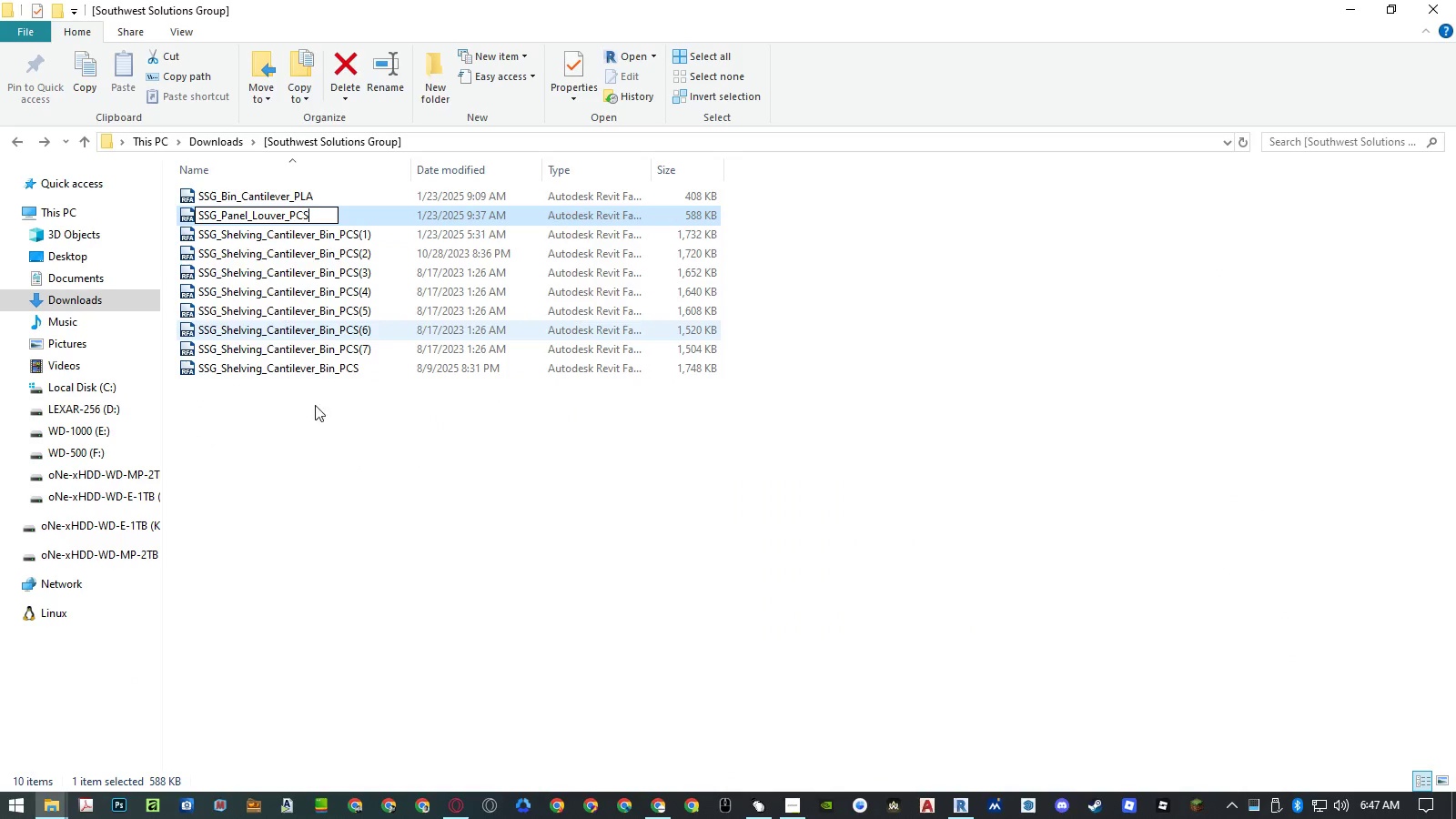 
left_click([315, 430])
 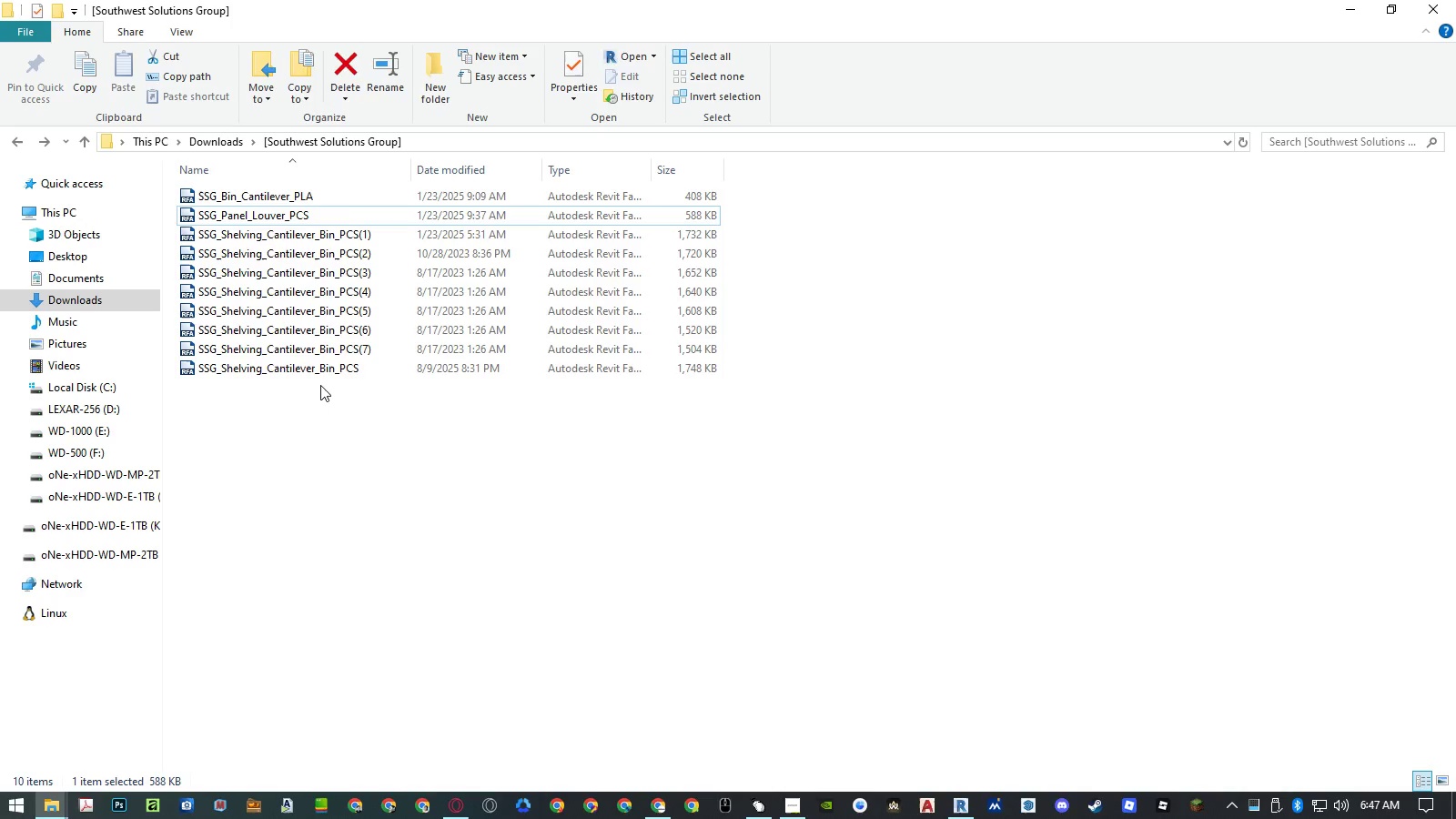 
double_click([326, 373])
 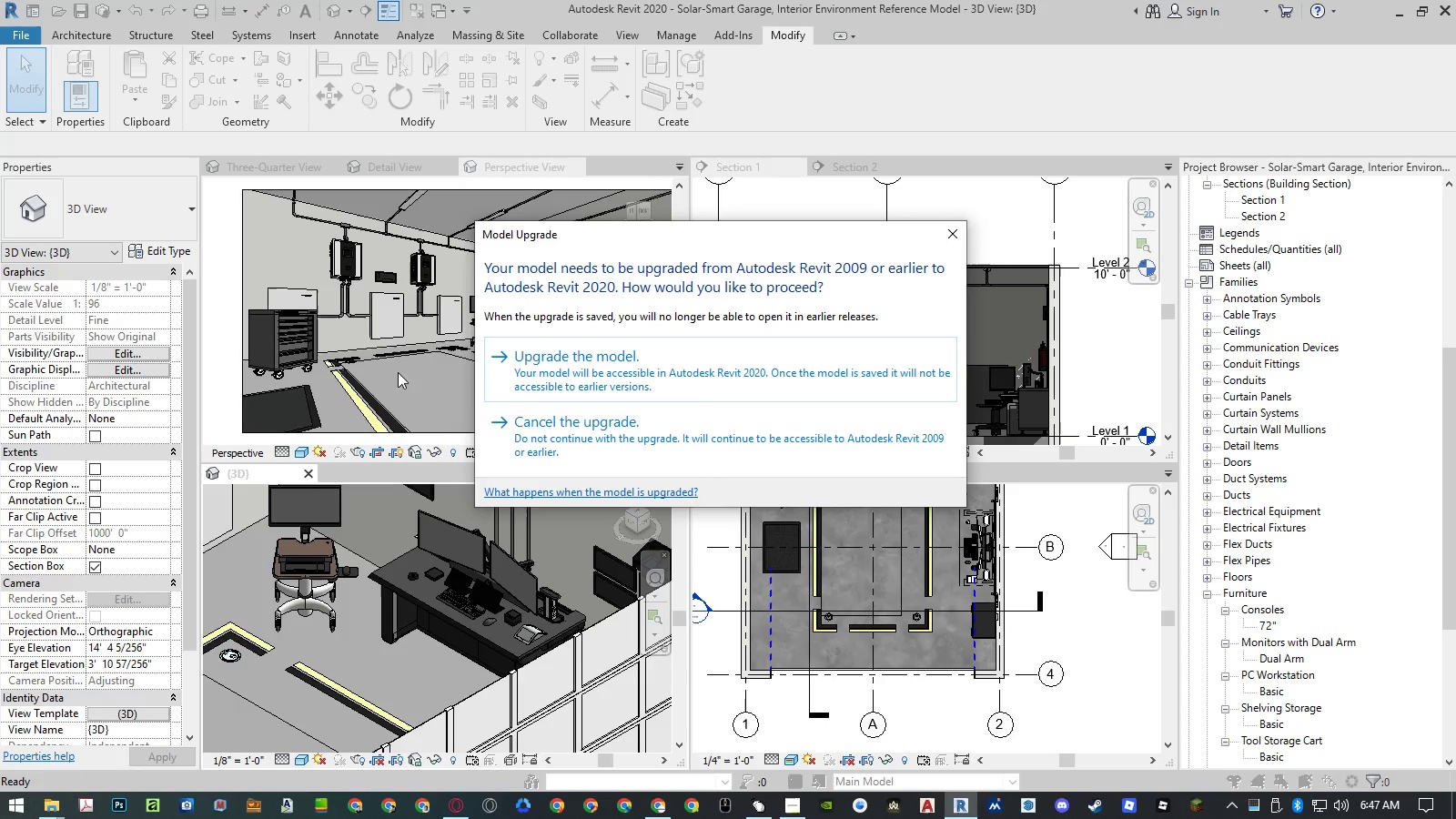 
left_click([732, 378])
 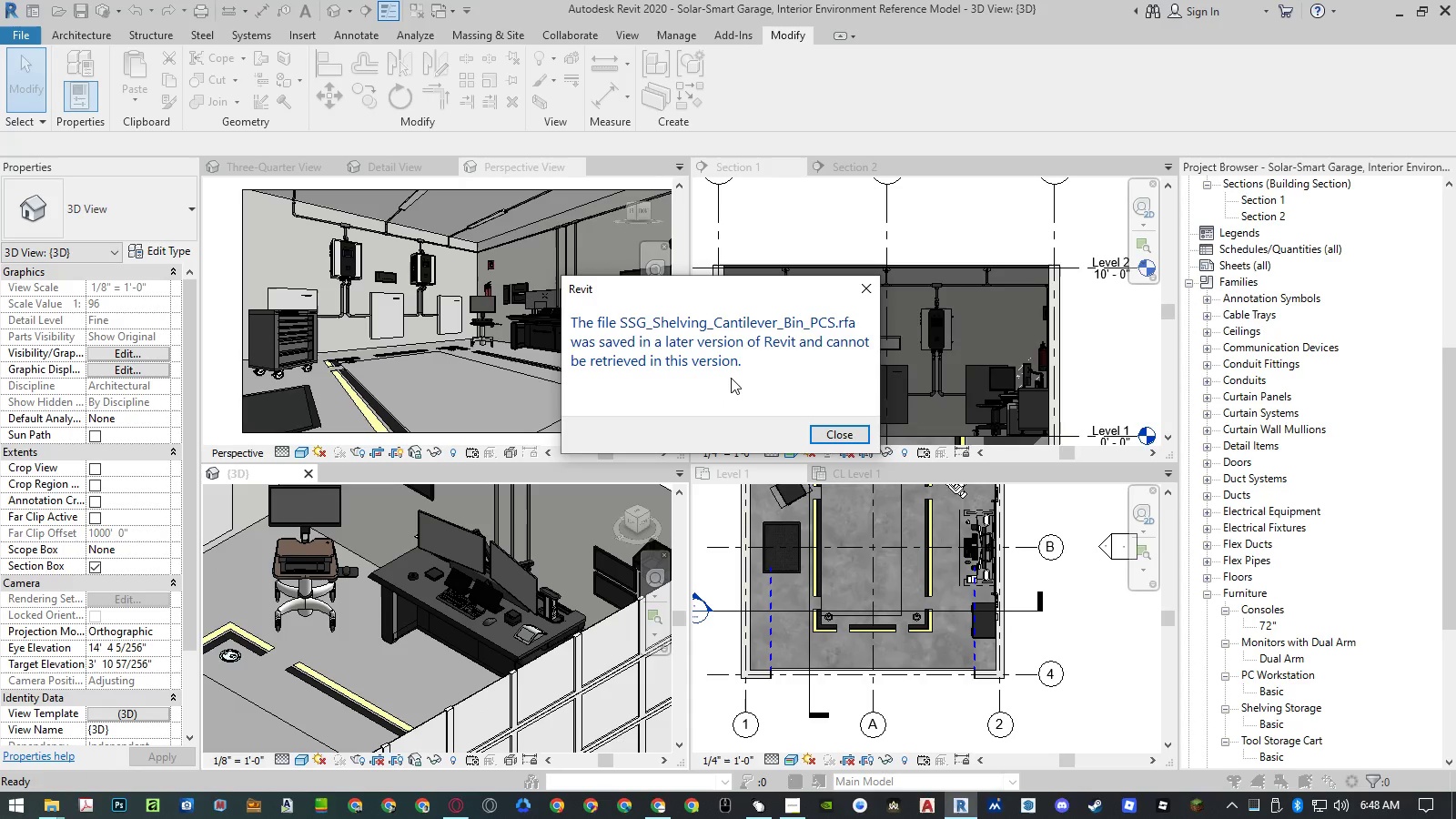 
left_click([824, 436])
 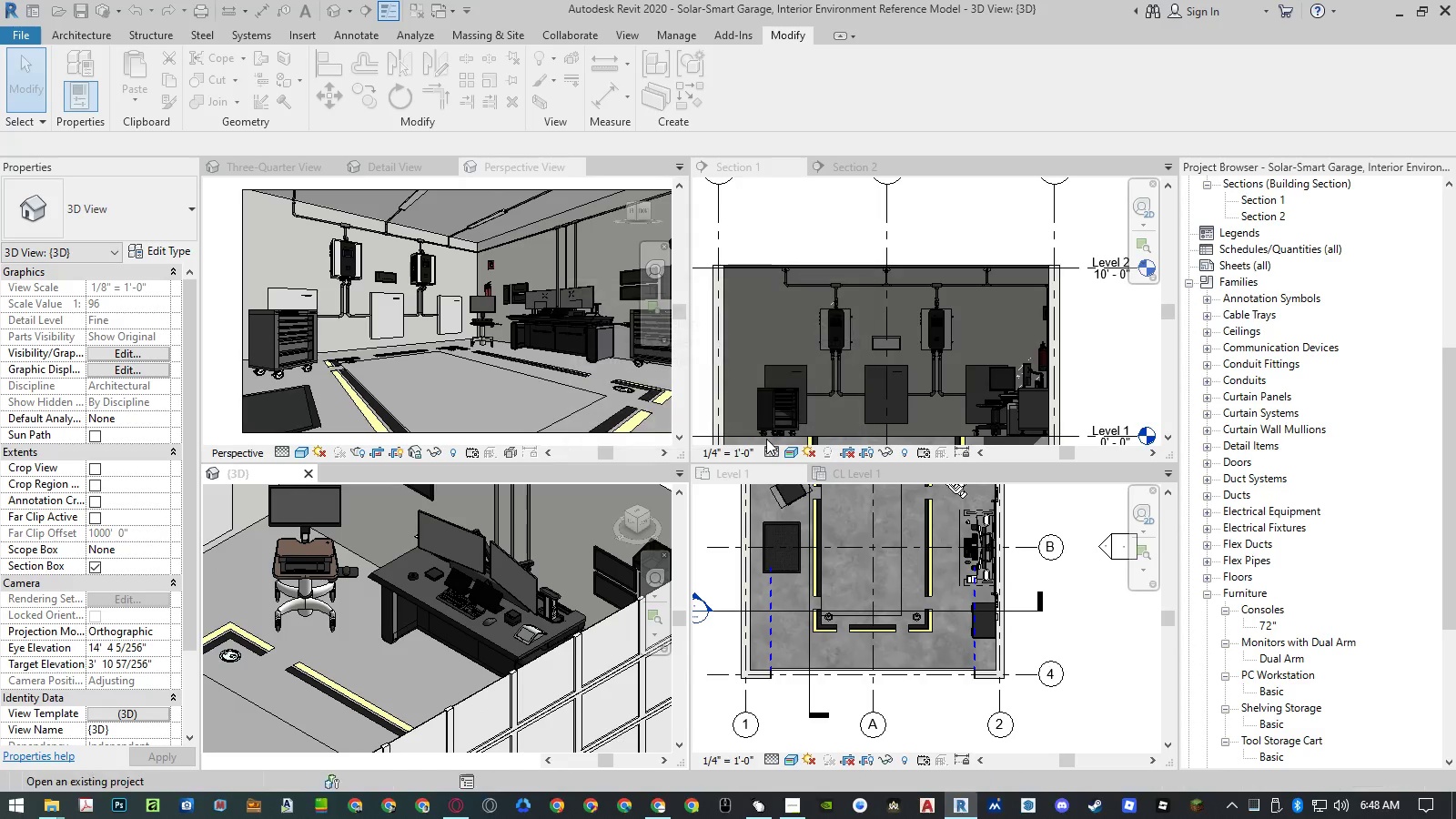 
key(Alt+AltLeft)
 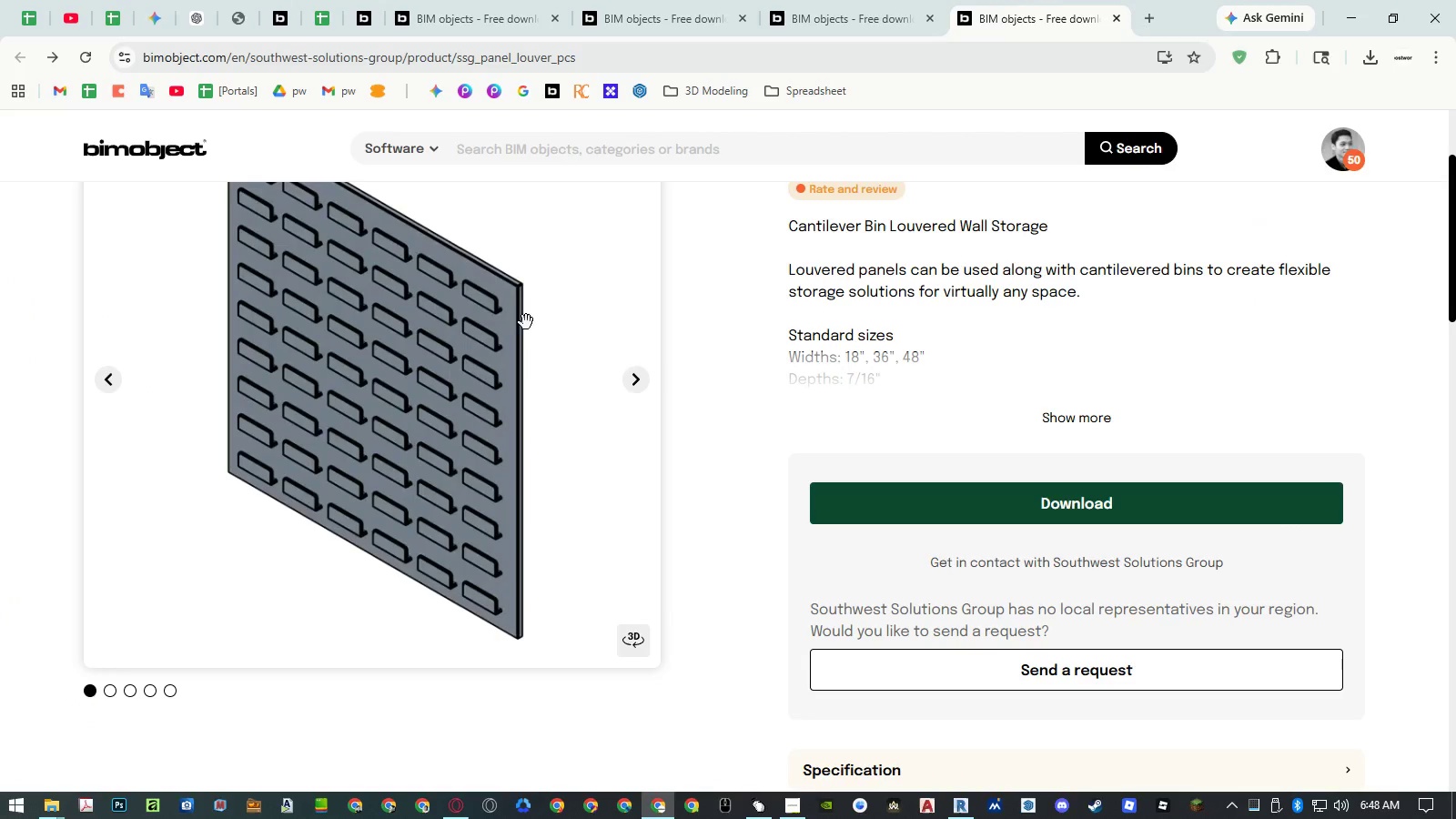 
key(Alt+AltLeft)
 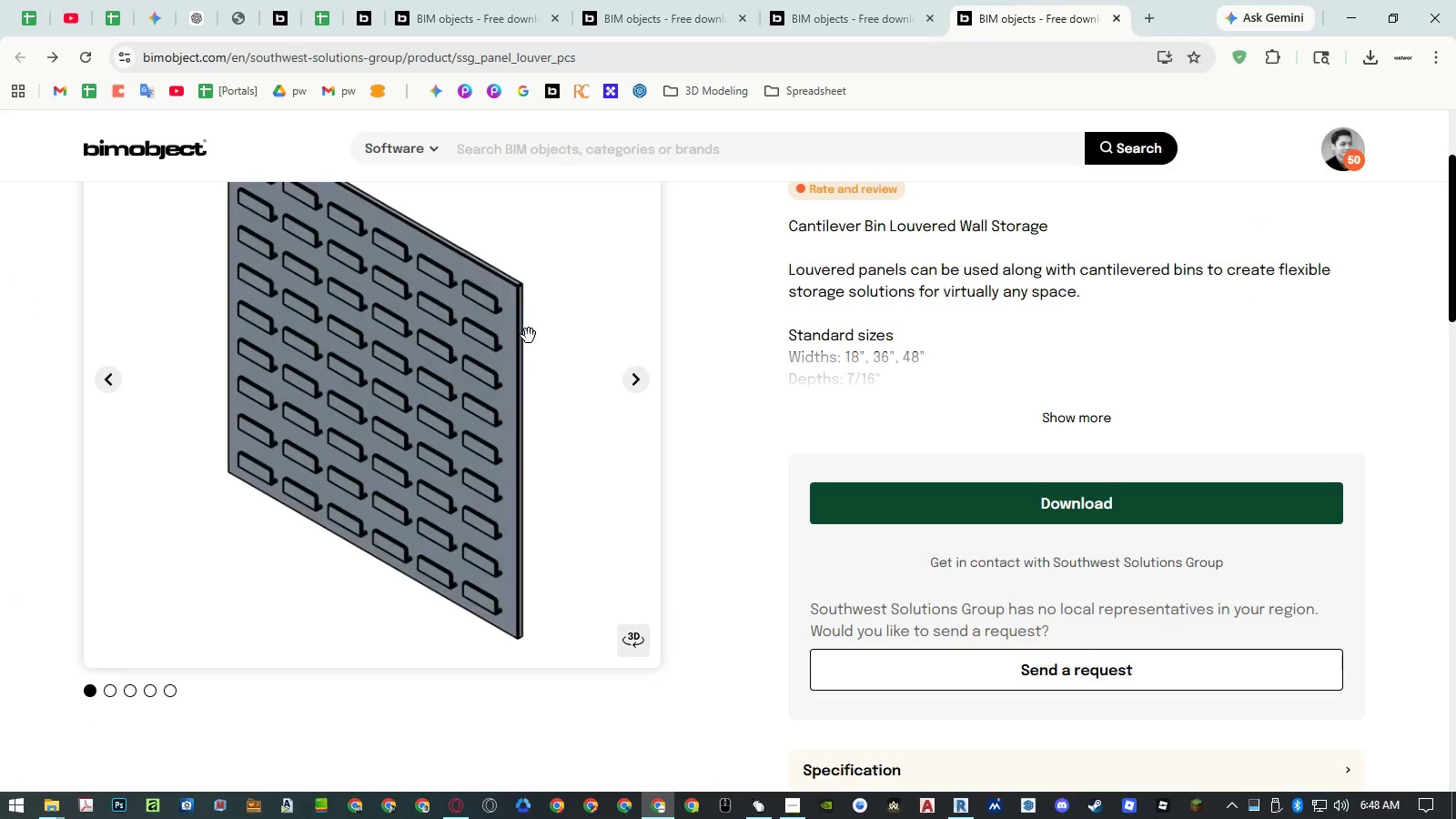 
key(Alt+Tab)
 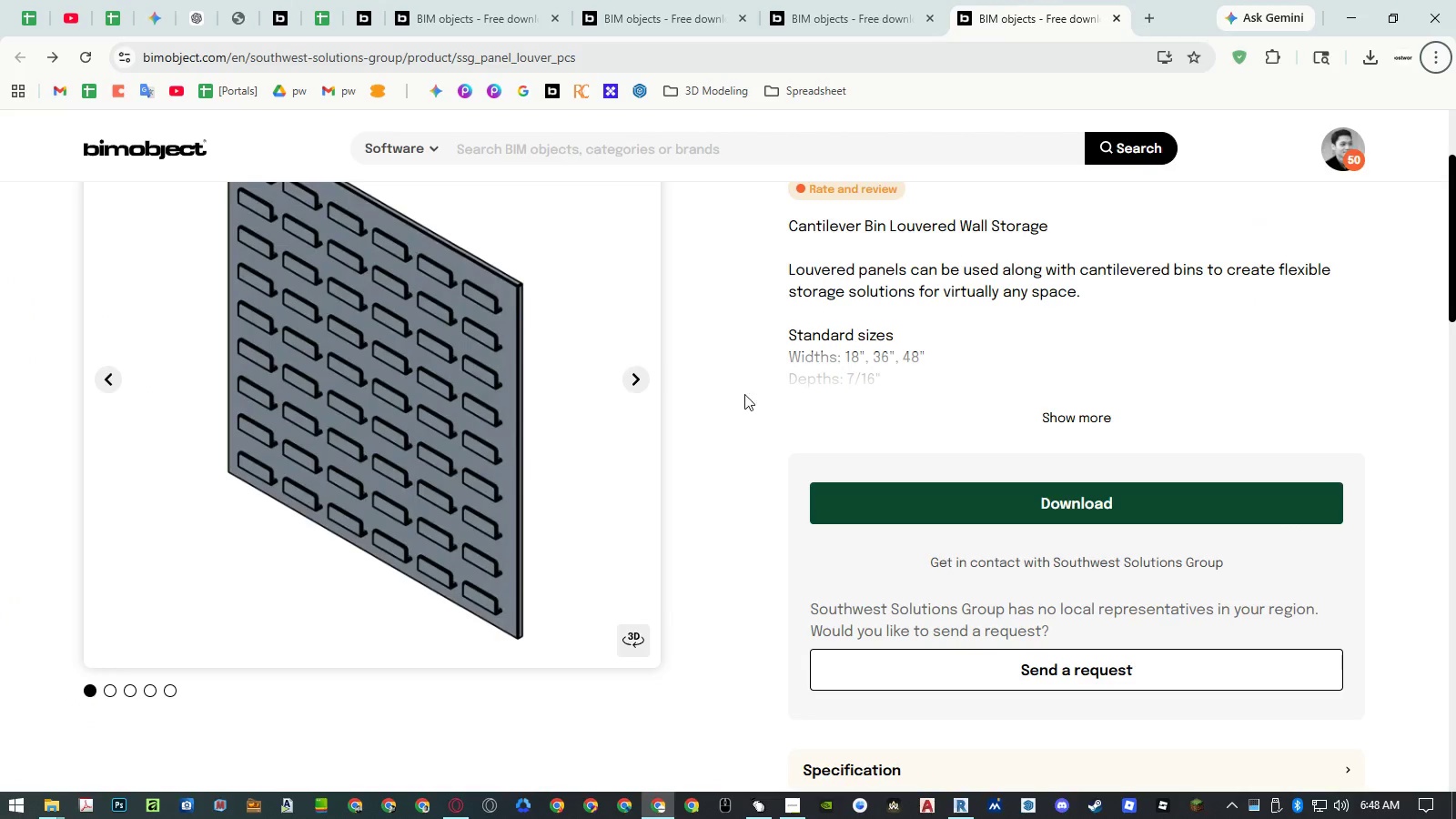 
left_click([348, 371])
 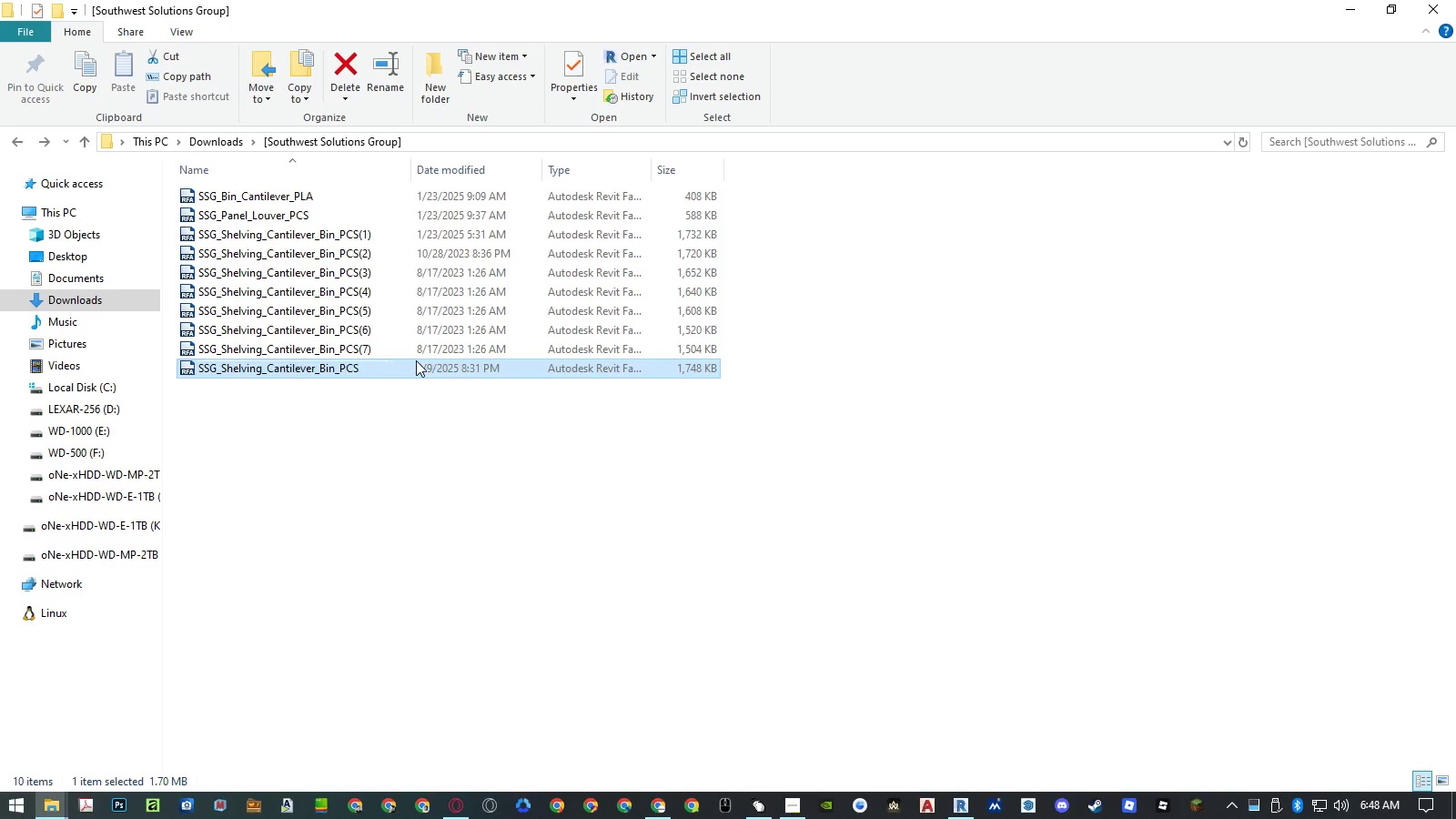 
key(Control+ControlLeft)
 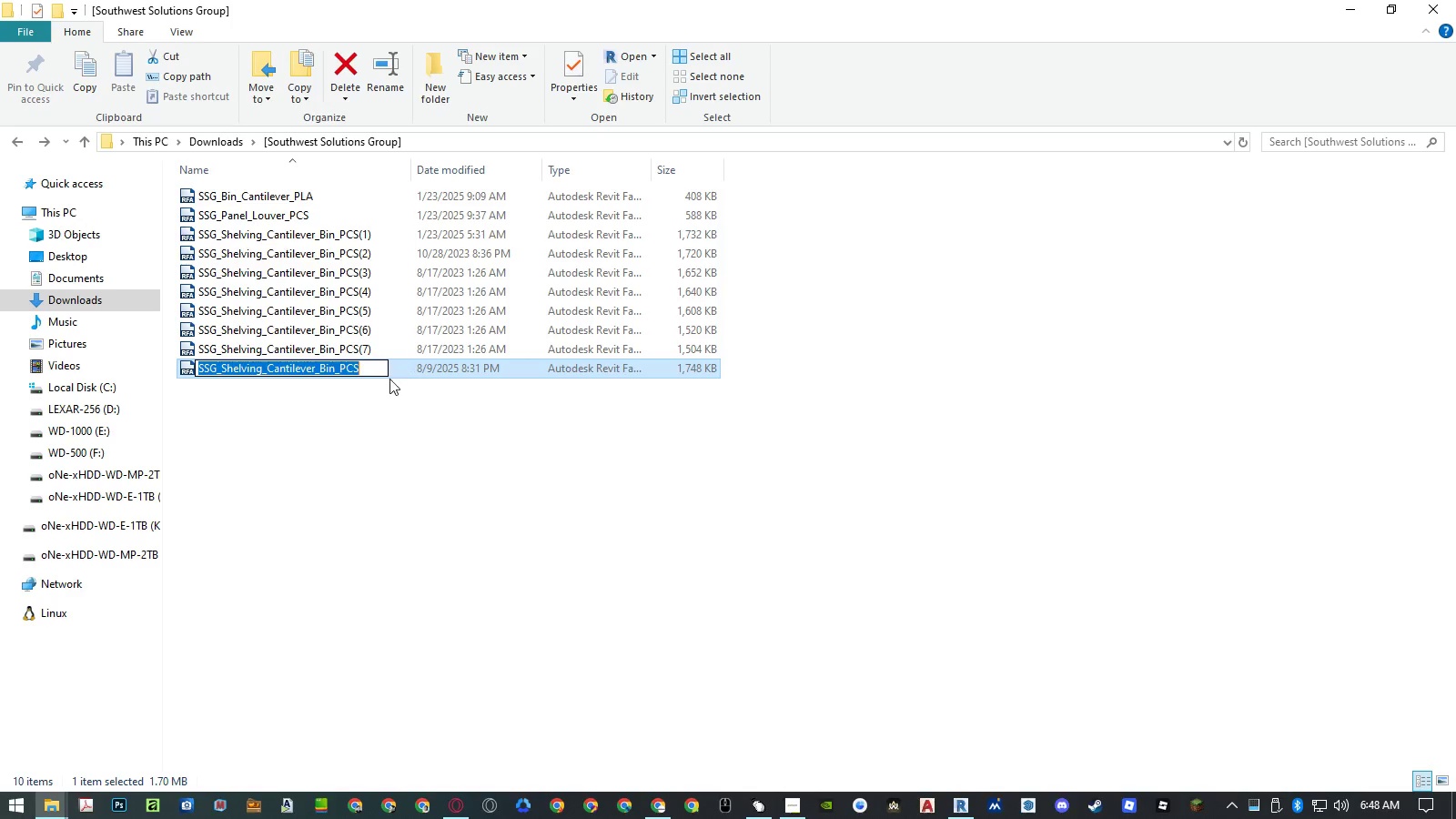 
key(Control+C)
 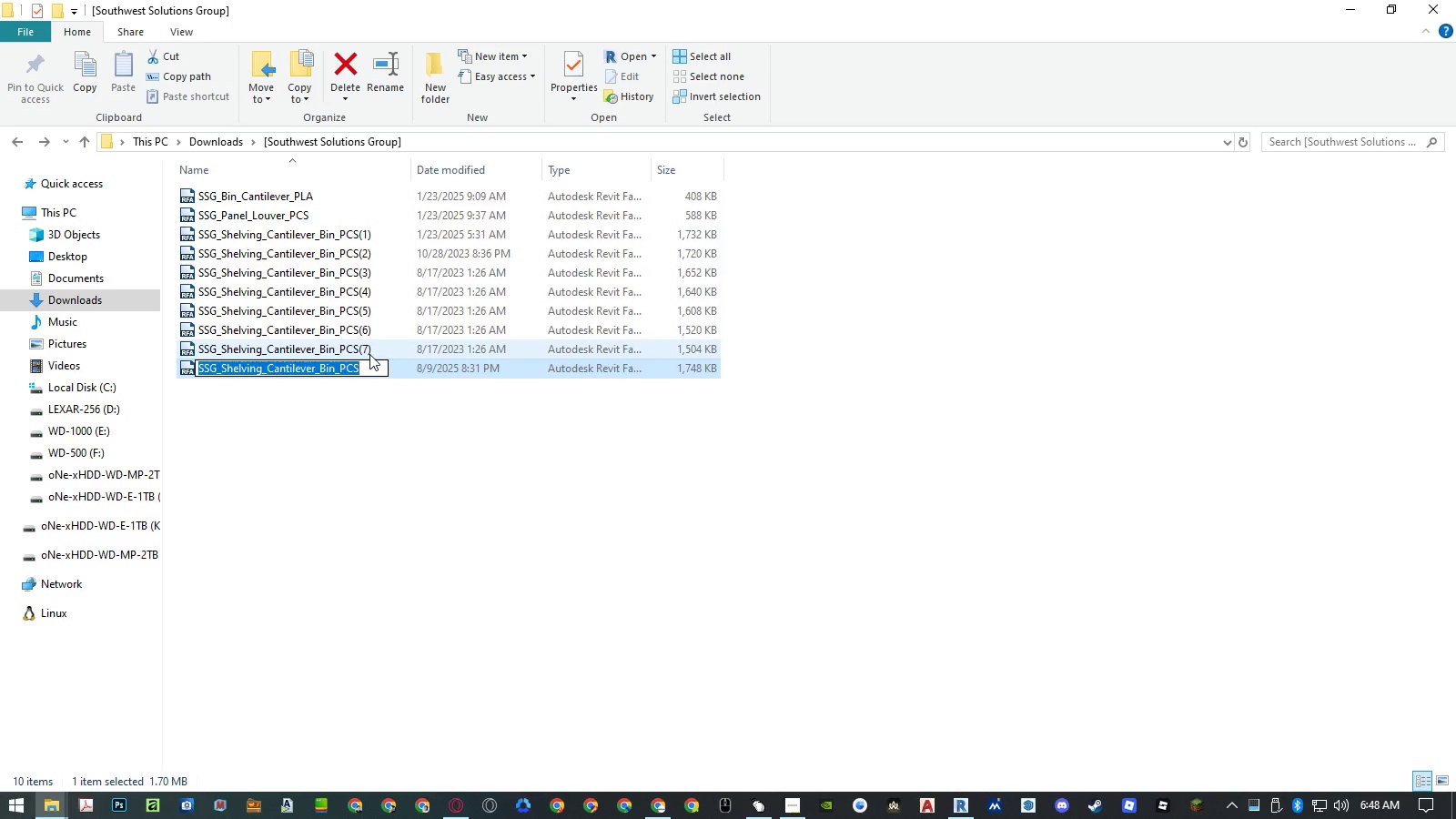 
double_click([369, 354])
 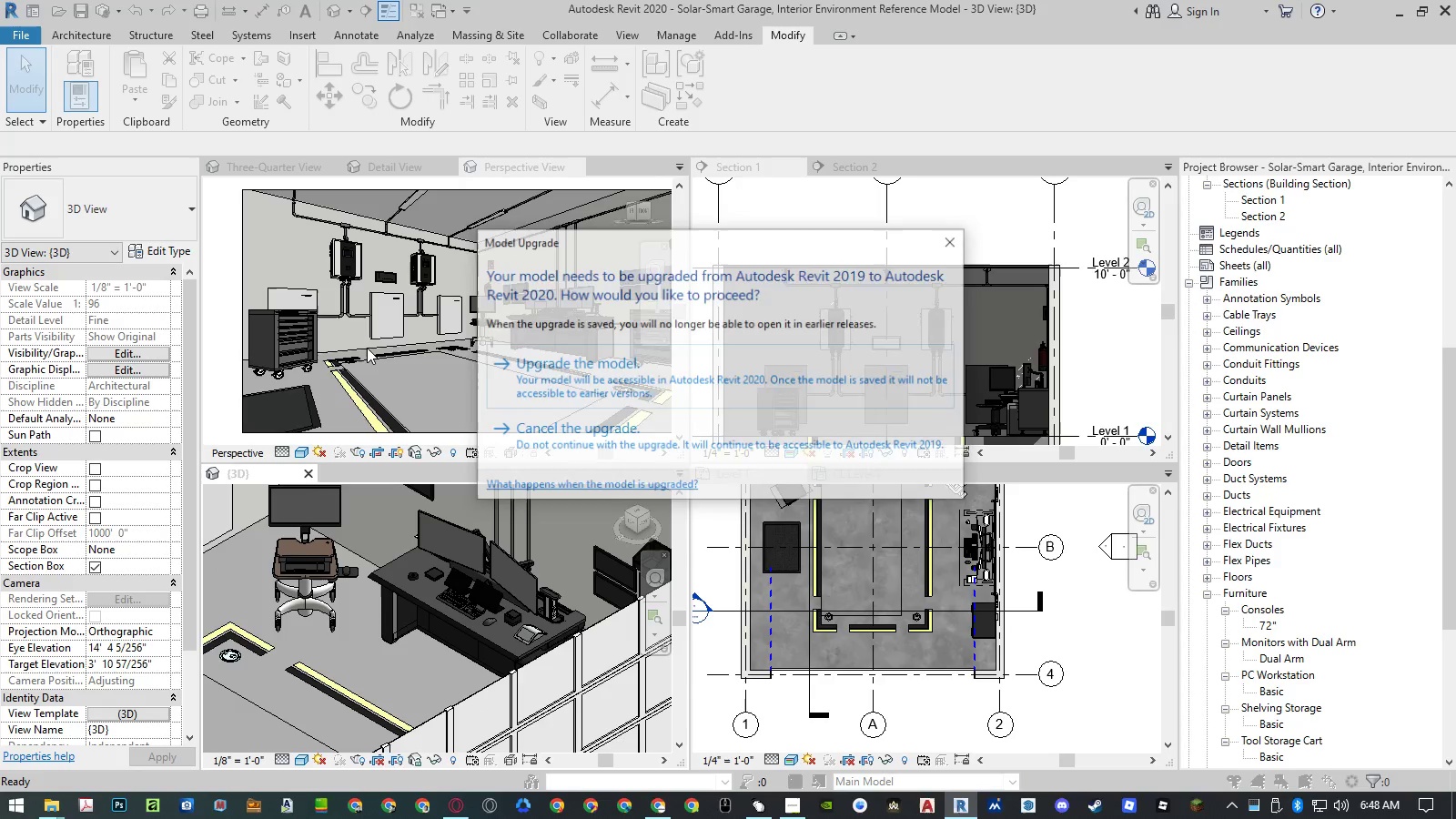 
left_click([691, 382])
 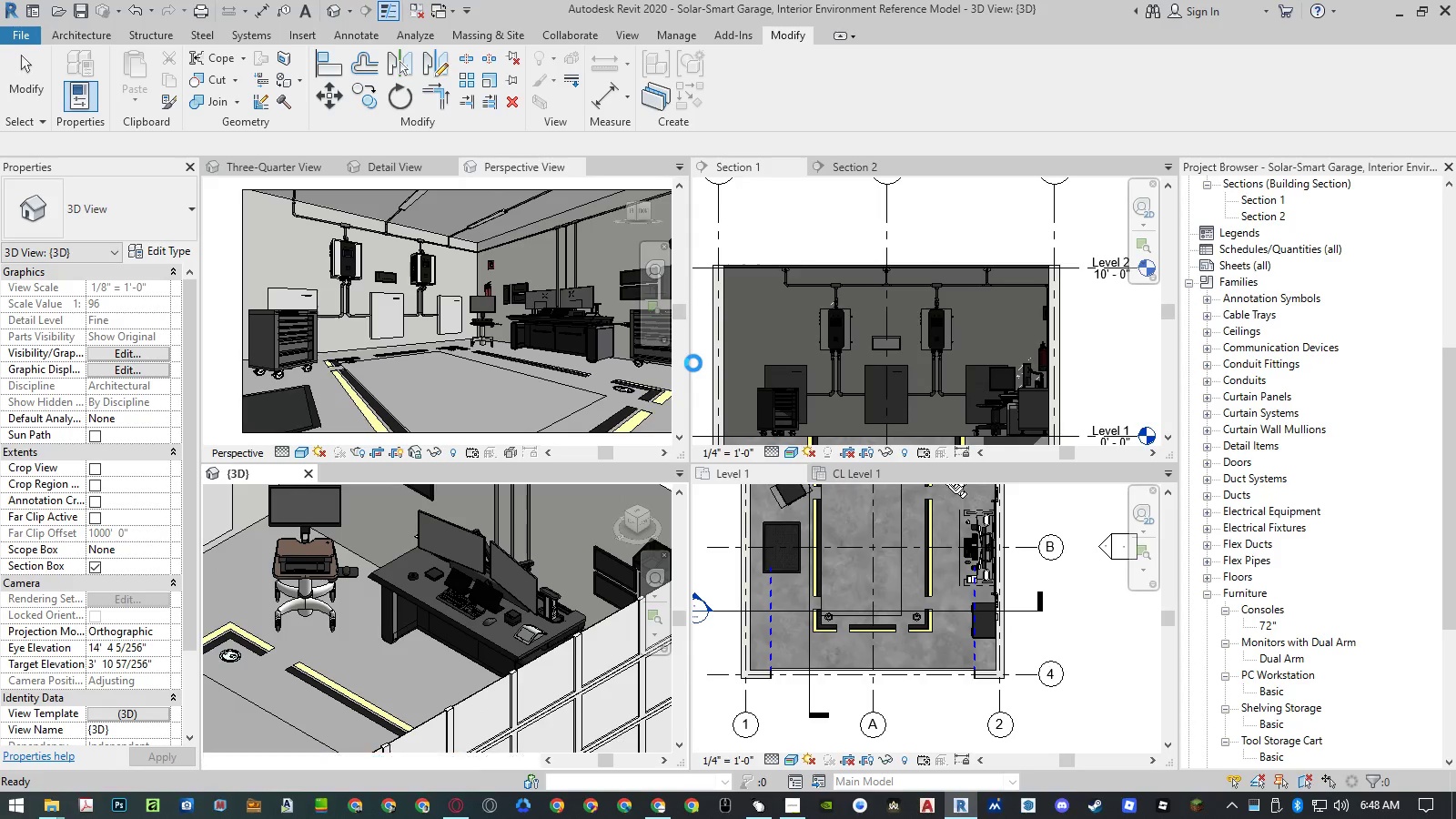 
wait(17.19)
 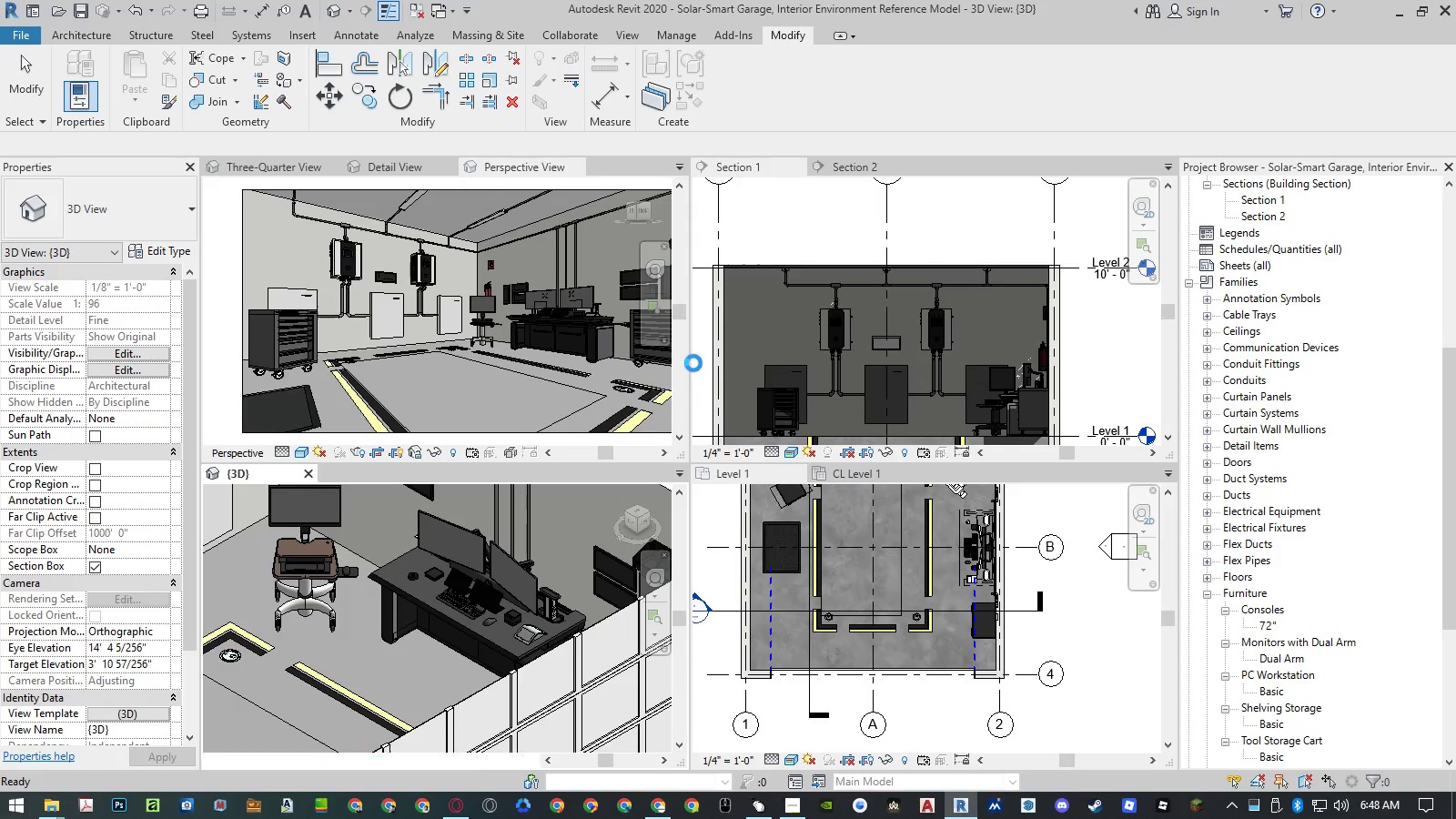 
left_click([545, 610])
 